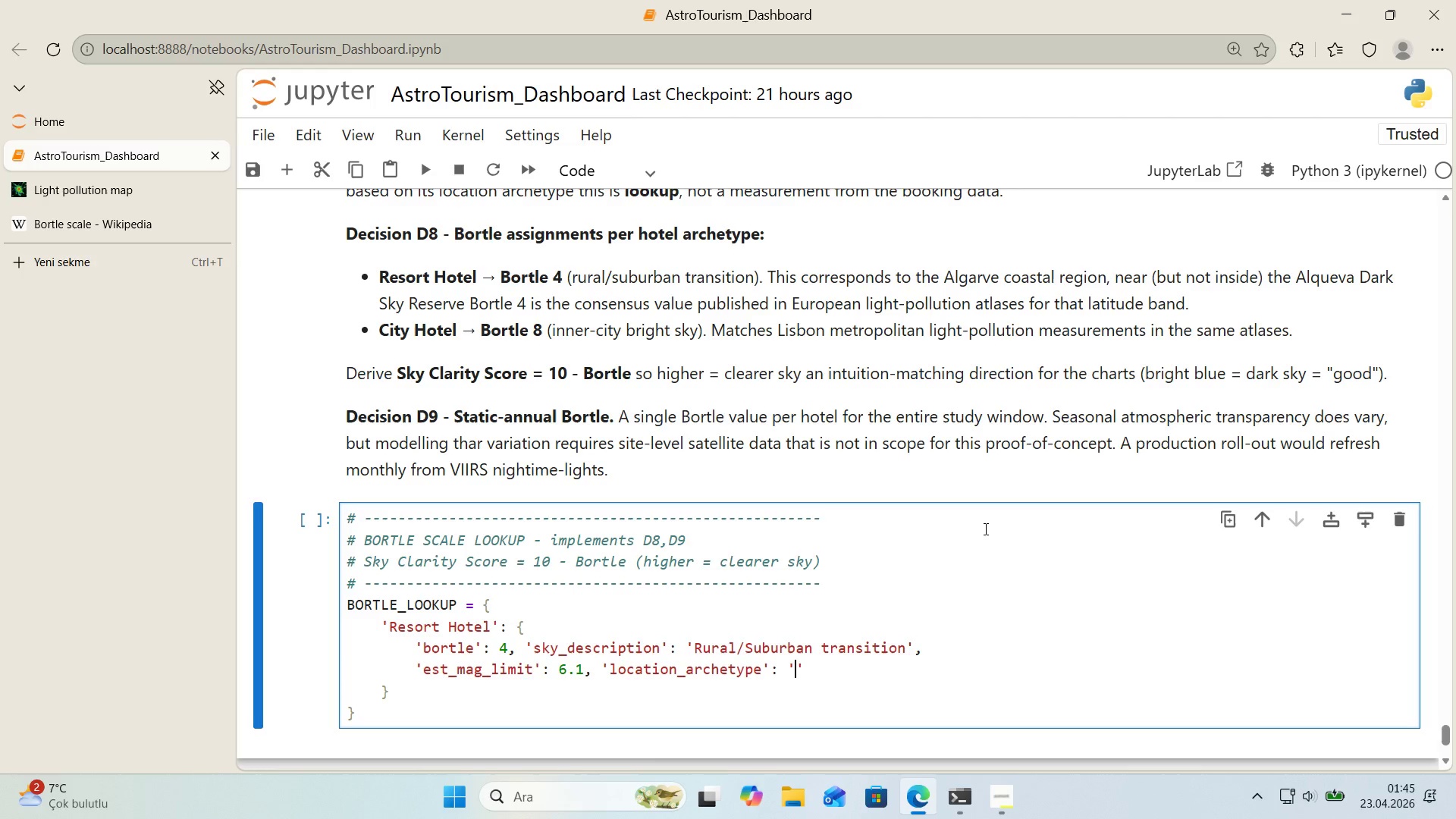 
key(ArrowLeft)
 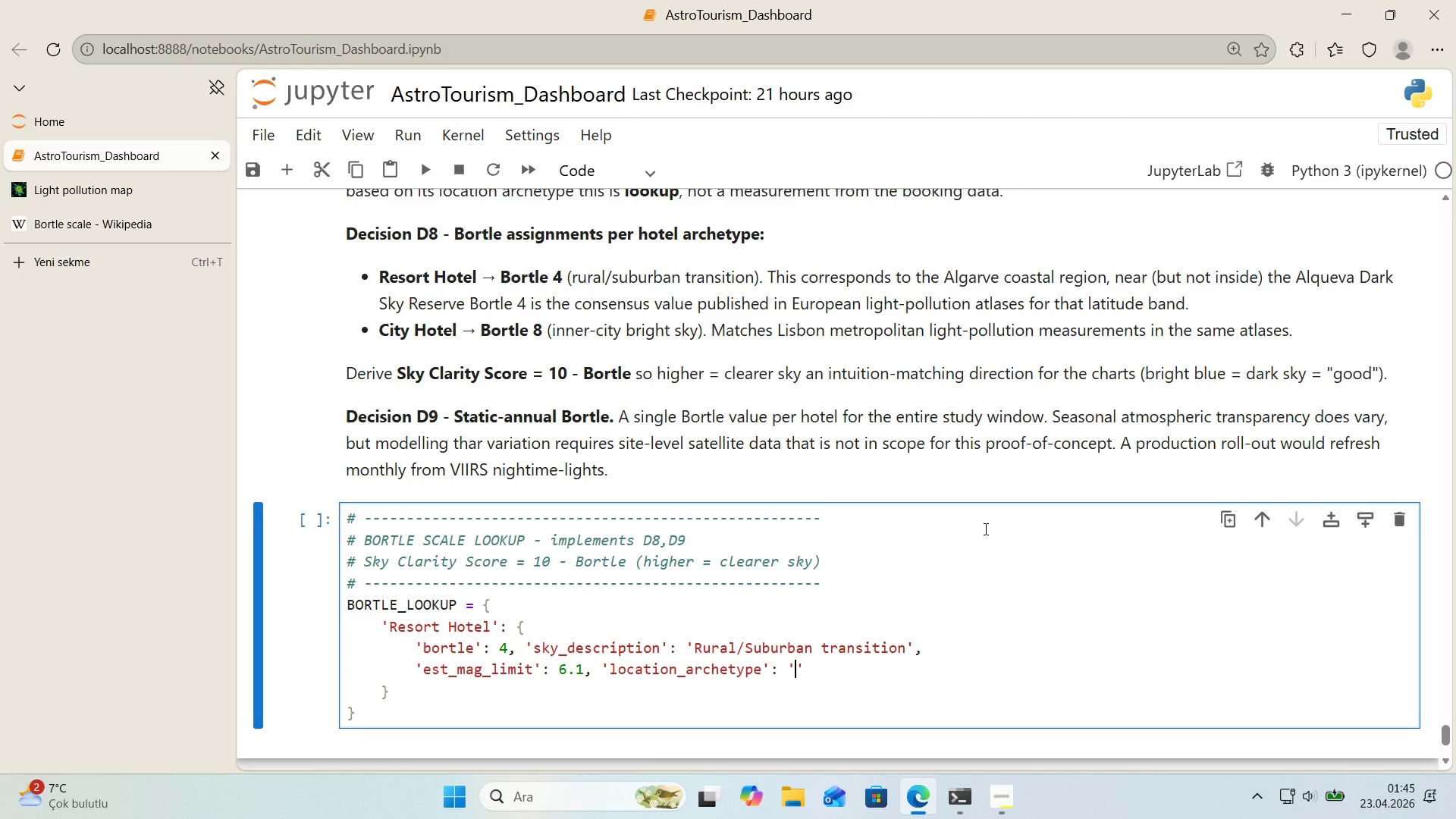 
type(Coastal Algarve)
 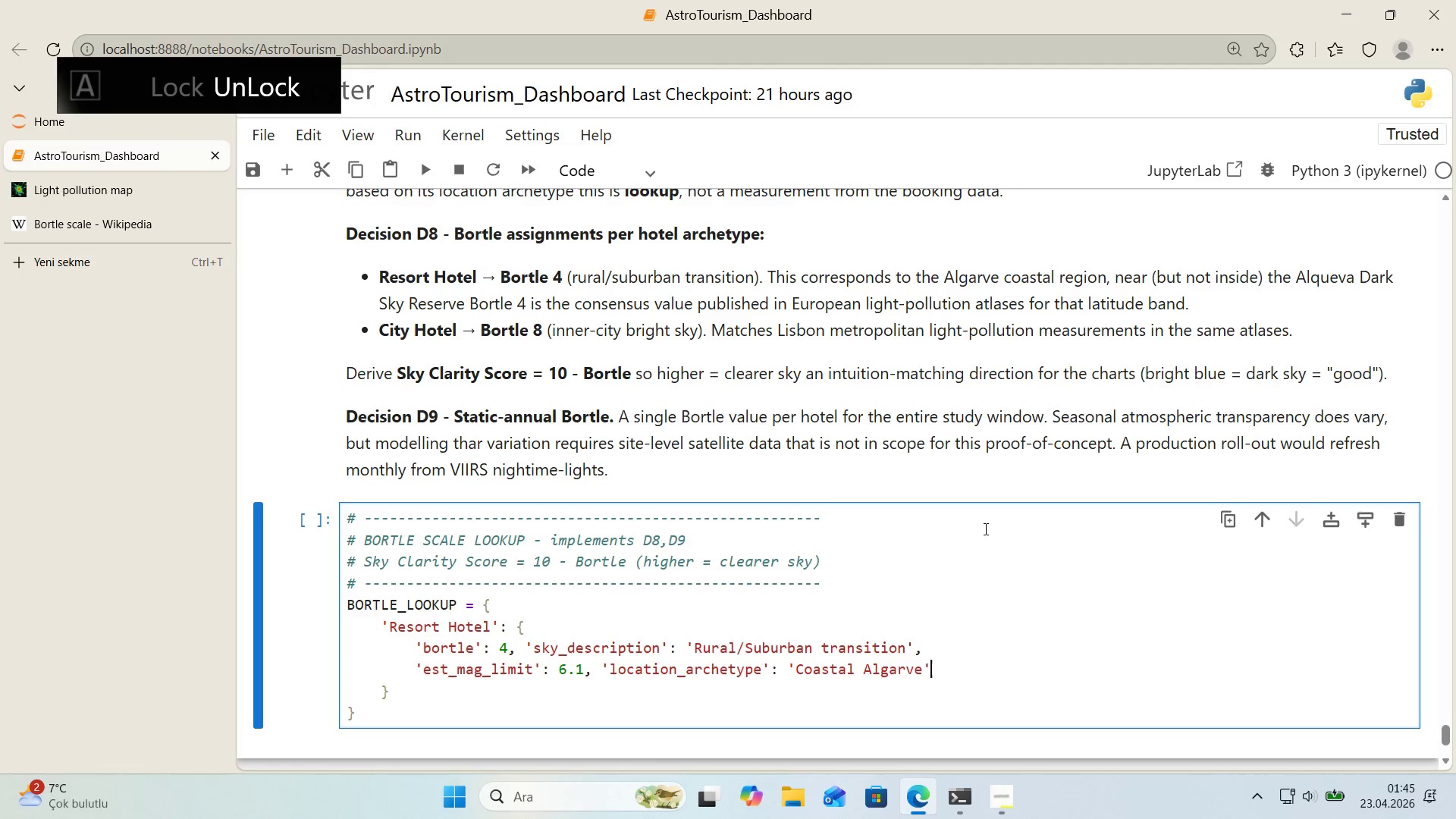 
key(ArrowRight)
 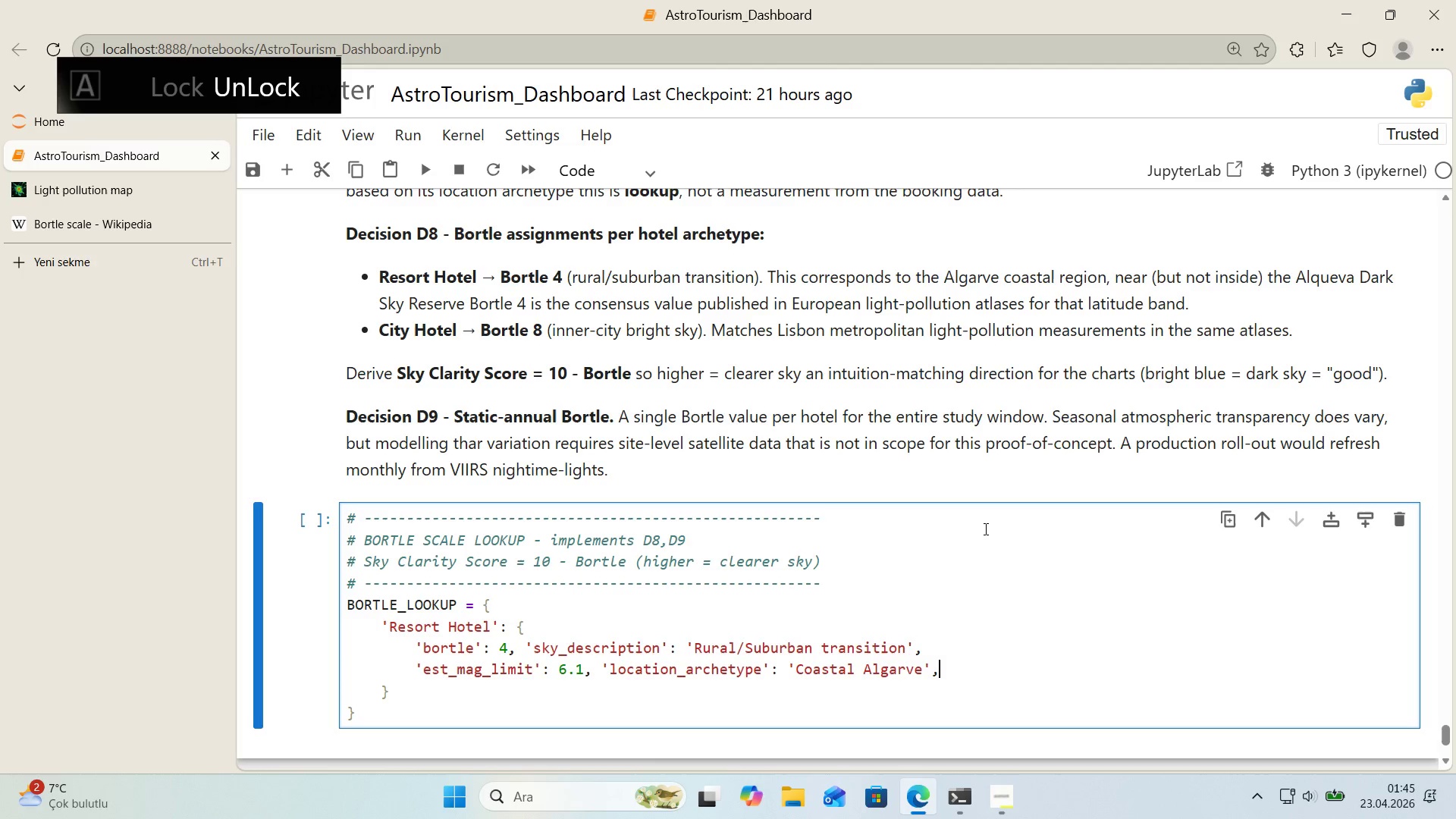 
key(Comma)
 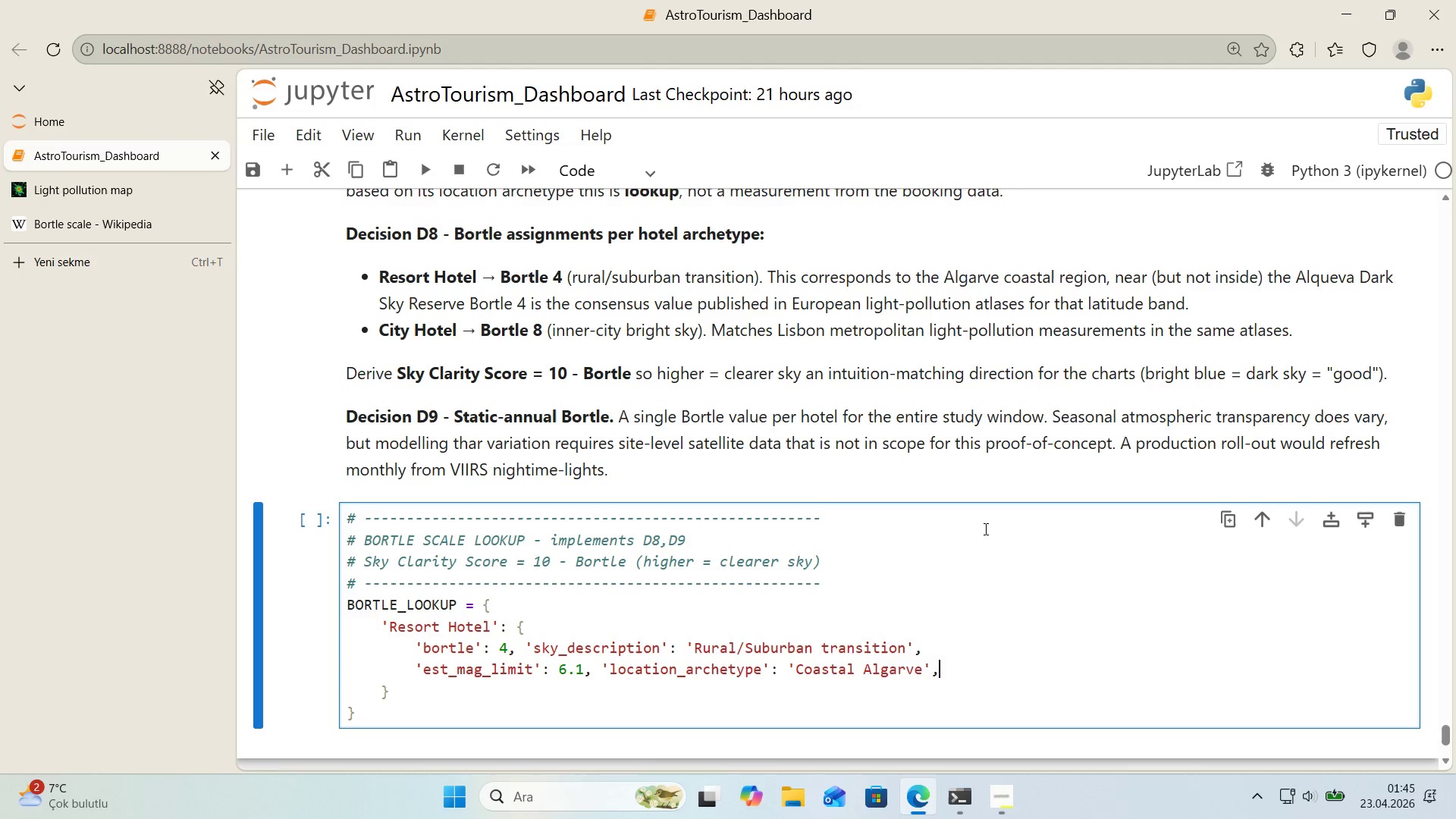 
key(ArrowDown)
 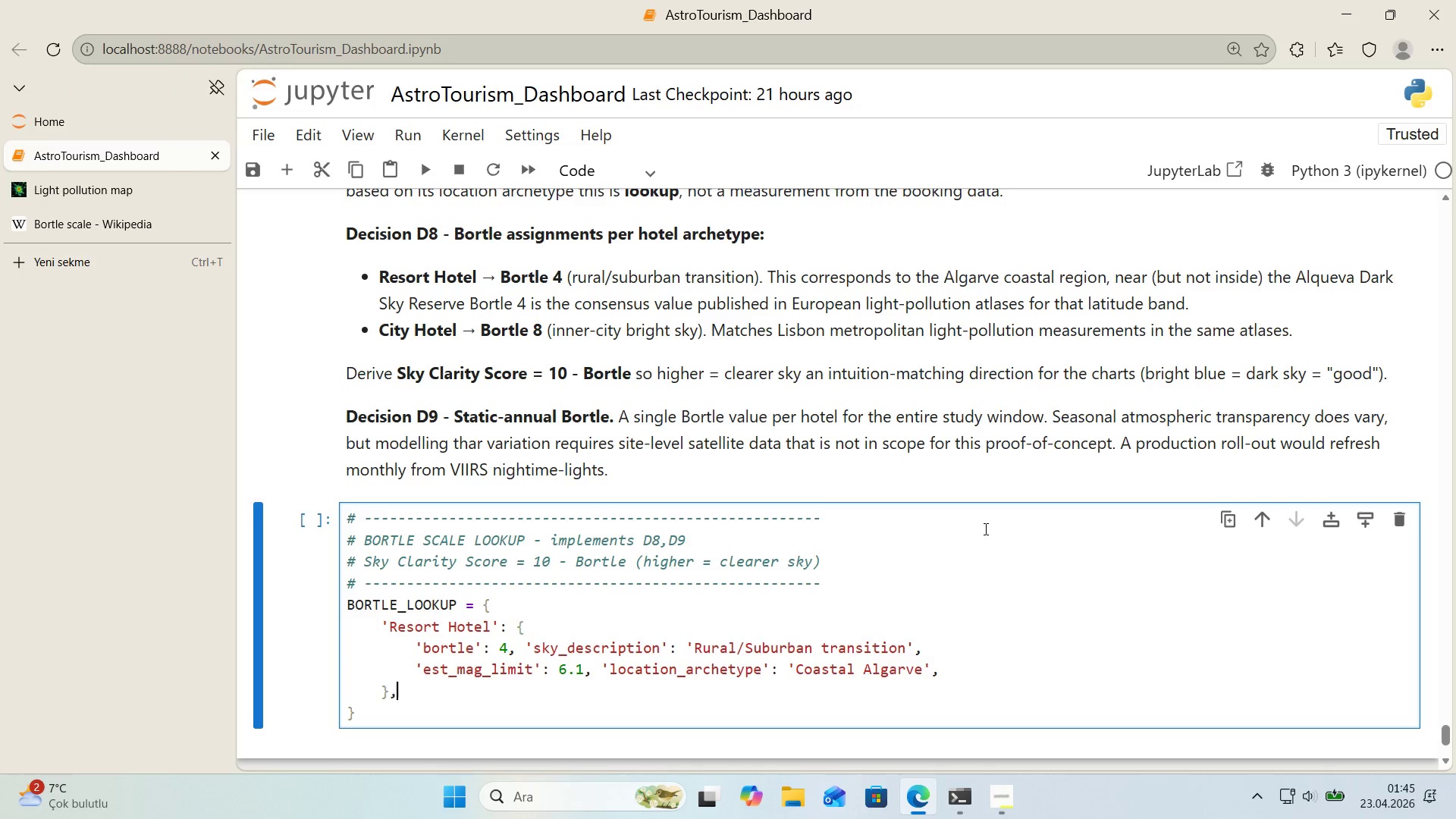 
key(Comma)
 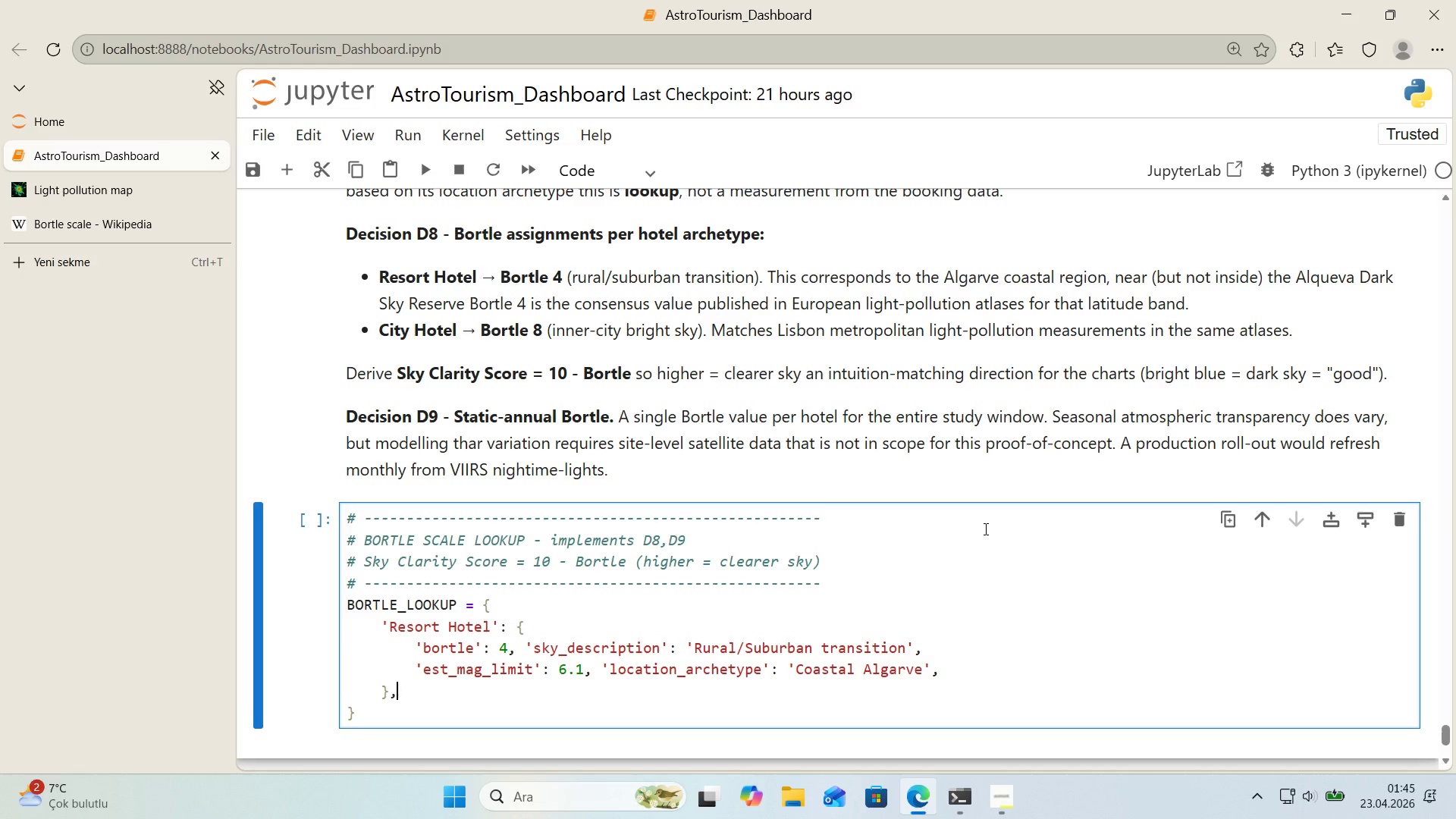 
key(Enter)
 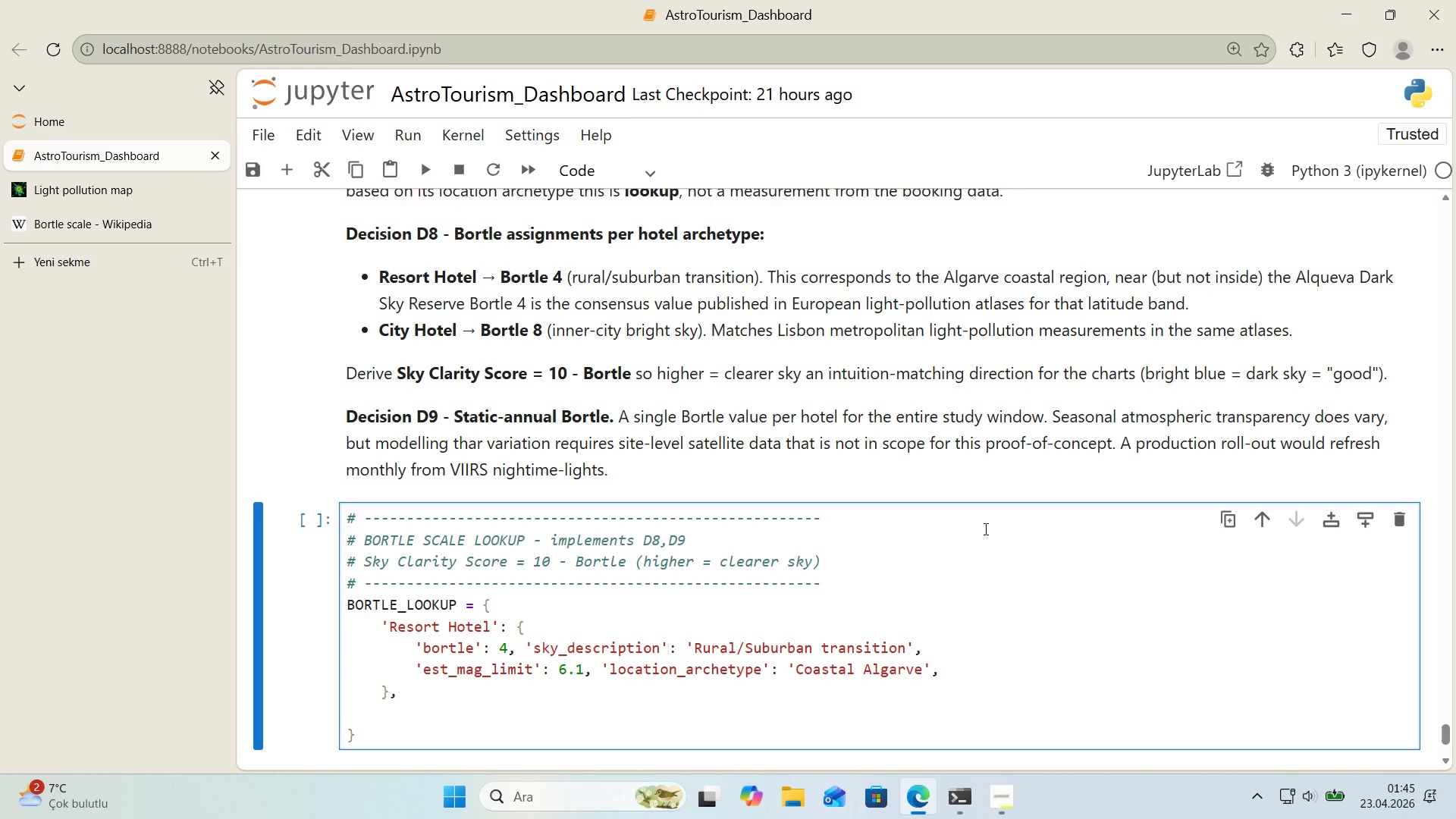 
type(@@)
 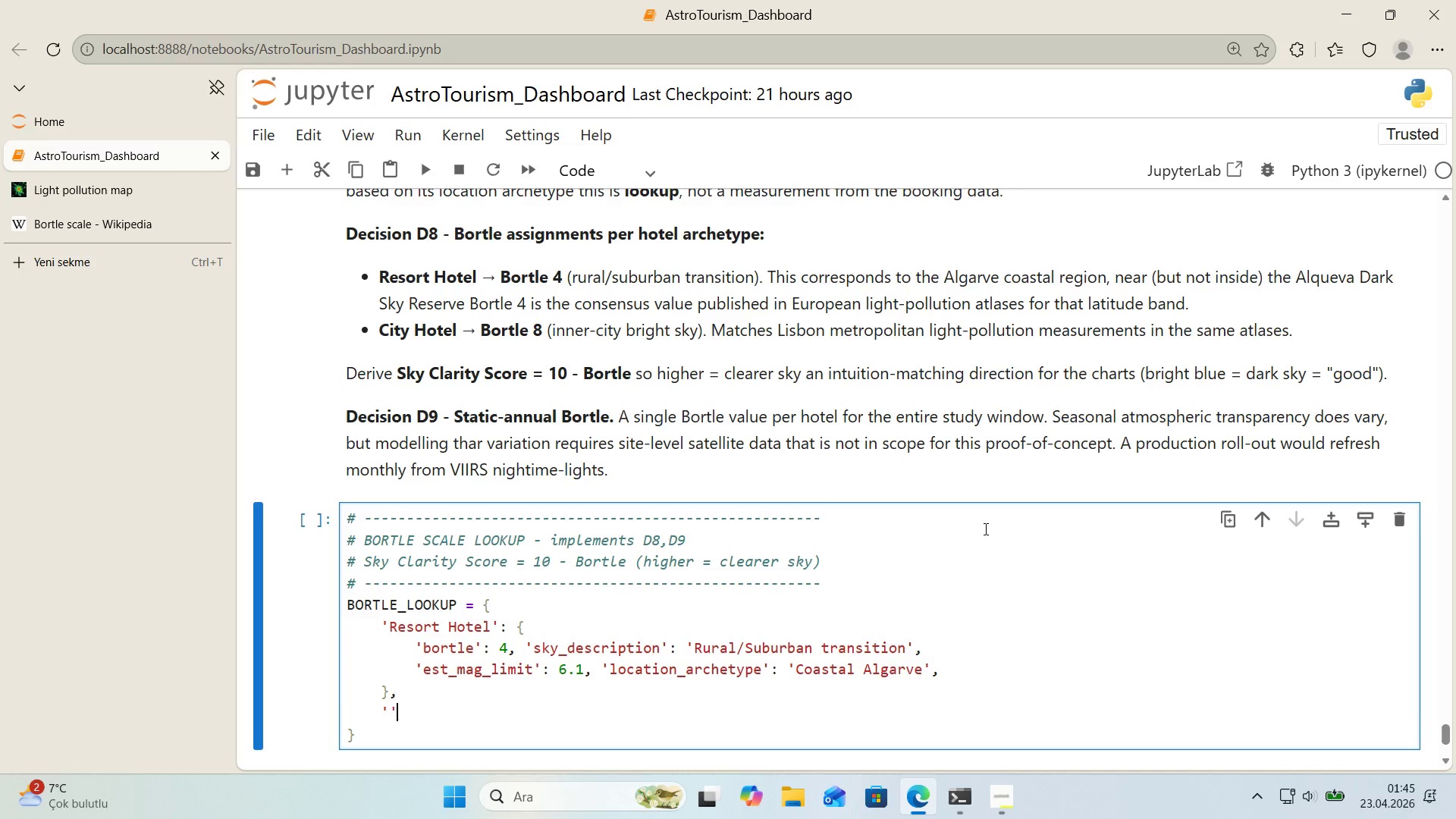 
key(ArrowLeft)
 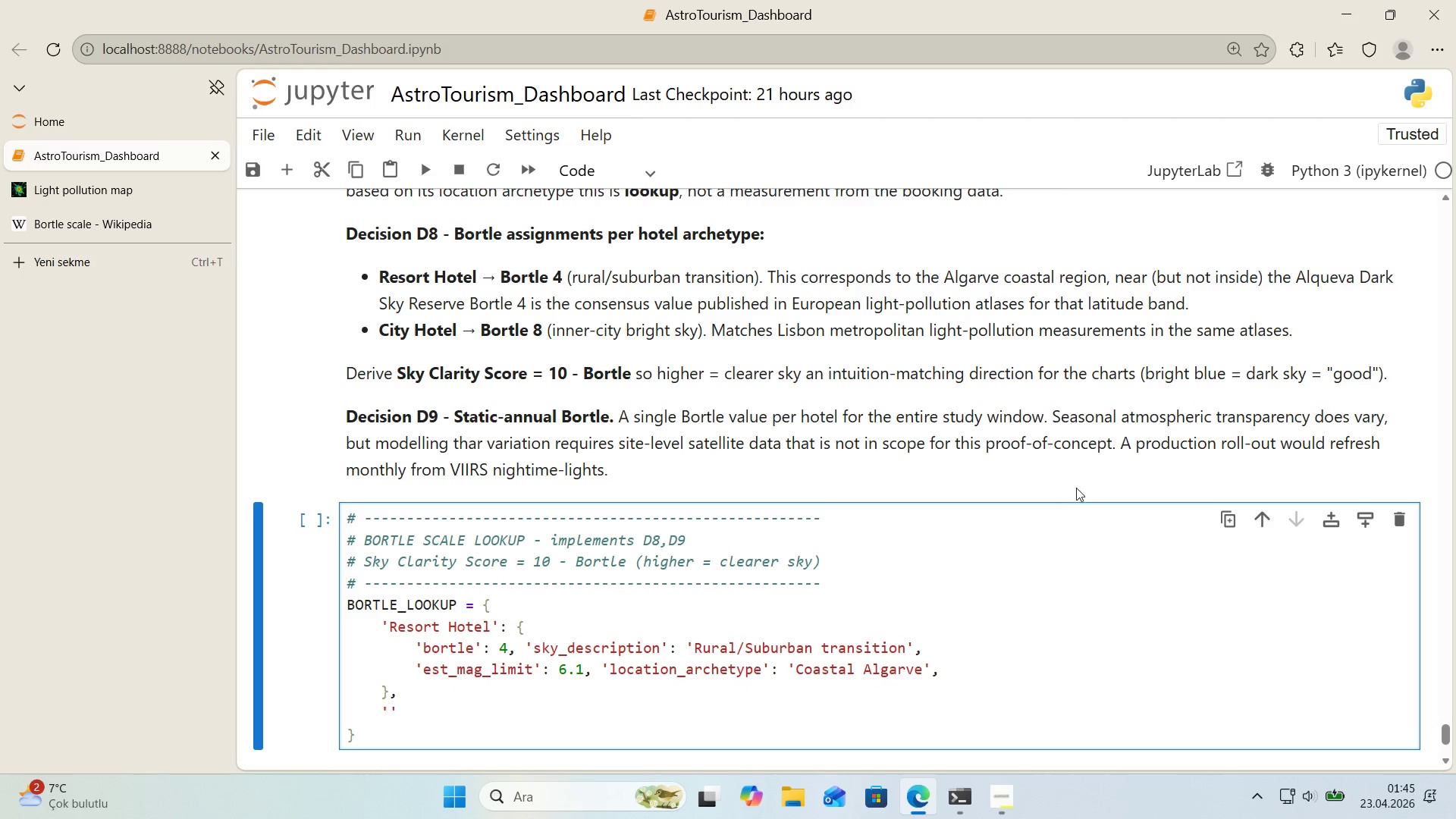 
scroll: coordinate [1077, 488], scroll_direction: down, amount: 1.0
 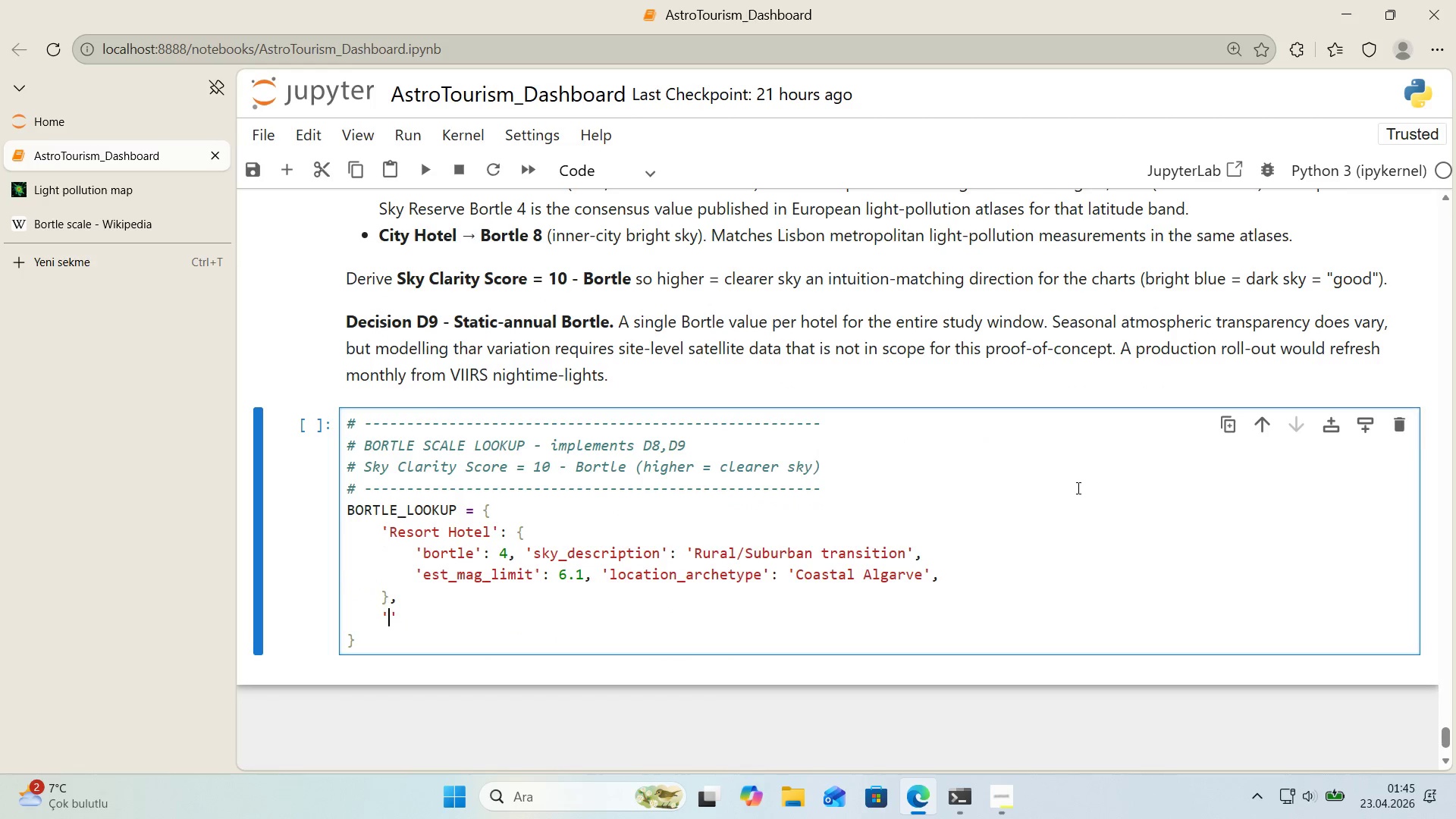 
type(C'ty hote)
key(Backspace)
key(Backspace)
key(Backspace)
key(Backspace)
type(Hotel)
 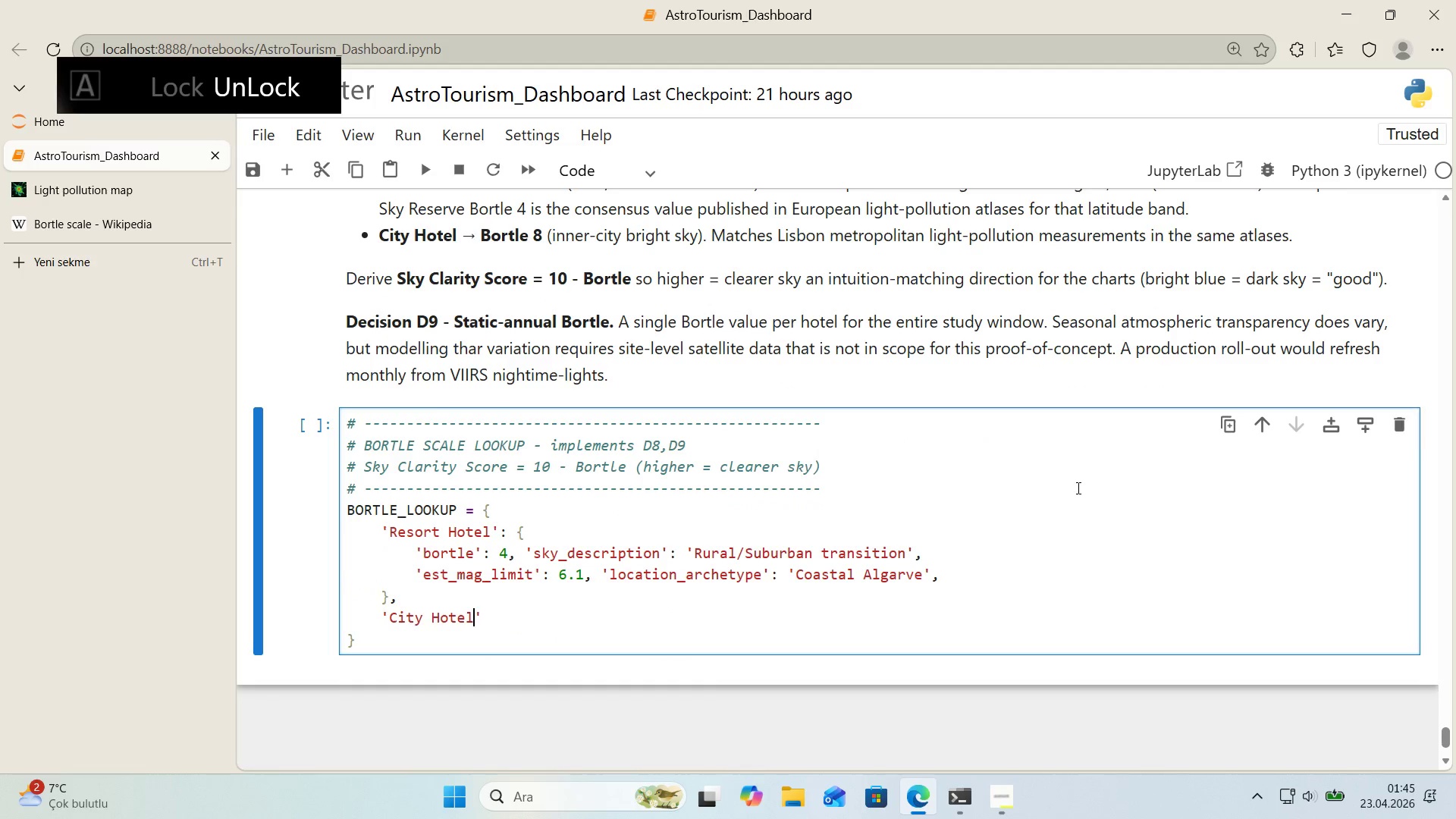 
key(ArrowRight)
 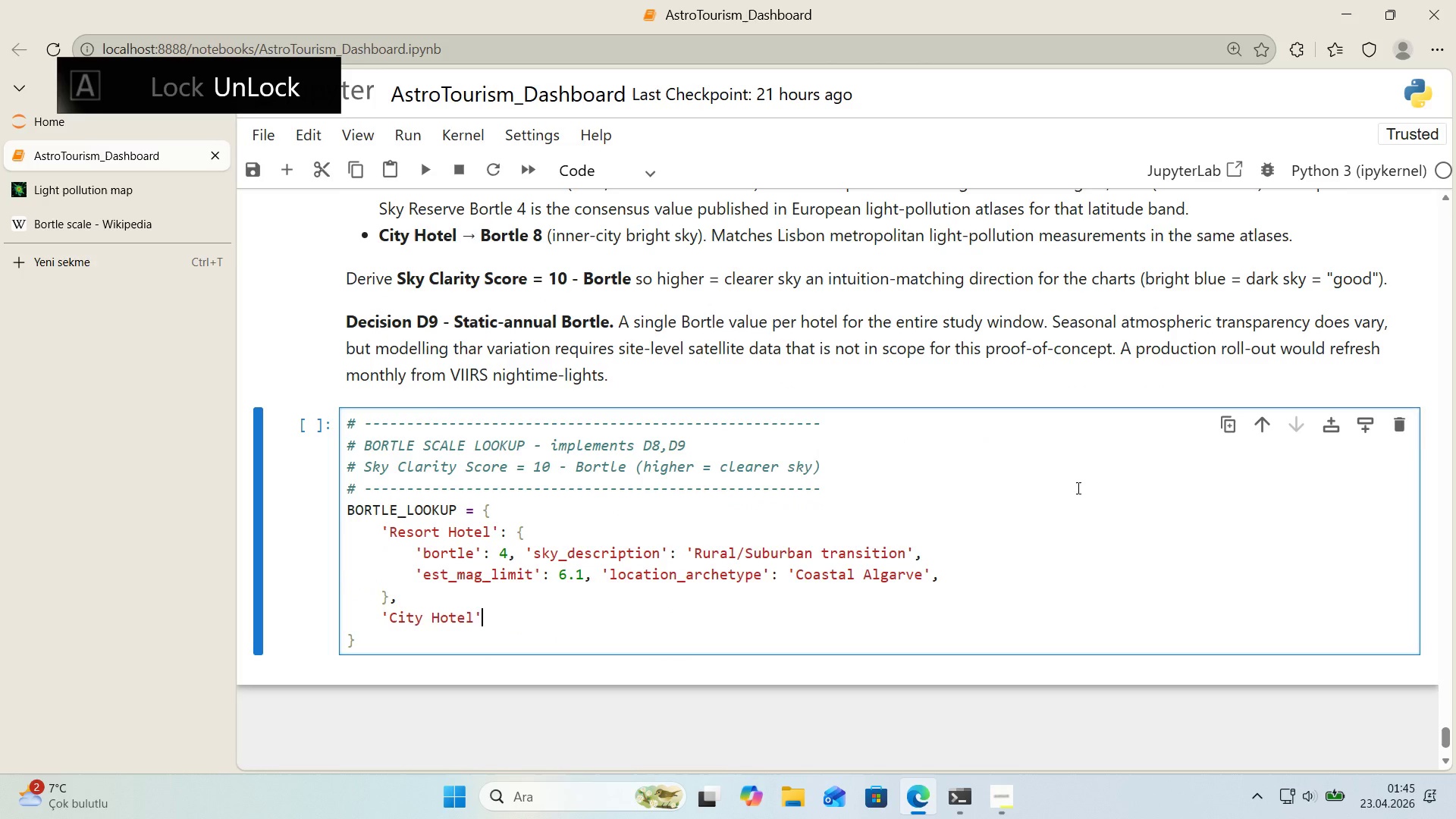 
key(Shift+Period)
 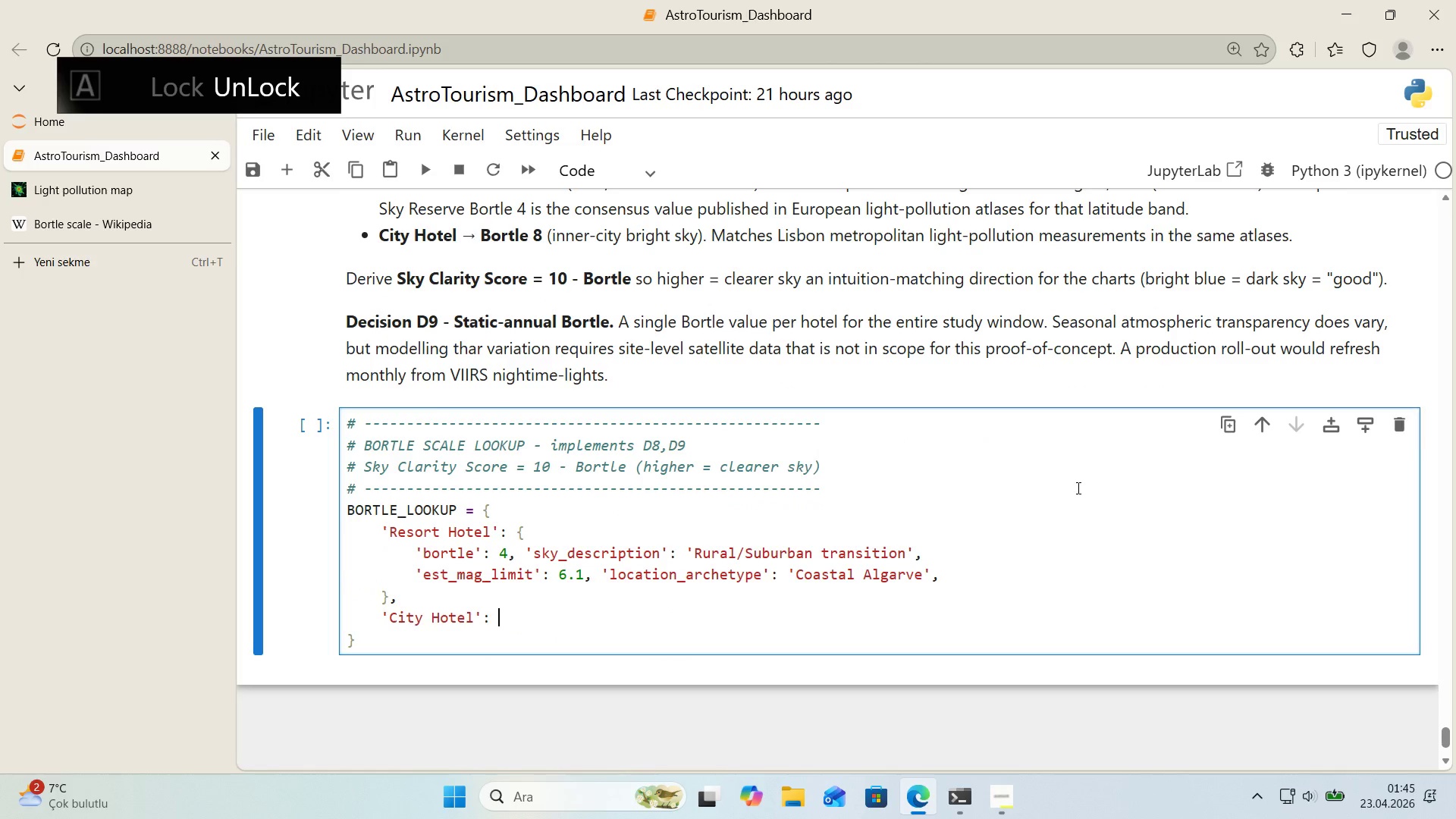 
key(Space)
 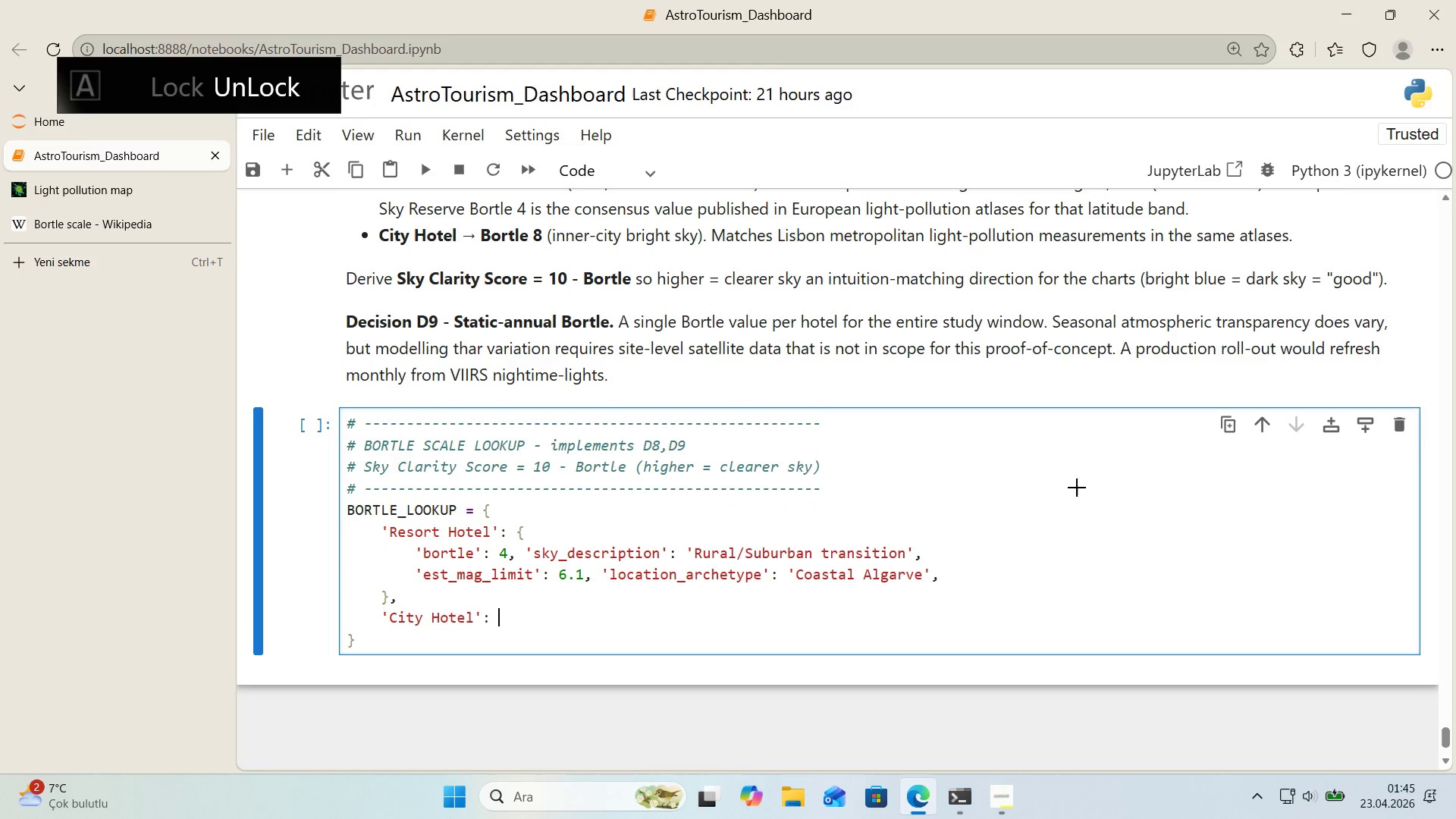 
key(Alt+Control+7)
 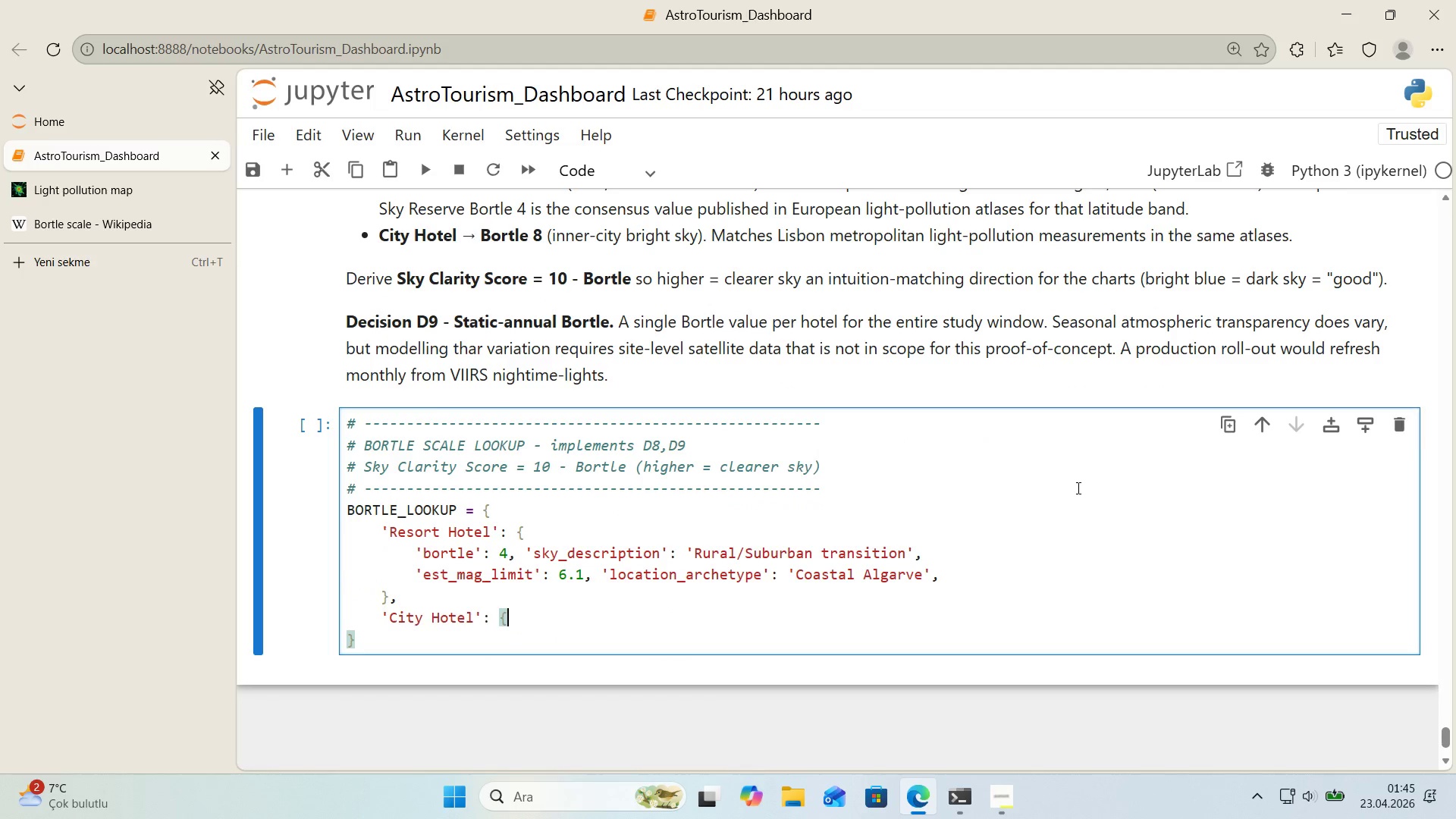 
key(Alt+Control+0)
 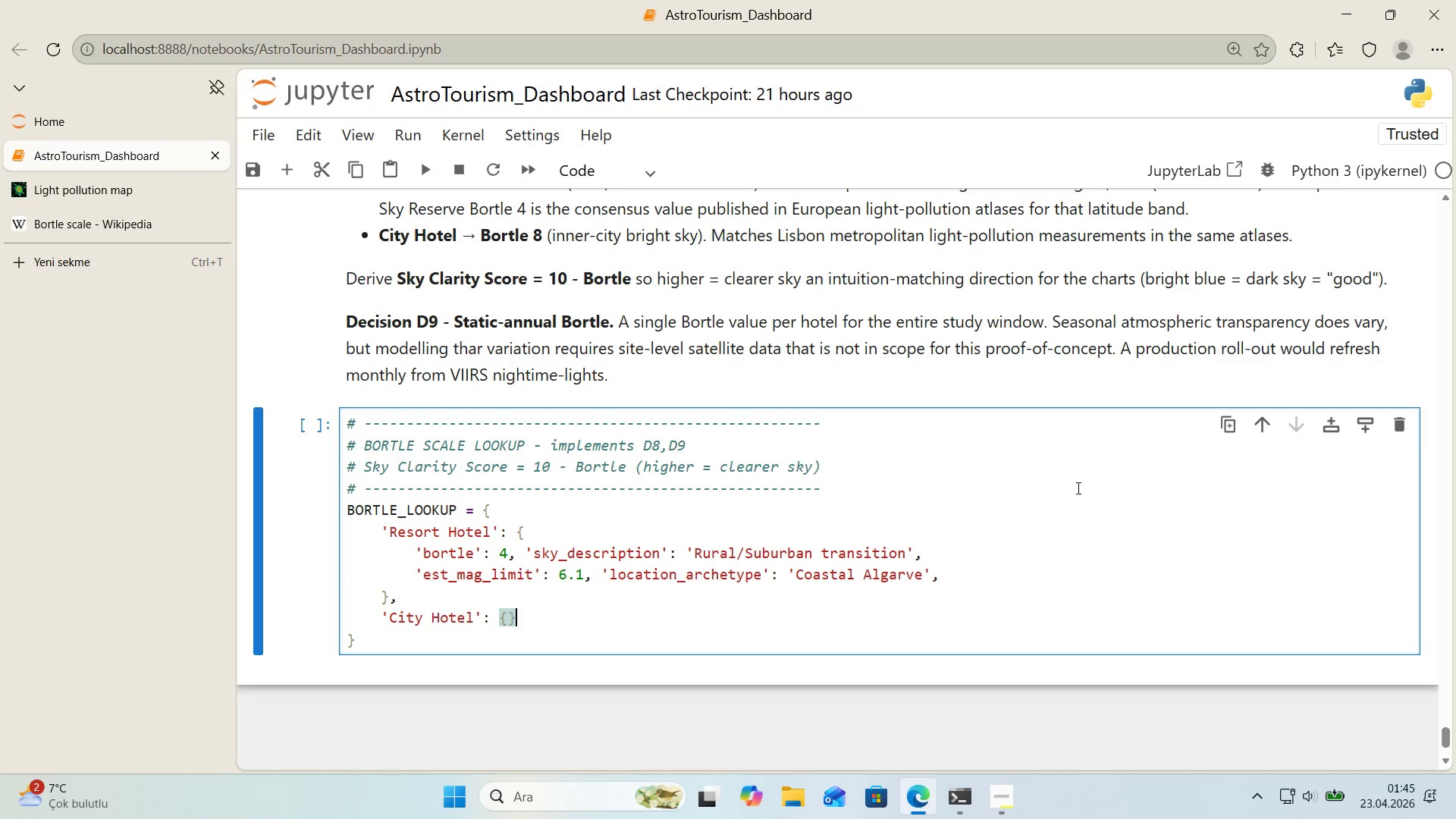 
key(ArrowLeft)
 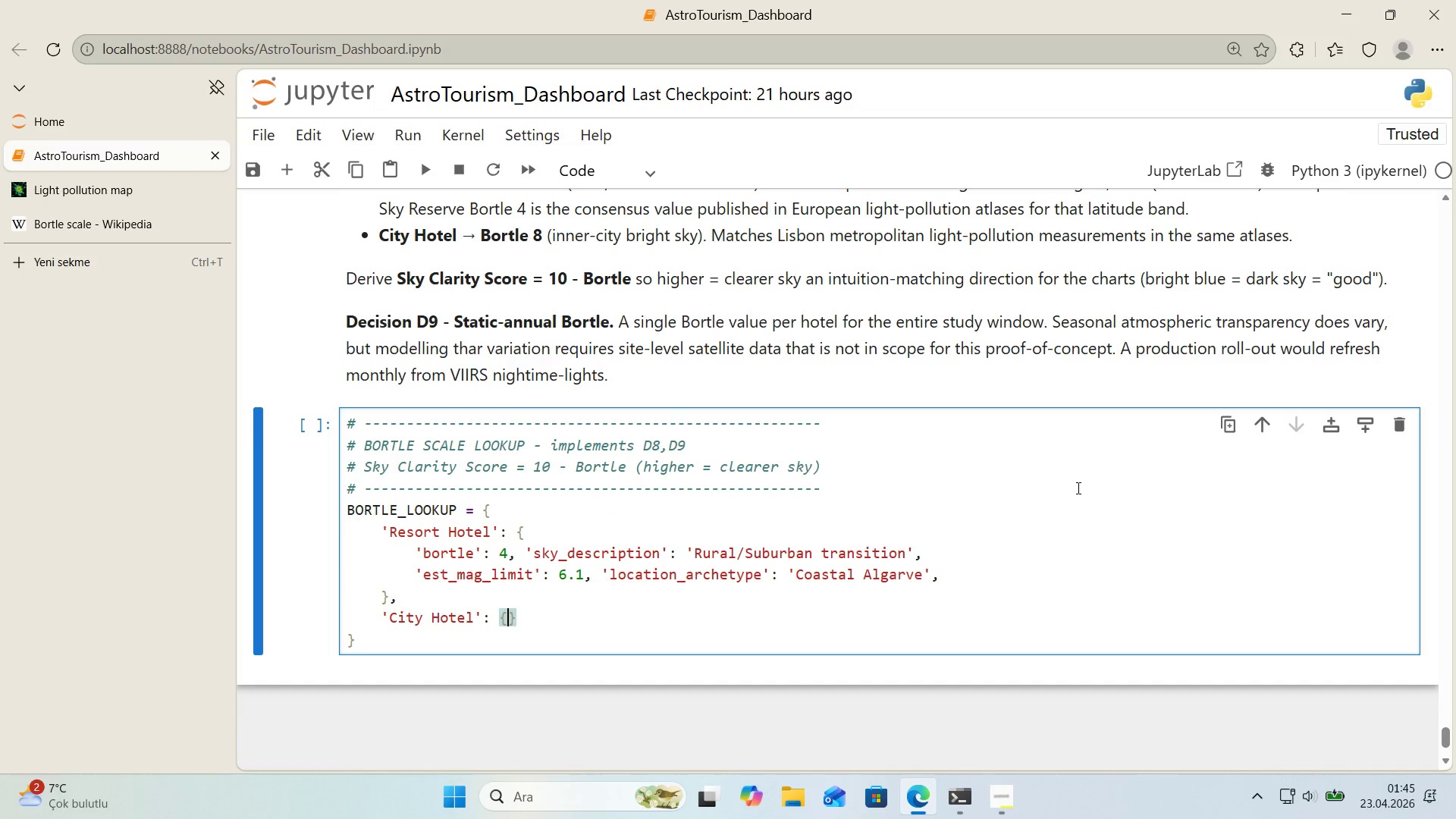 
key(Enter)
 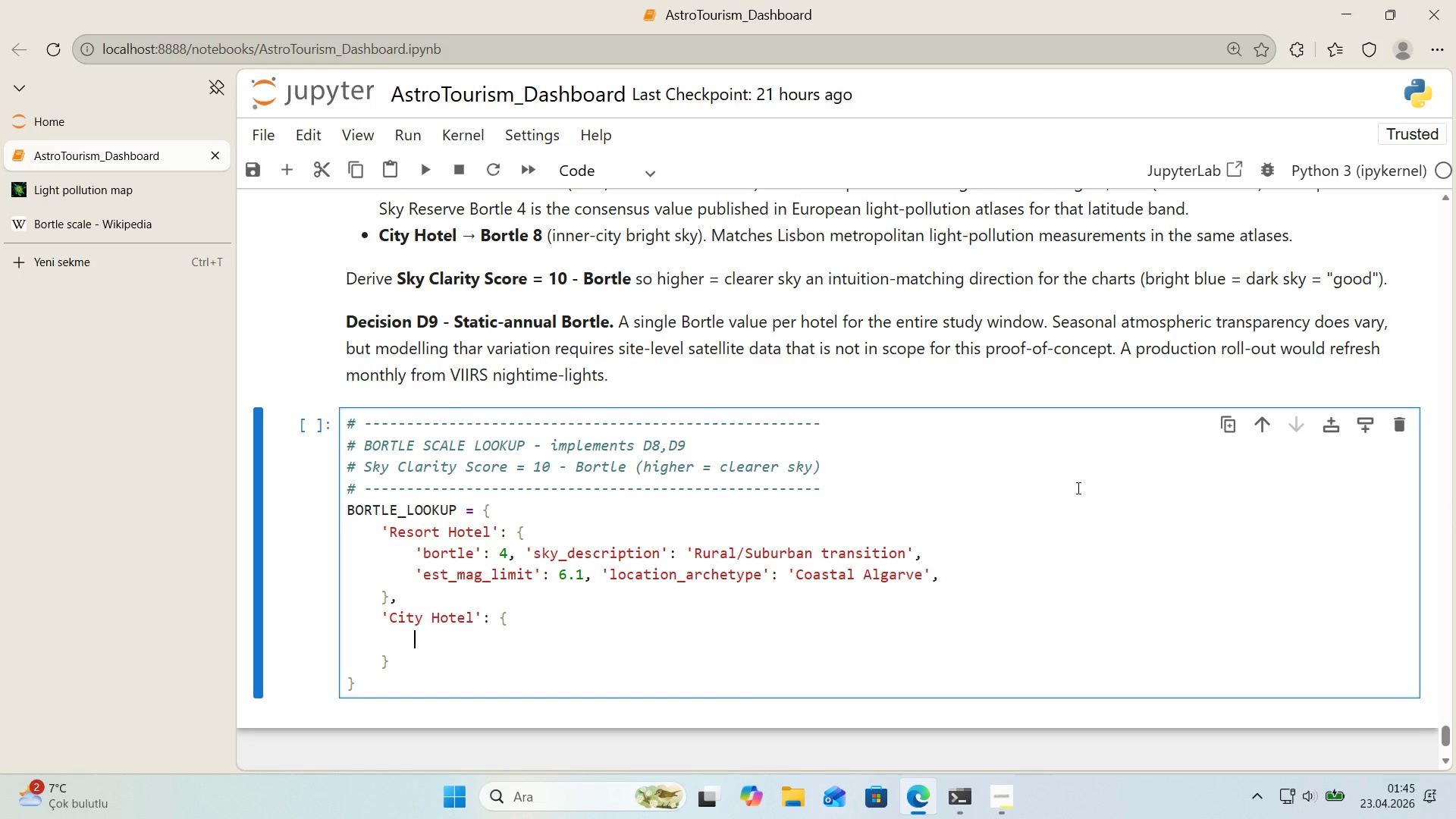 
type(@@)
 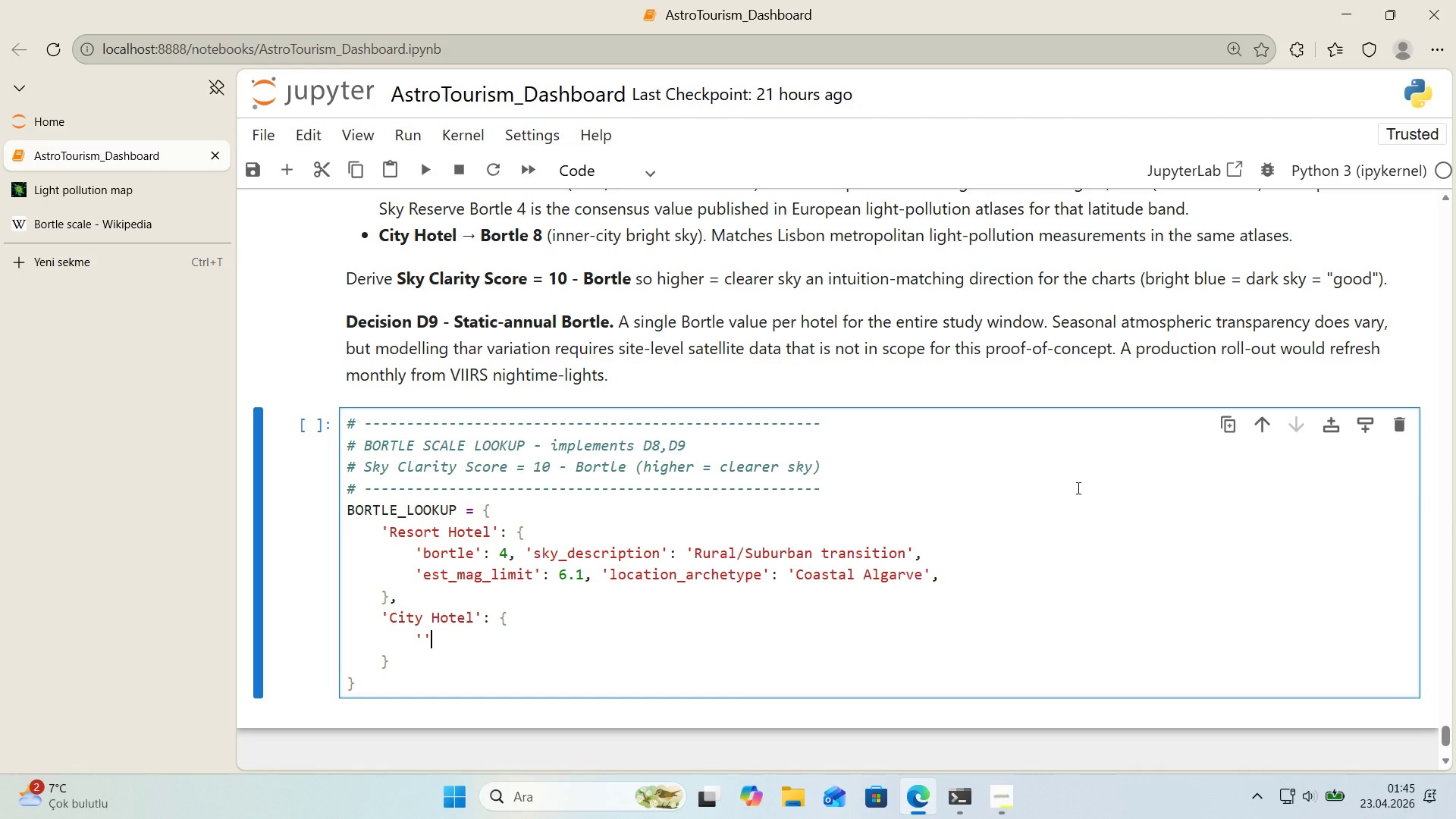 
key(ArrowLeft)
 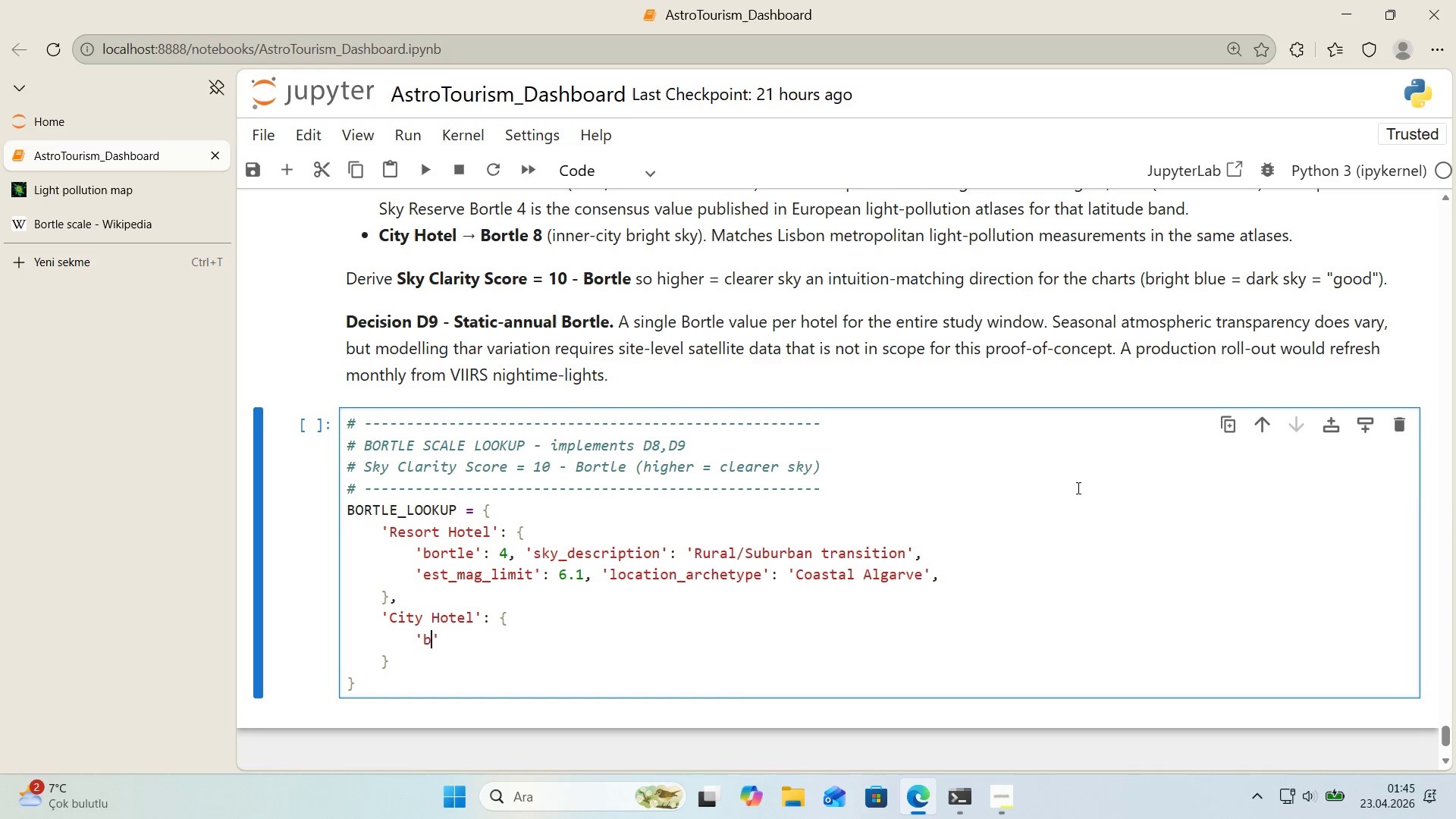 
type(bortle)
 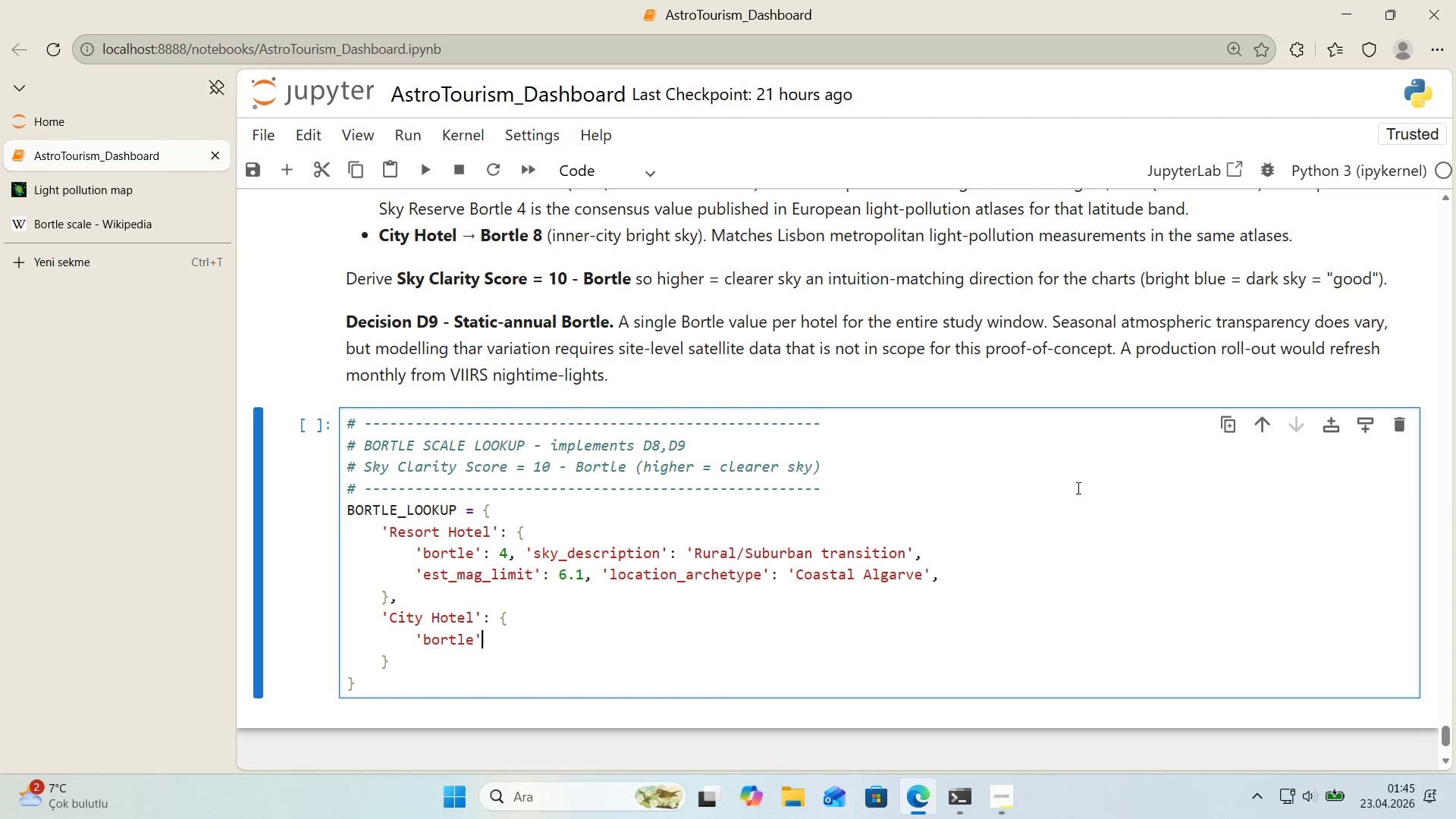 
key(ArrowRight)
 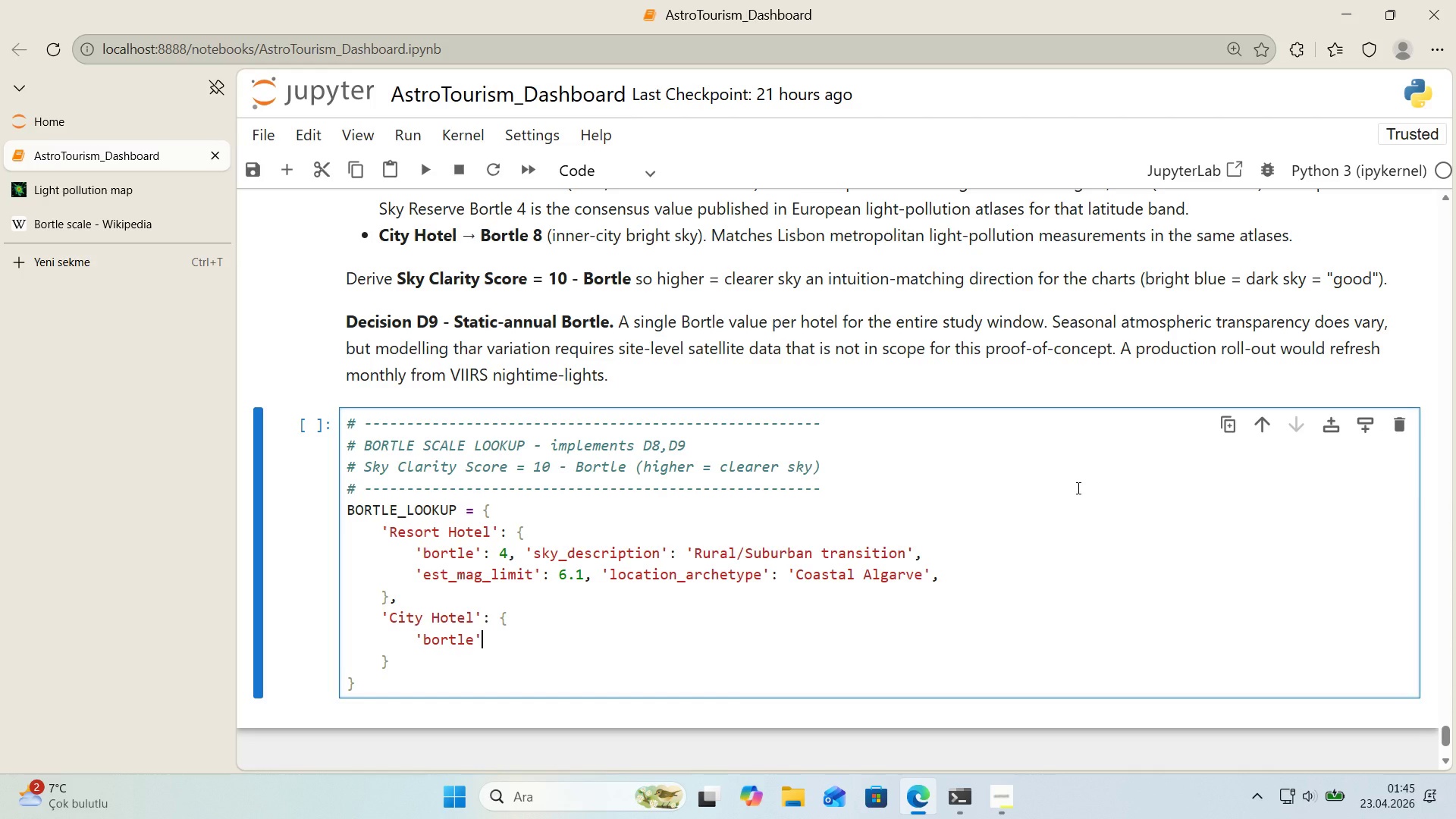 
type(> 8, @@)
 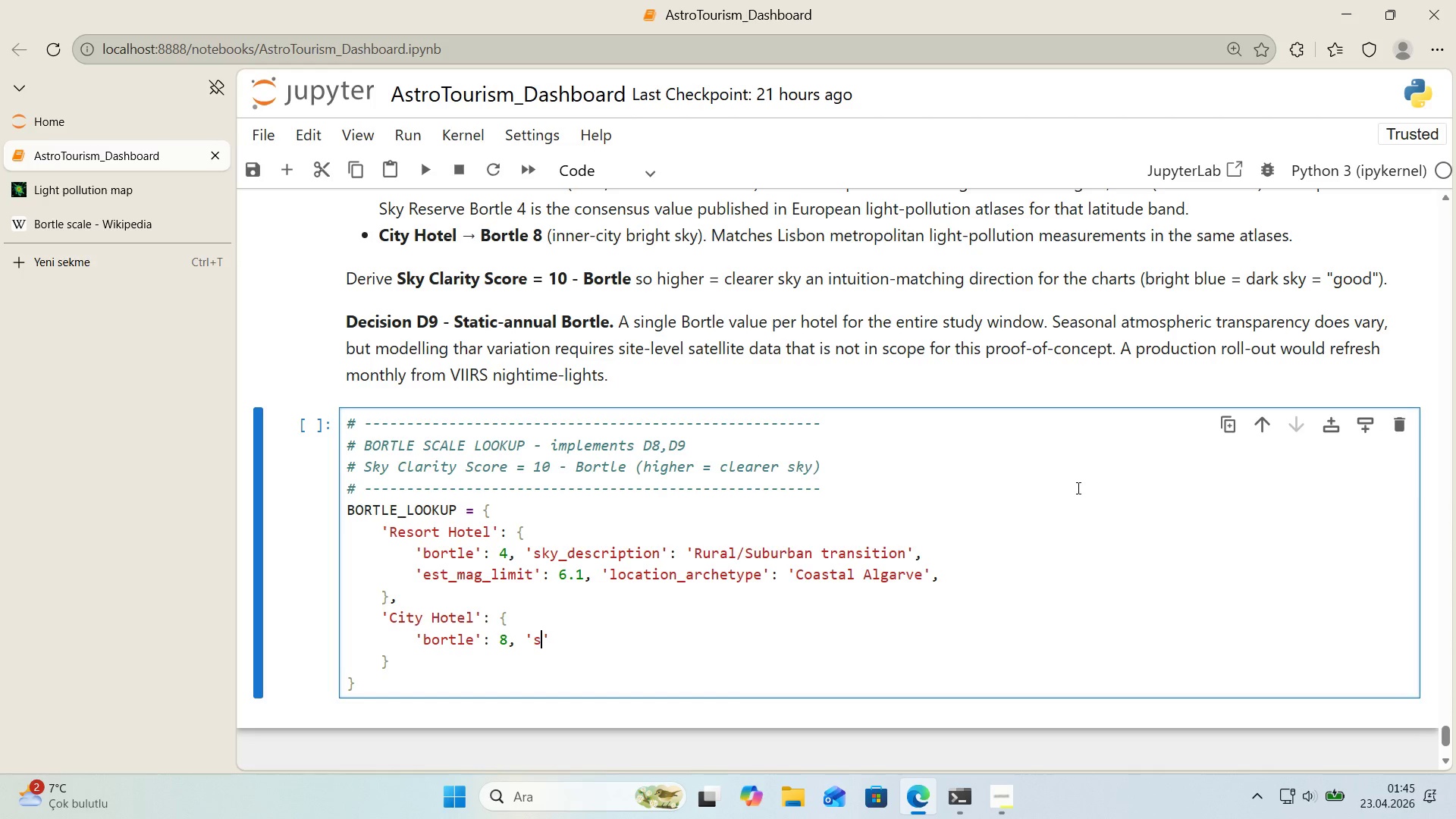 
 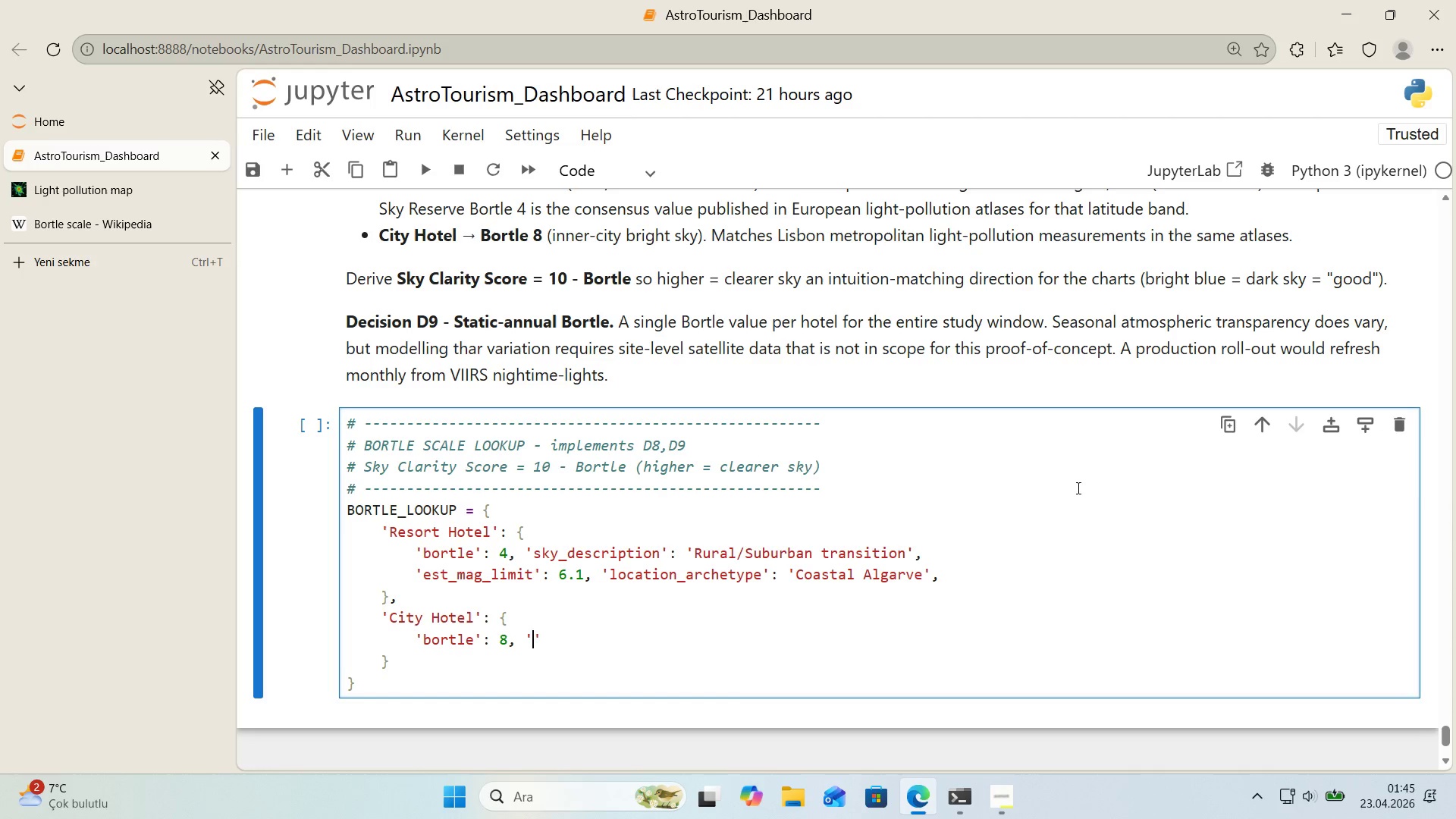 
key(ArrowLeft)
 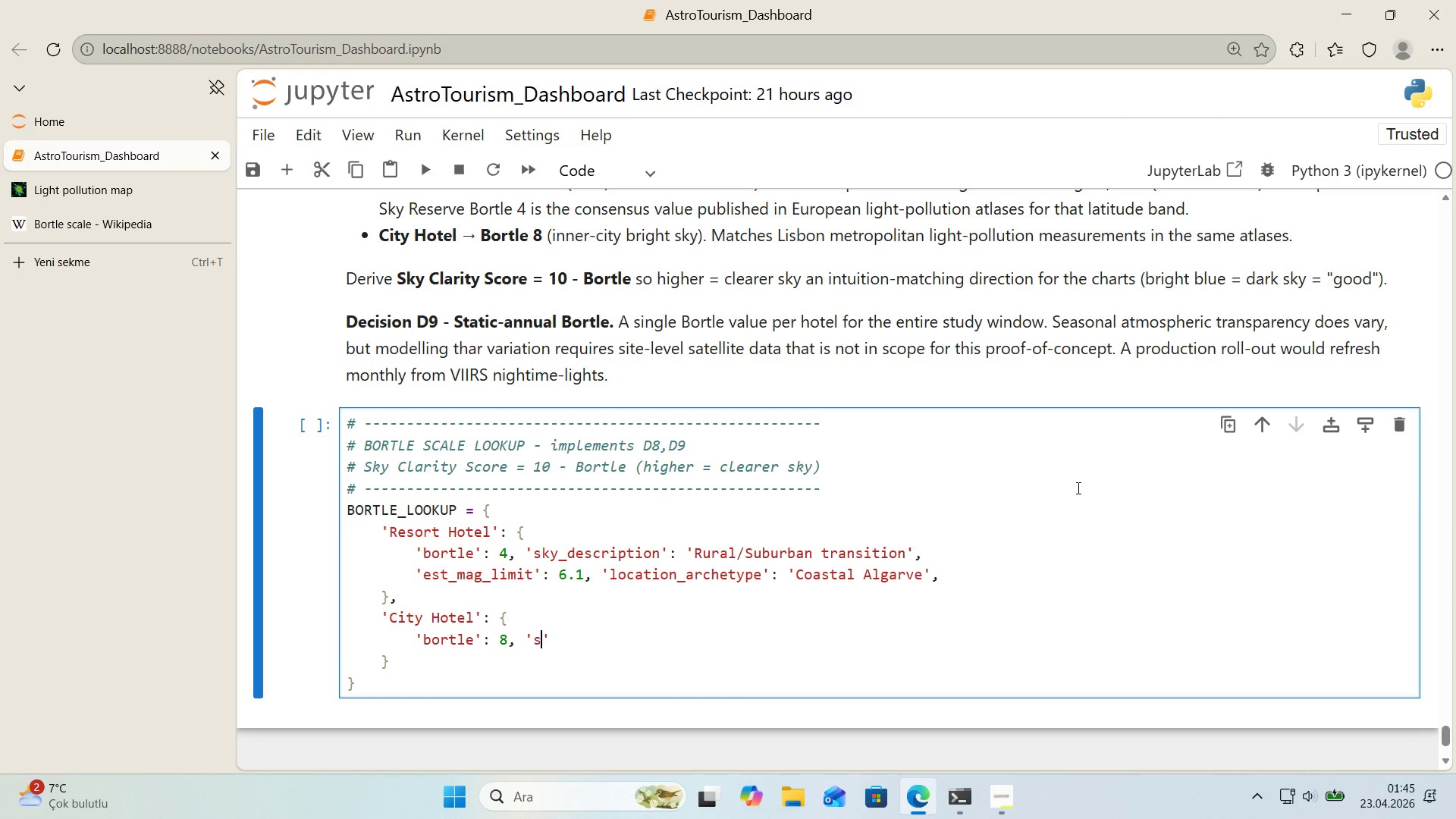 
type(sky_descr'pt'on)
 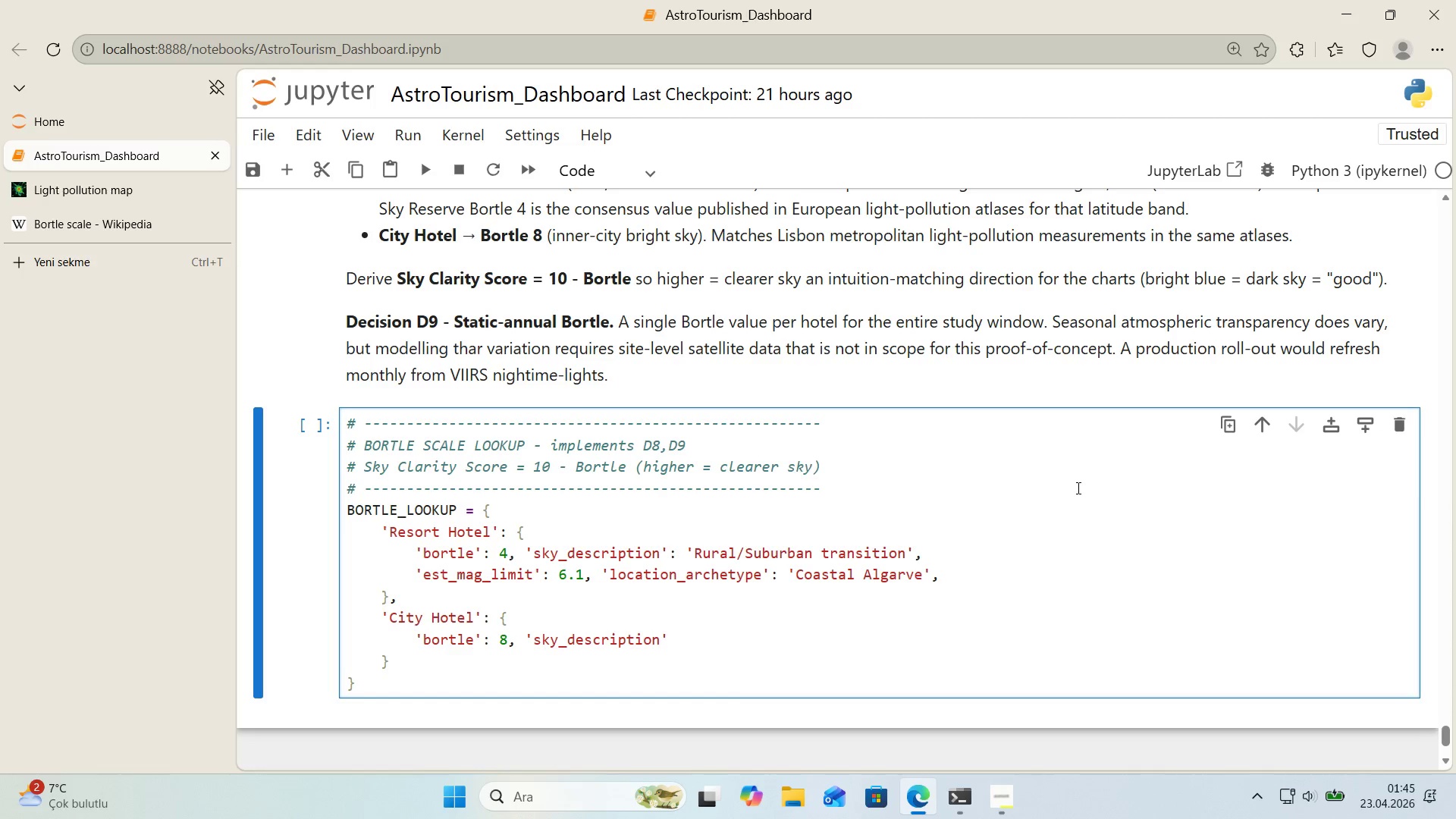 
hold_key(key=ShiftRight, duration=0.41)
 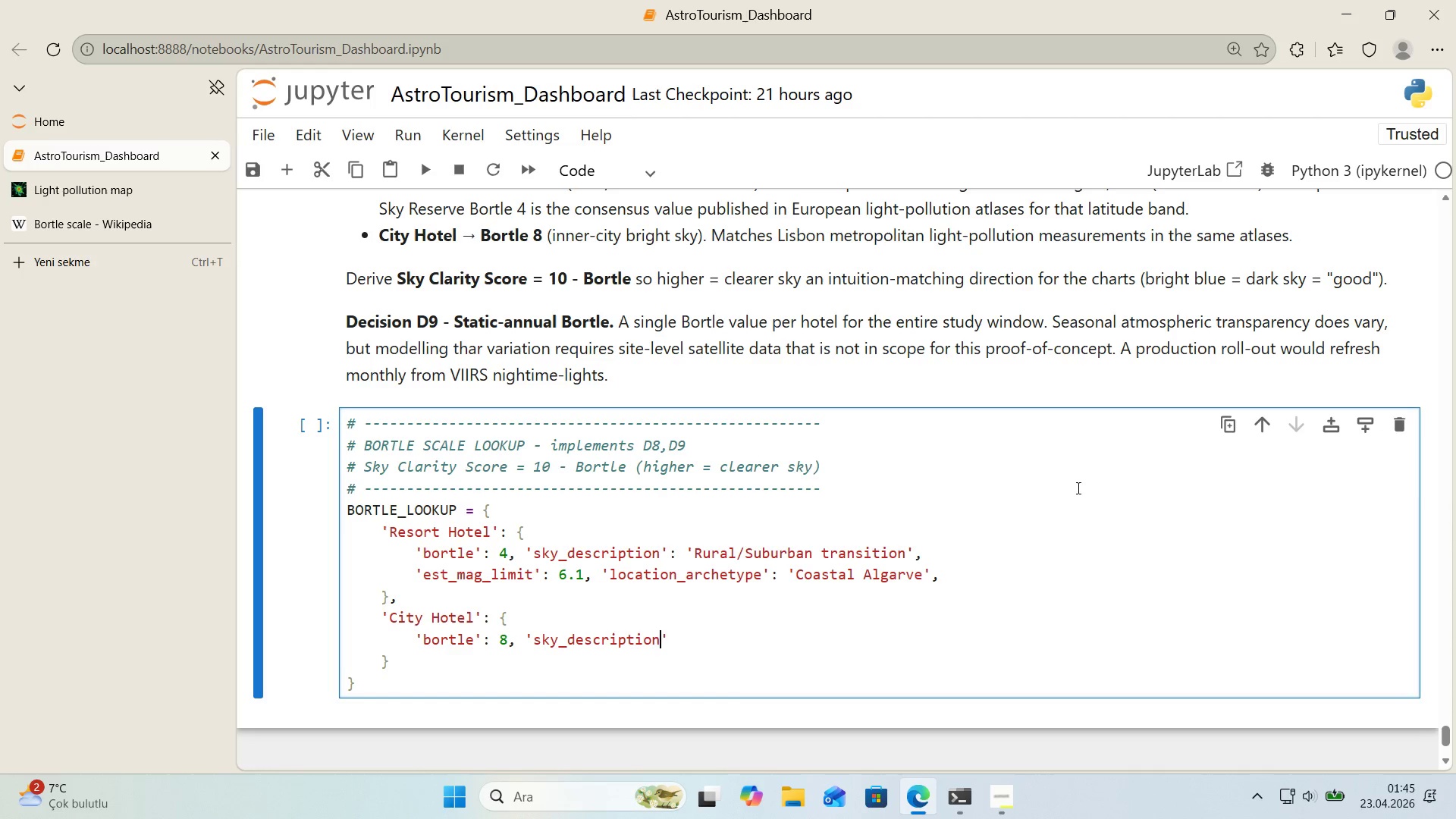 
key(ArrowRight)
 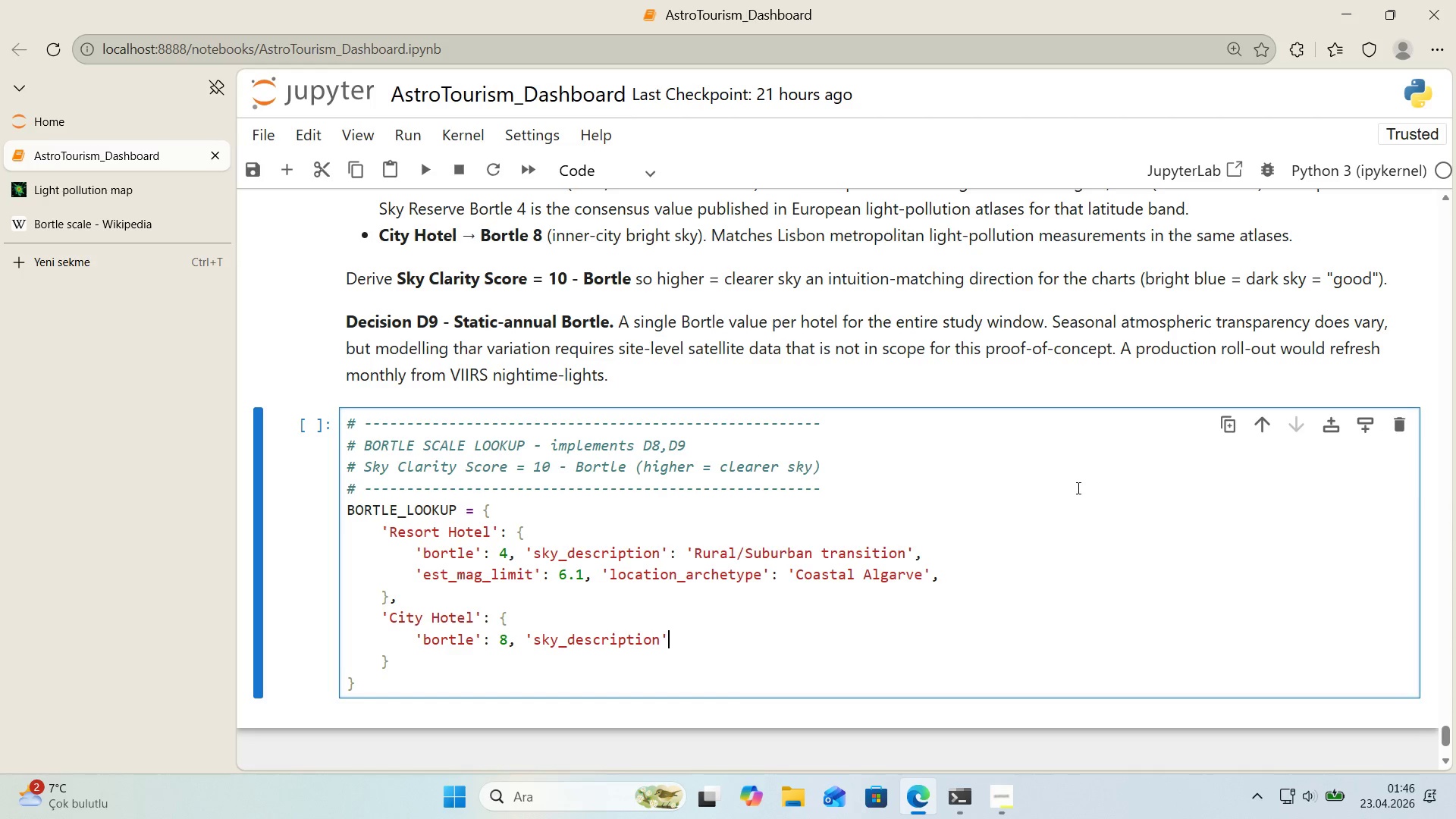 
type(> @@)
 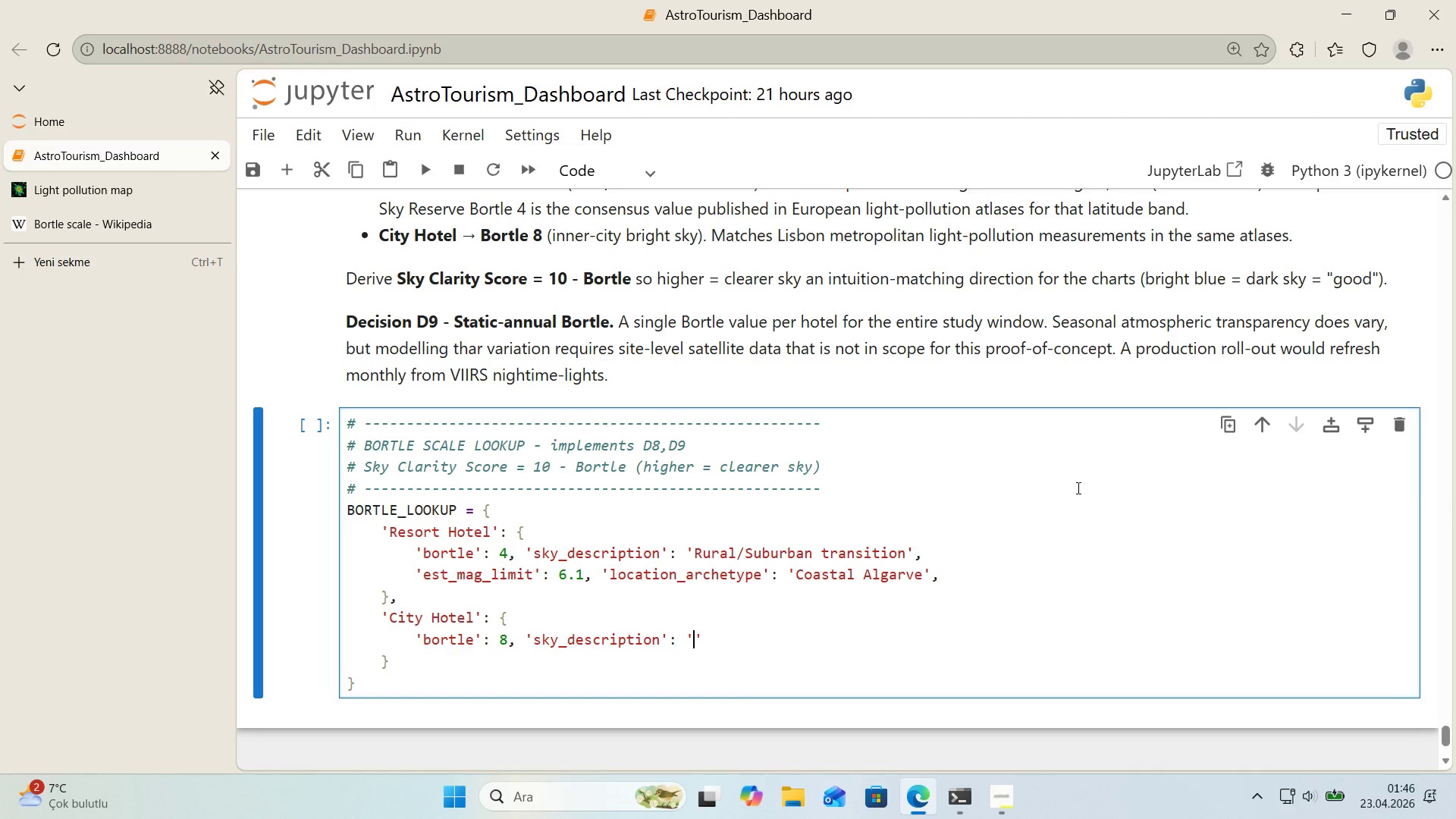 
 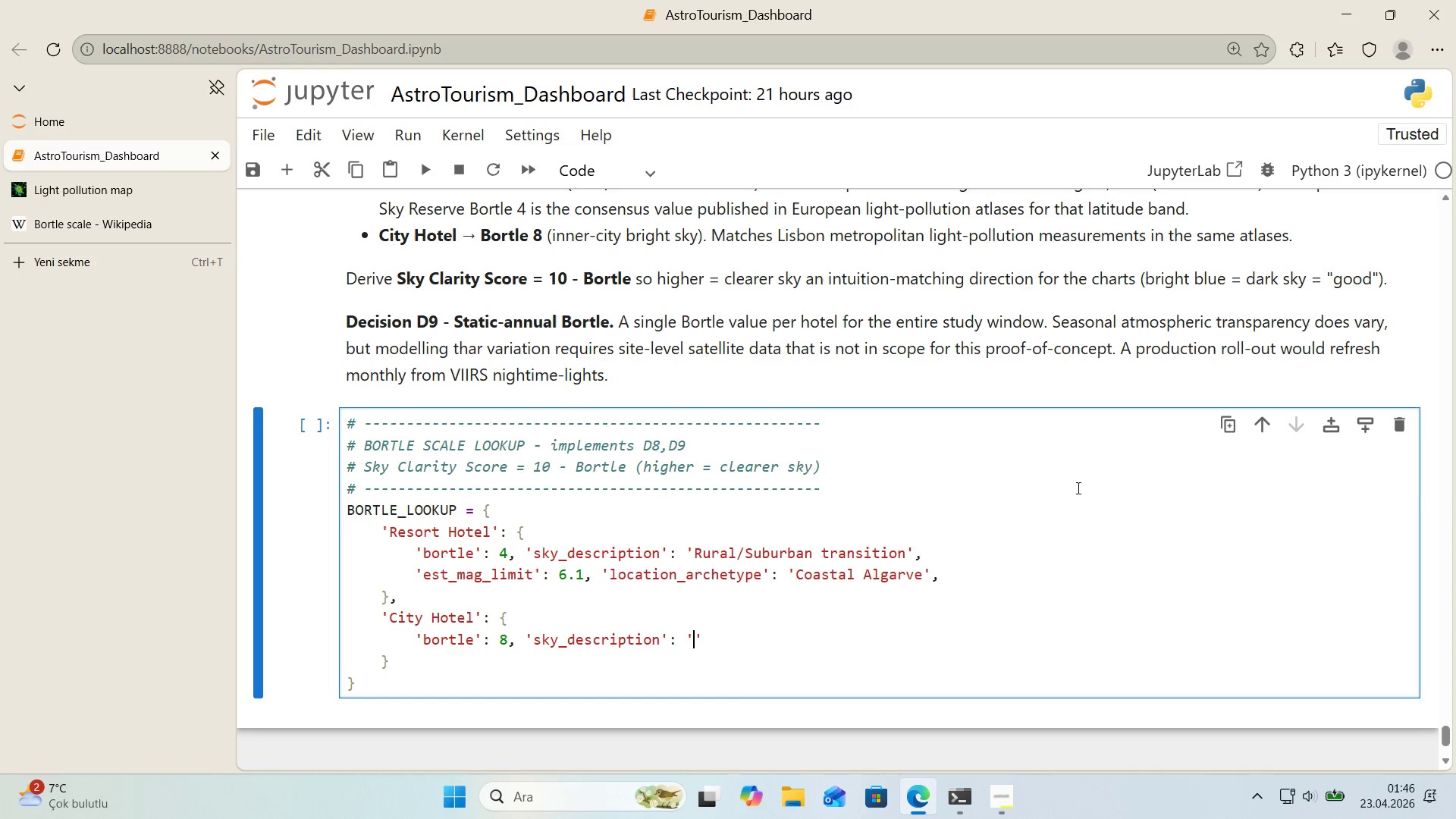 
key(ArrowLeft)
 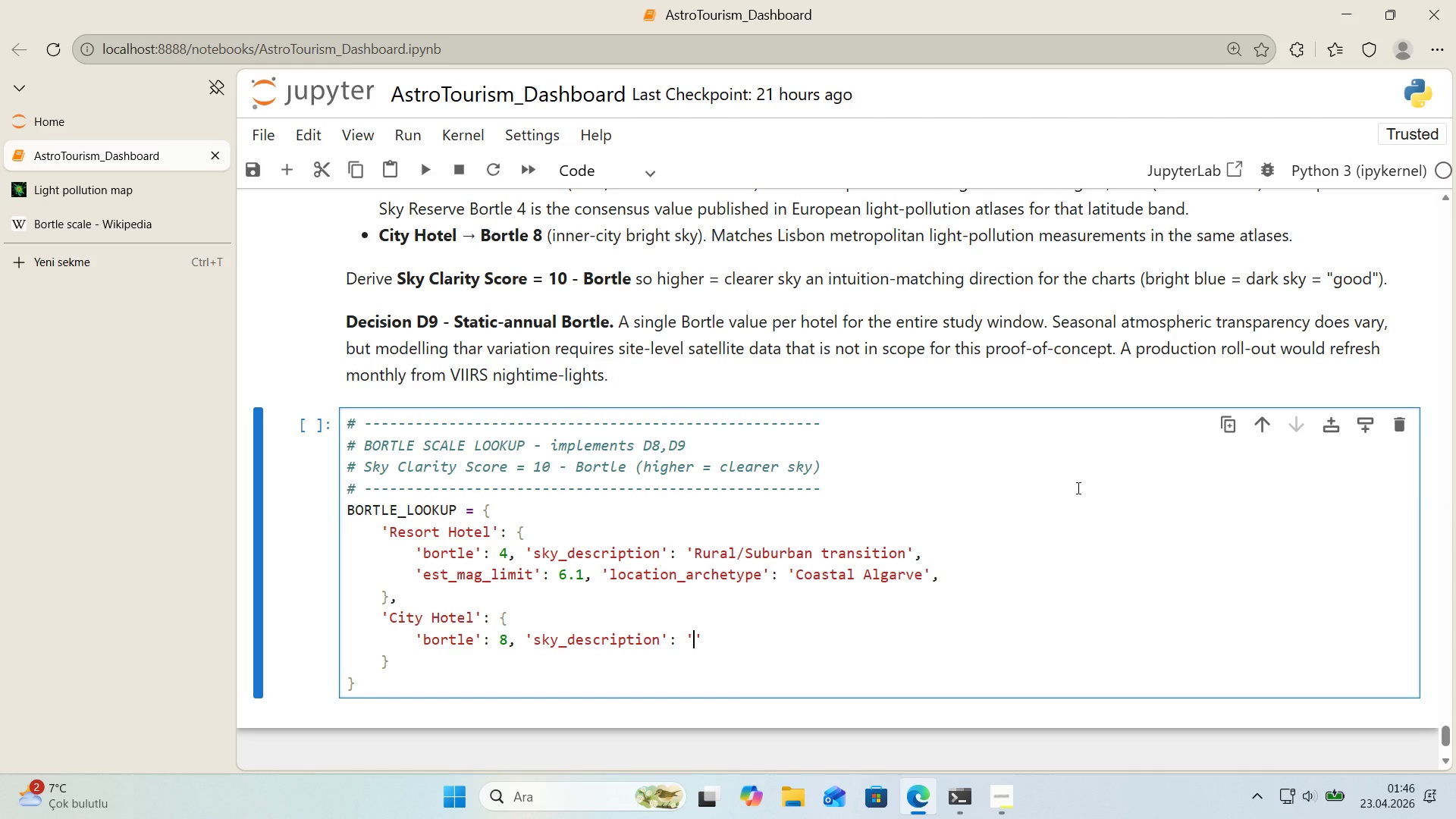 
type(Inner-c'ty br'ght sky)
 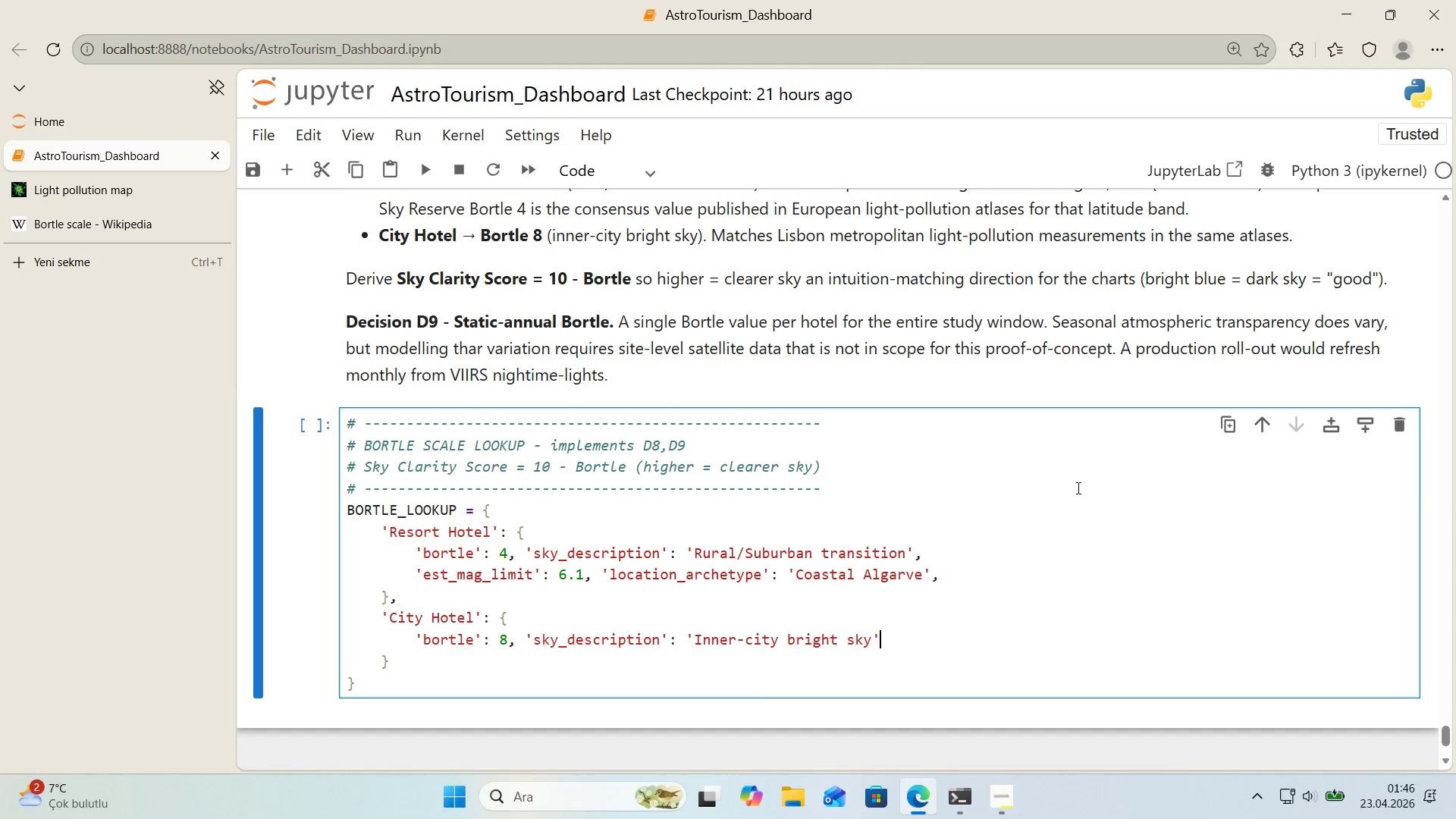 
key(ArrowRight)
 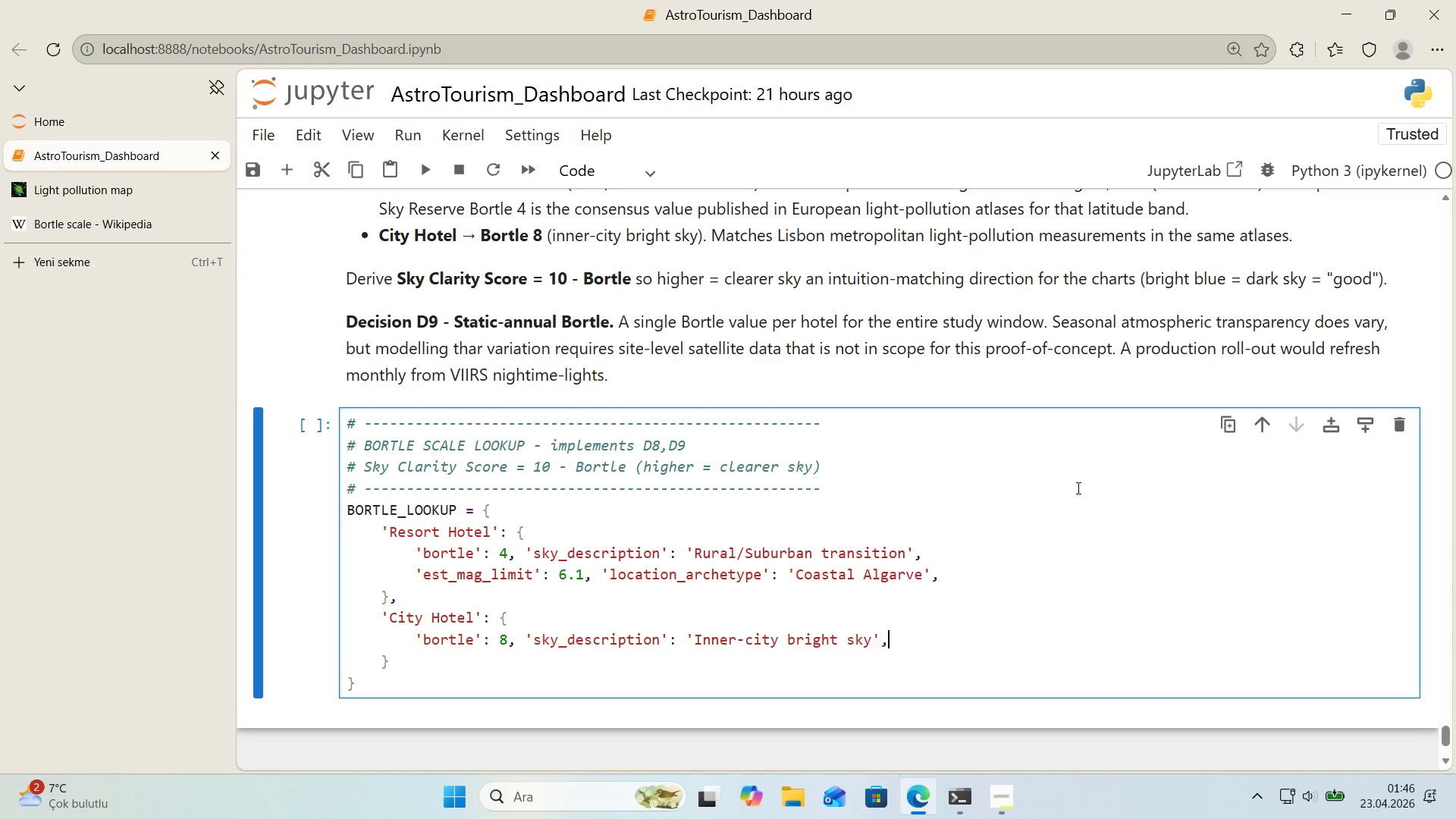 
key(Comma)
 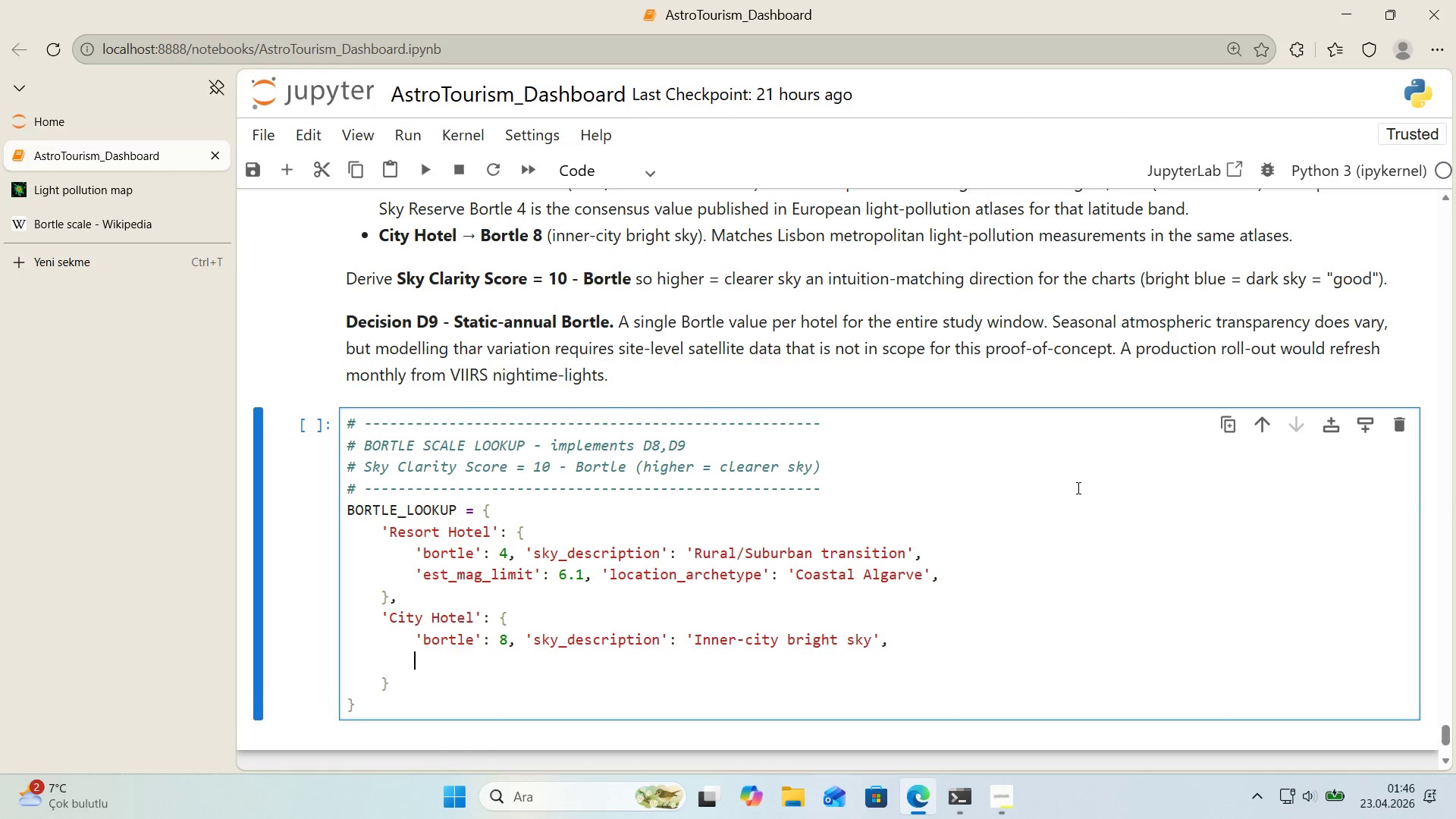 
key(Enter)
 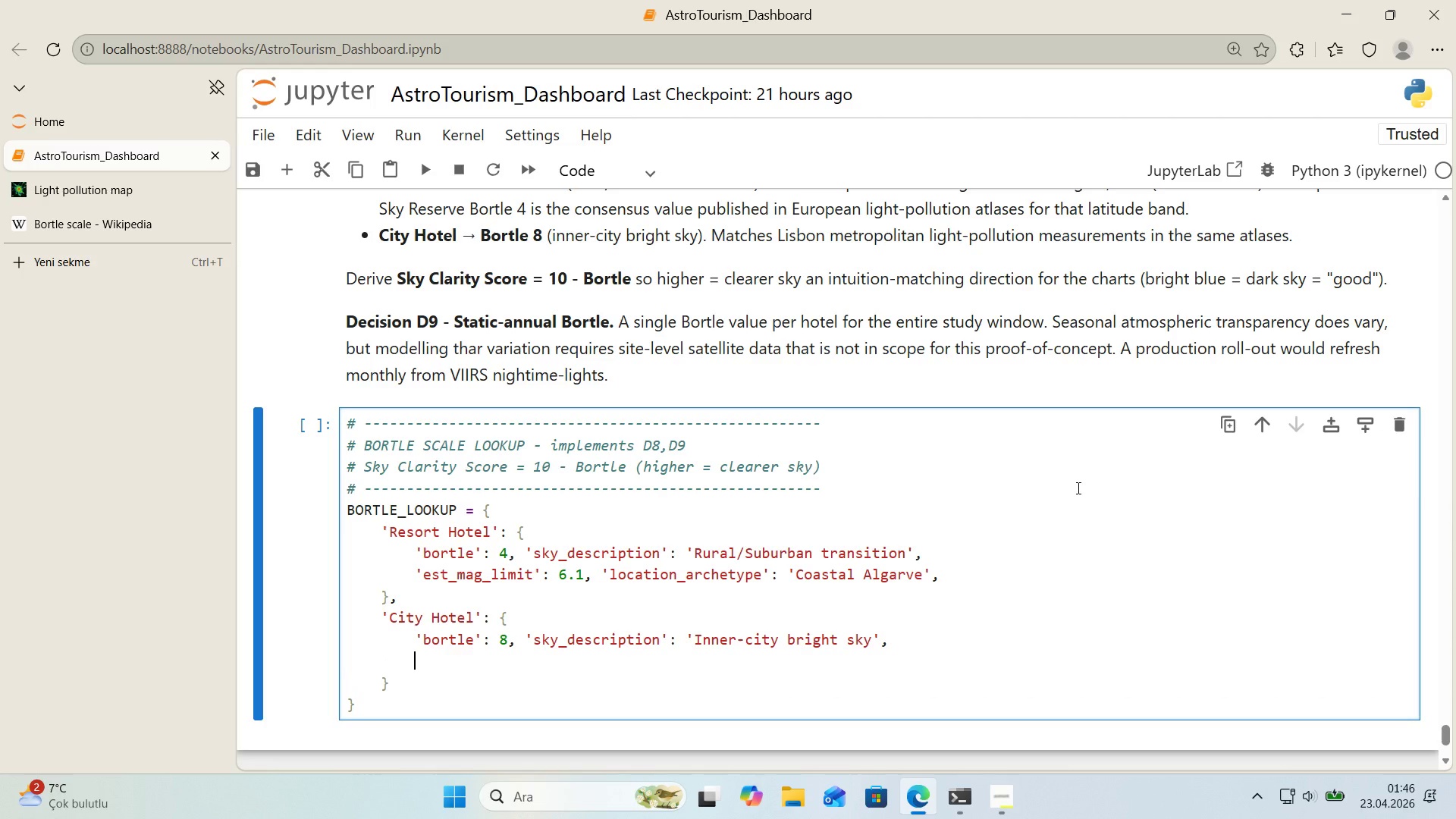 
type(@@)
 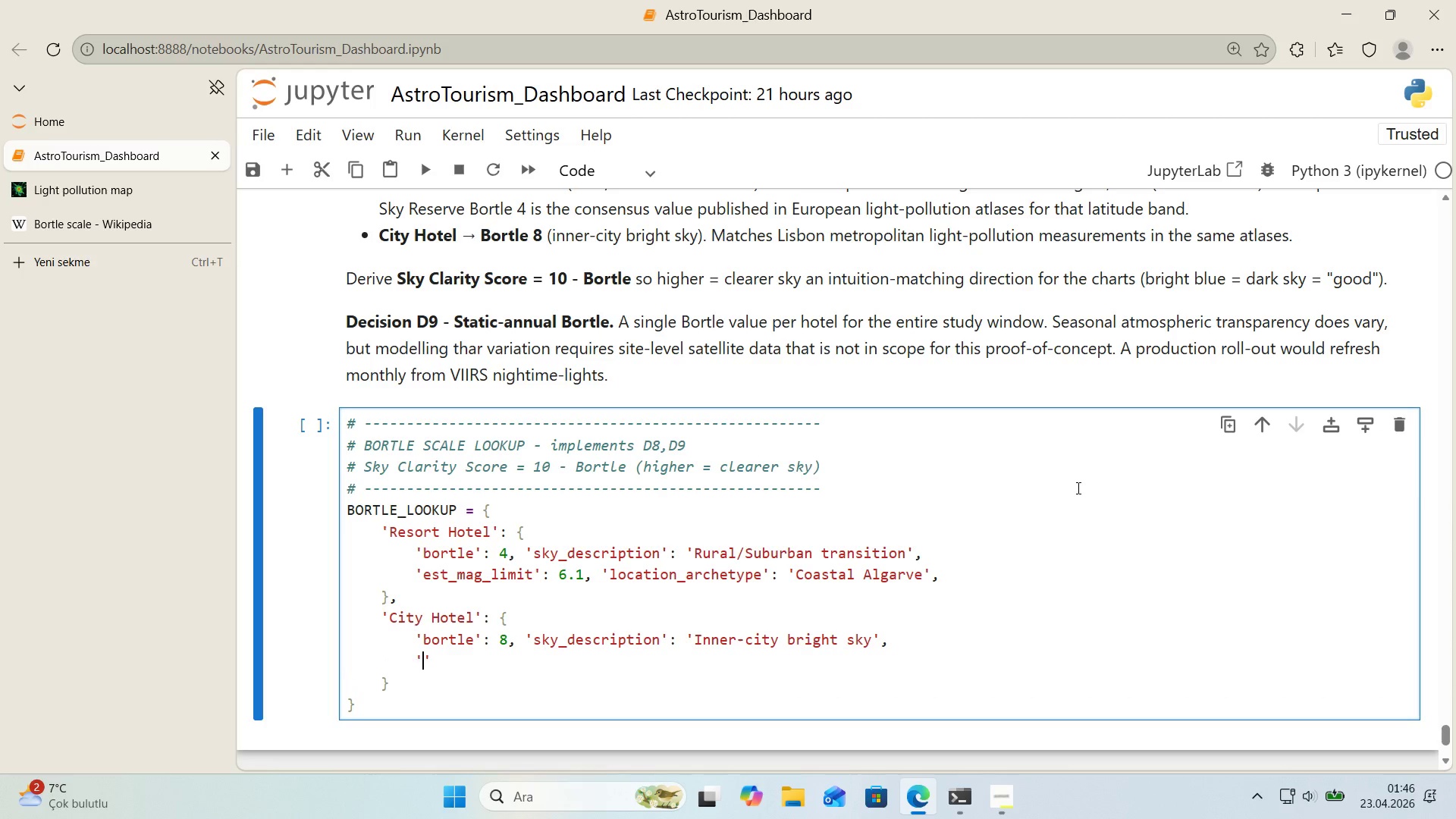 
key(ArrowLeft)
 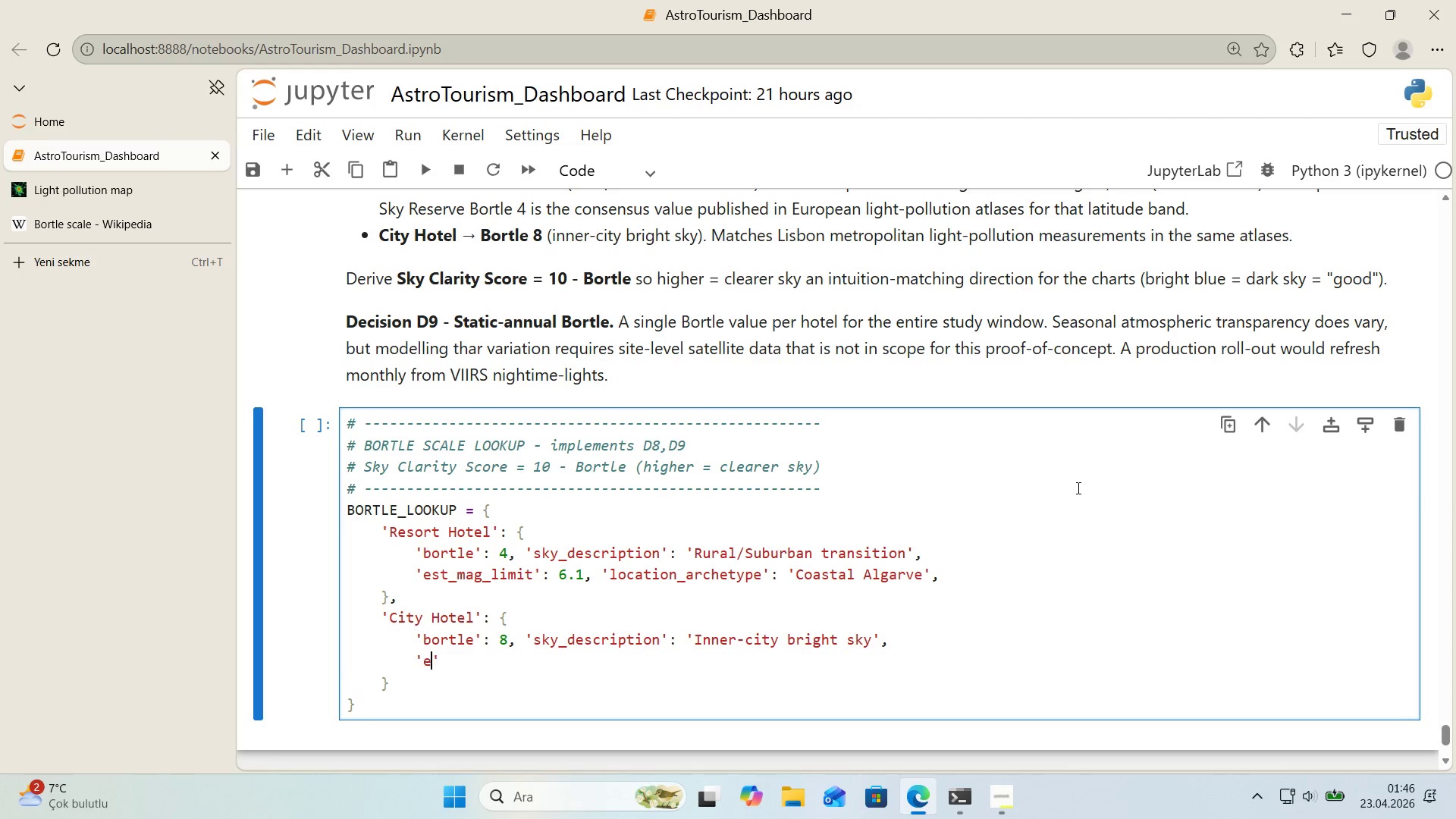 
type(est_mag_l'm't)
 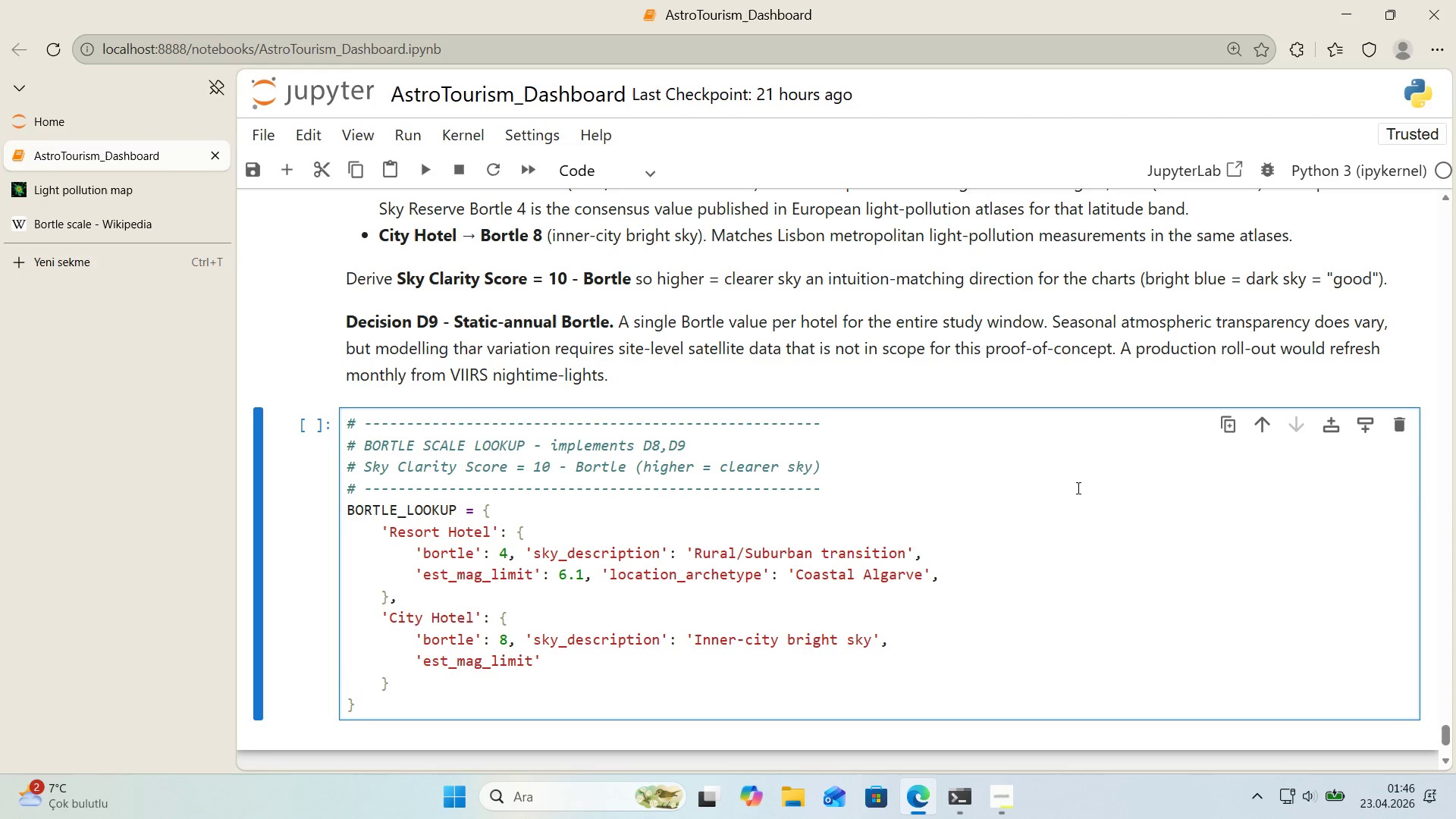 
key(ArrowRight)
 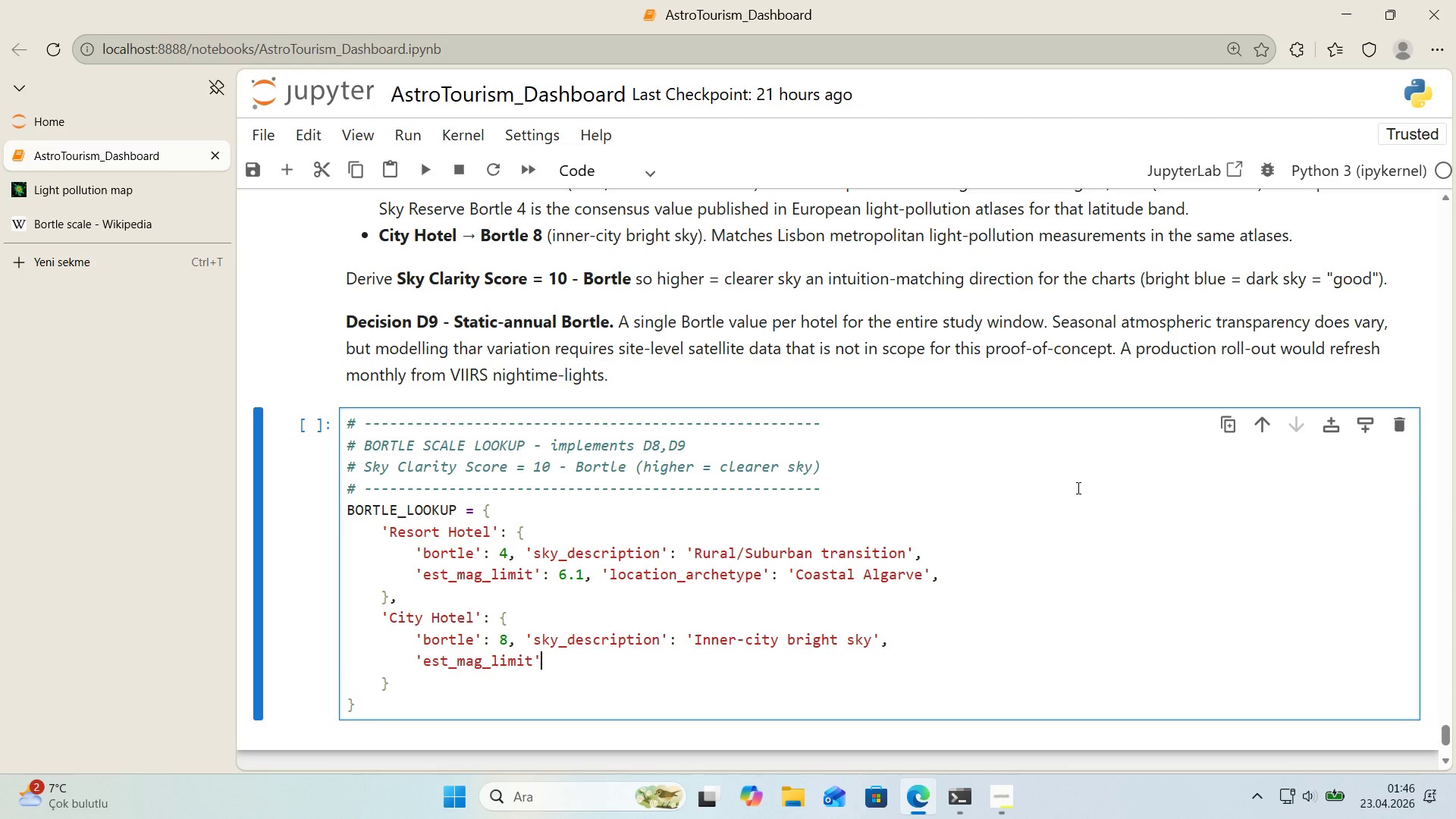 
type(> 4.0, @@)
 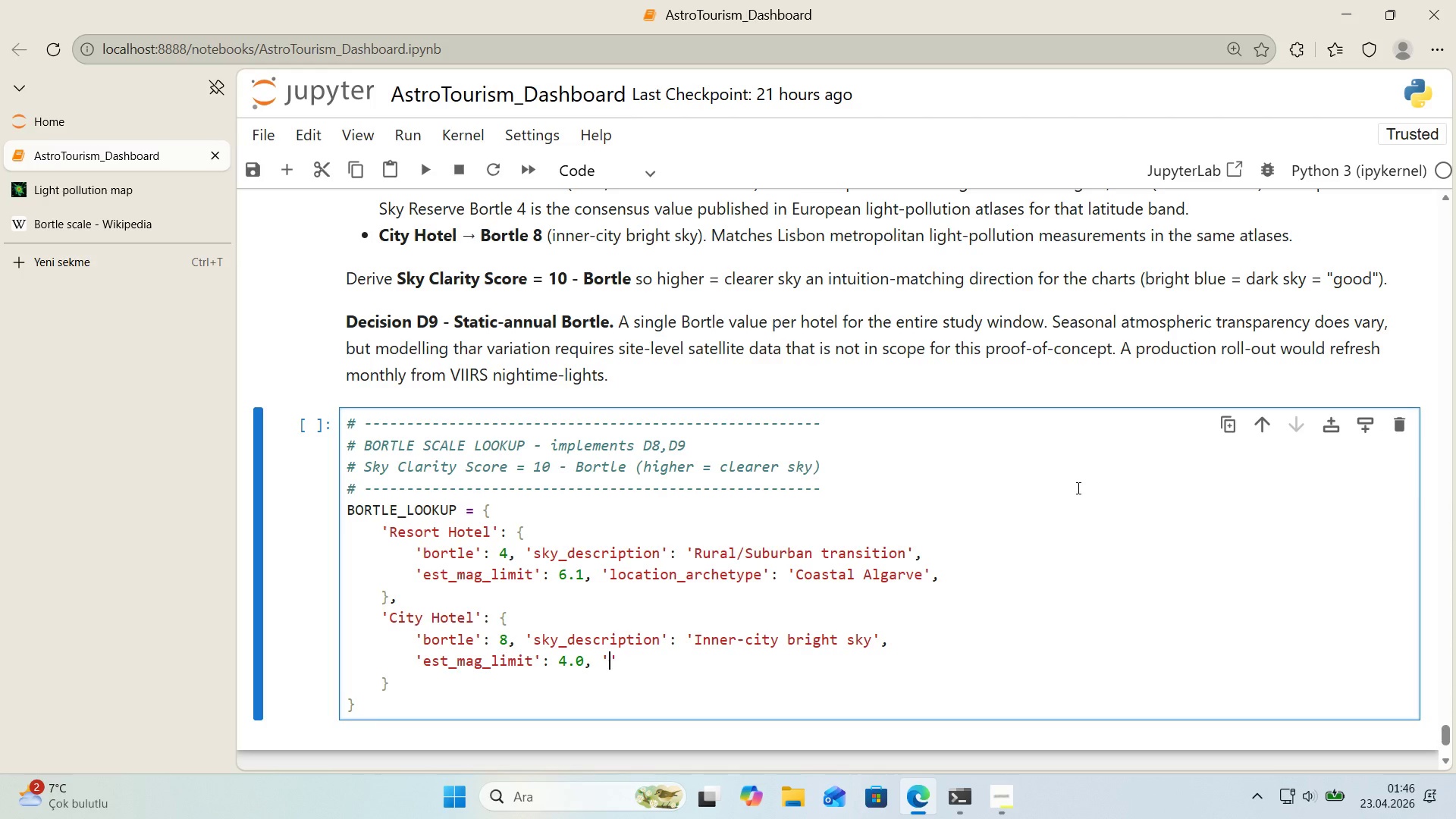 
 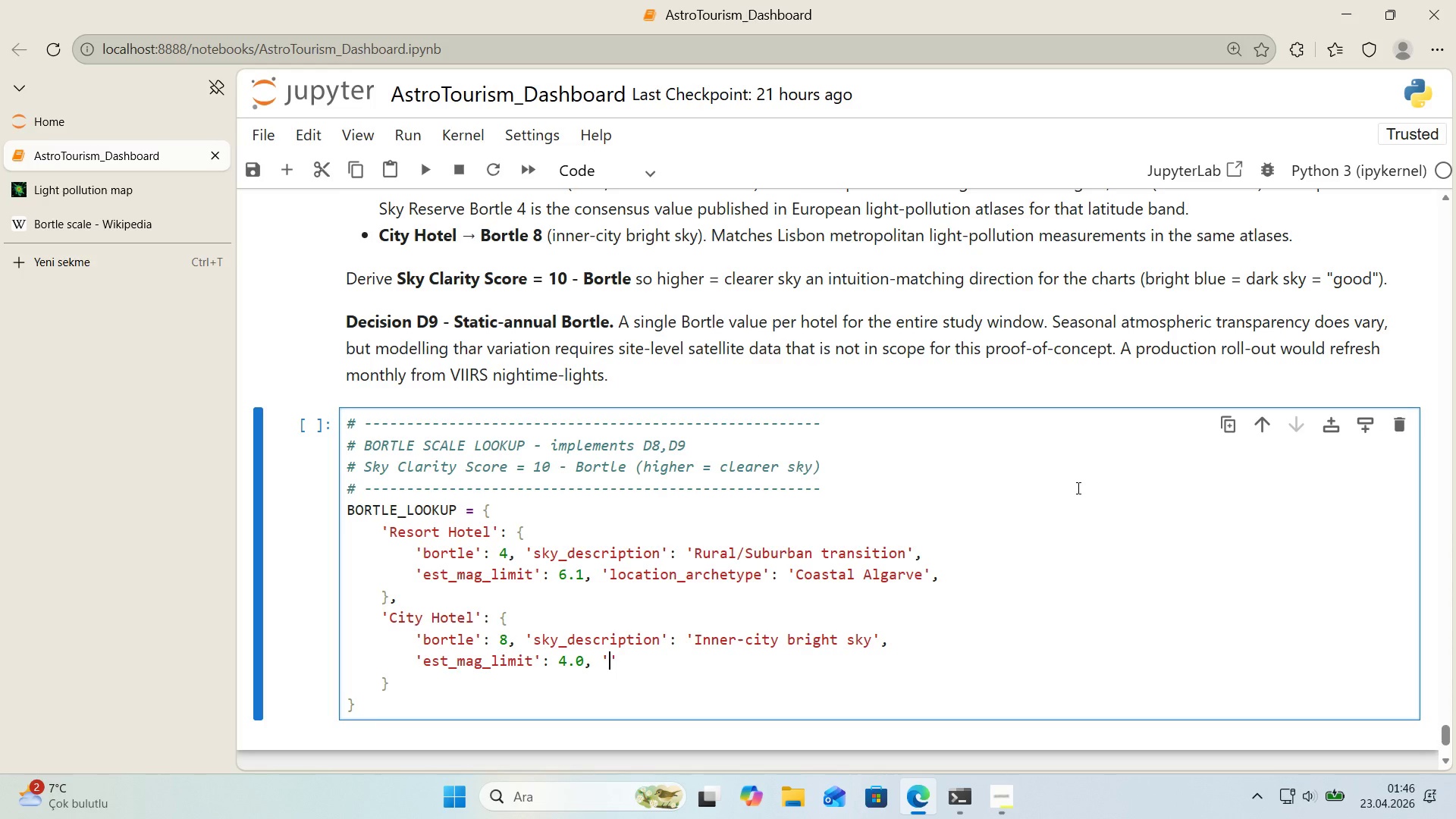 
key(ArrowLeft)
 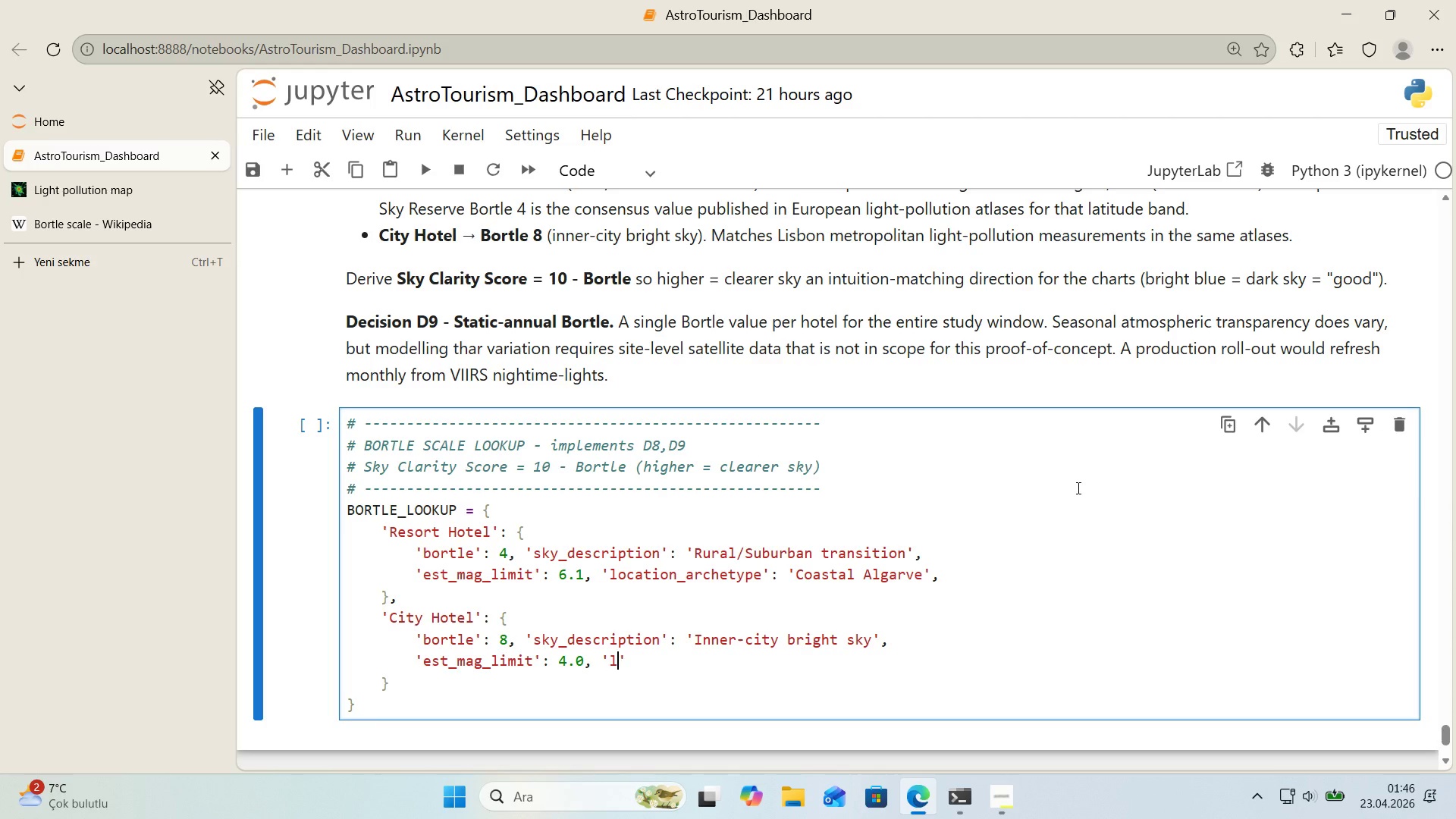 
type(locat'on_archetype)
 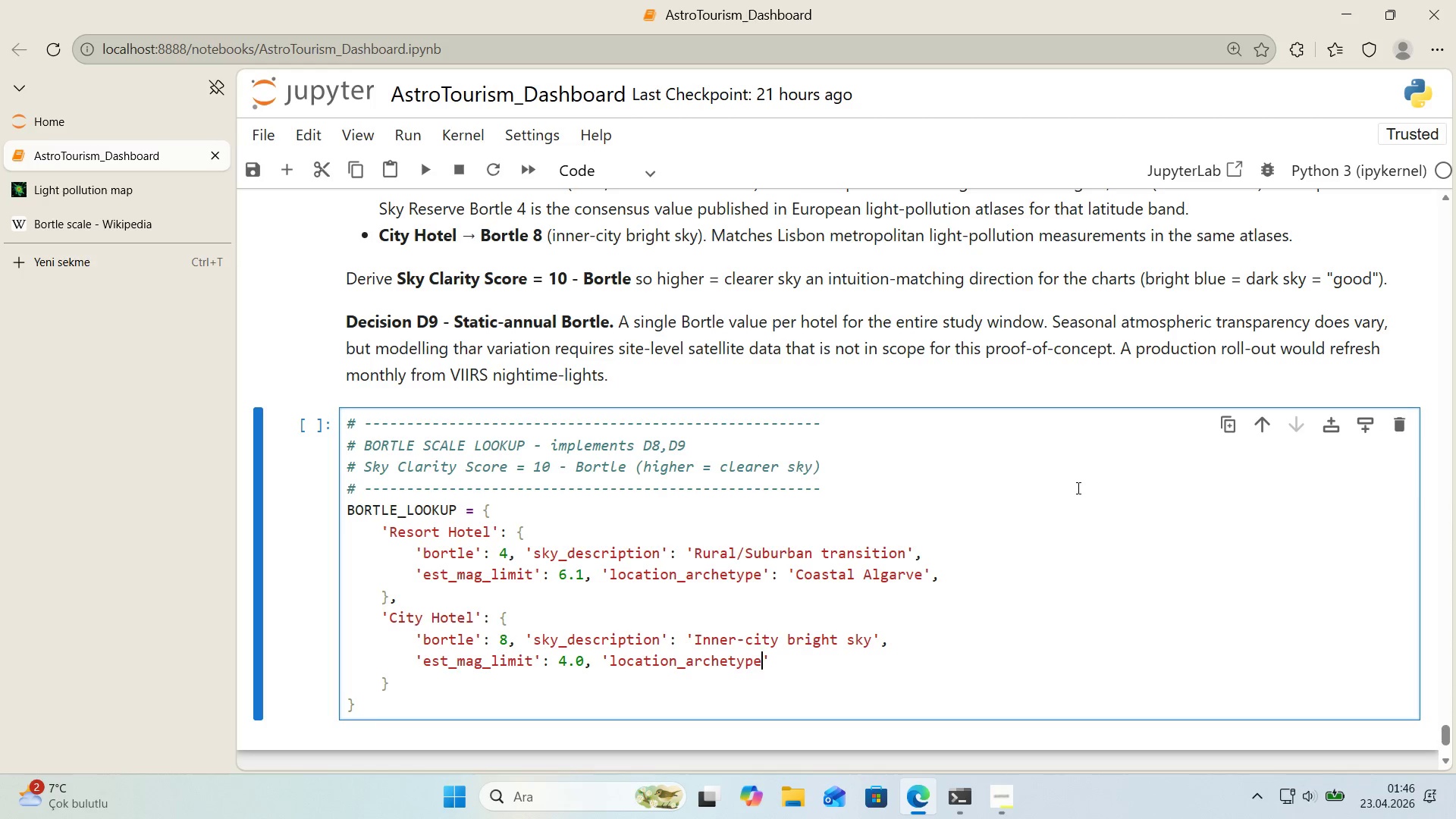 
key(ArrowRight)
 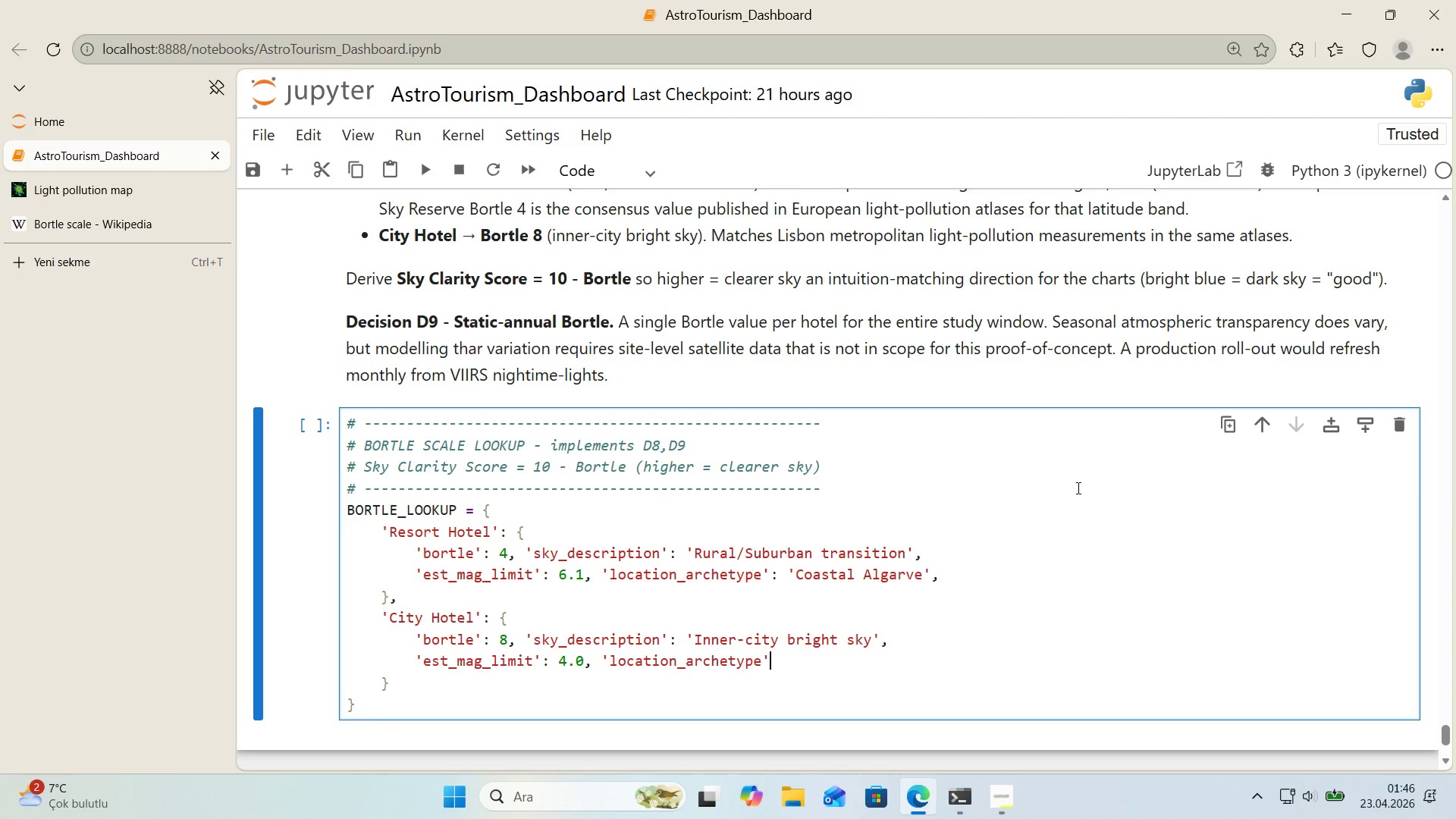 
type(> @@)
 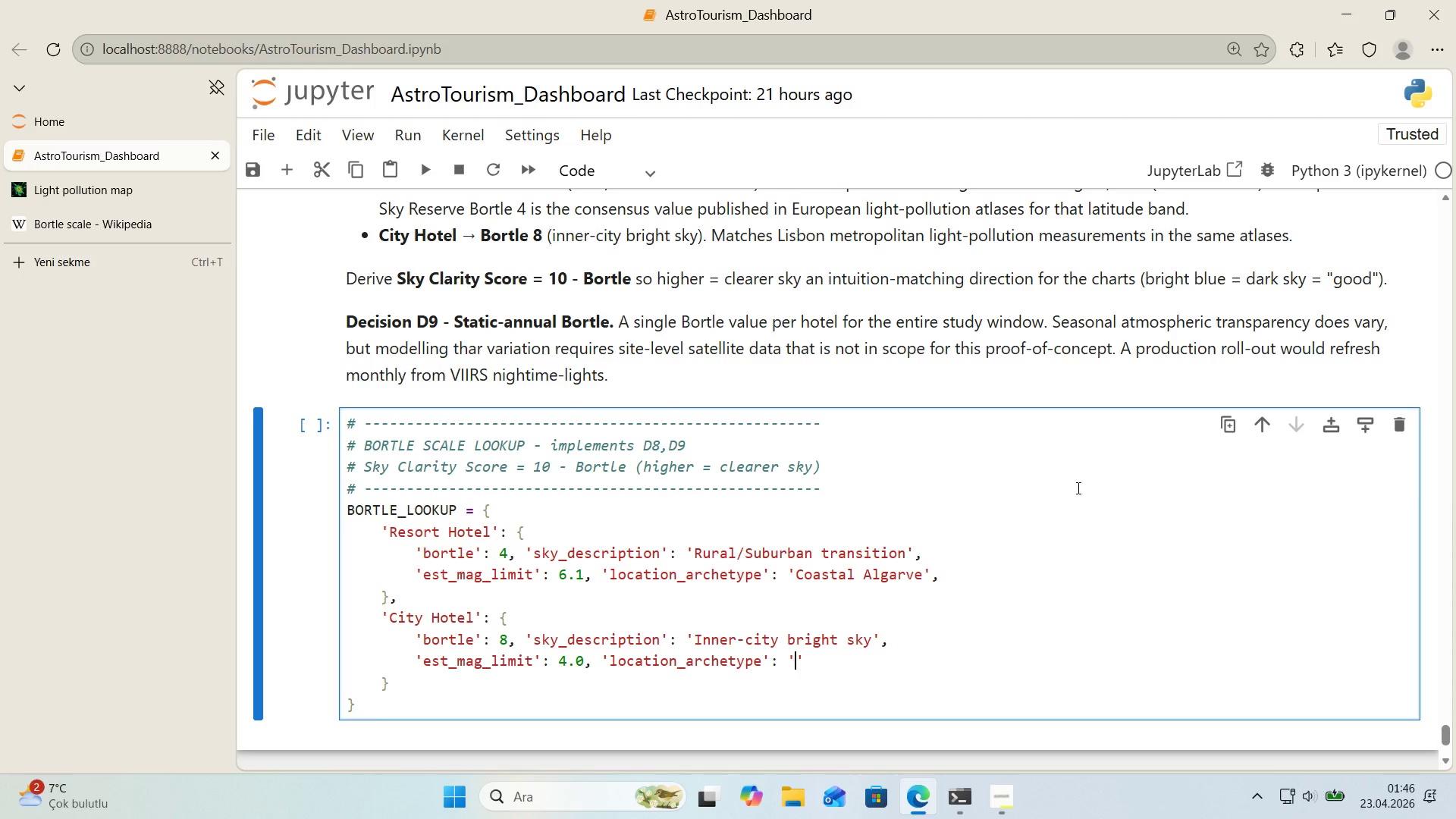 
 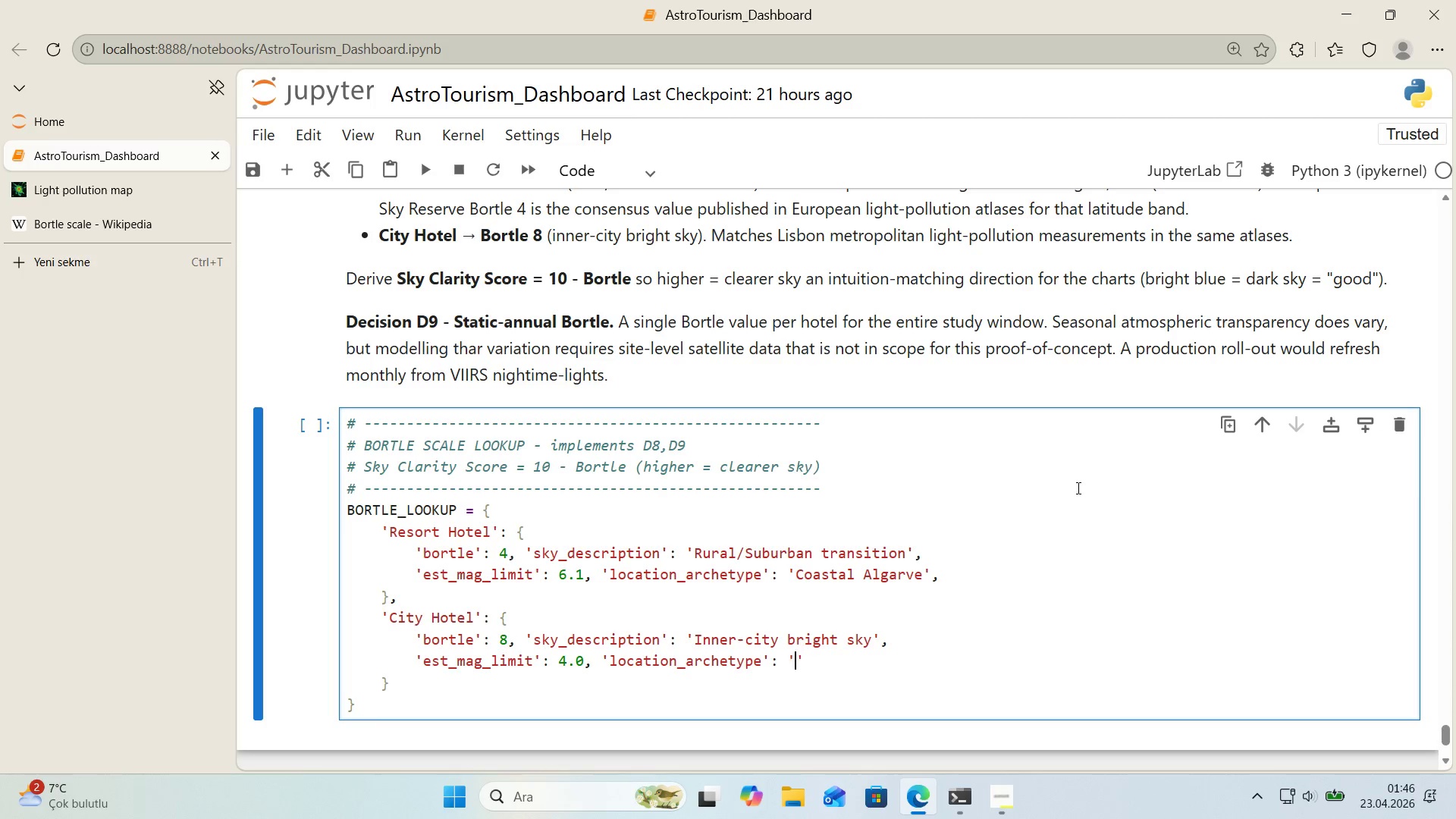 
key(ArrowLeft)
 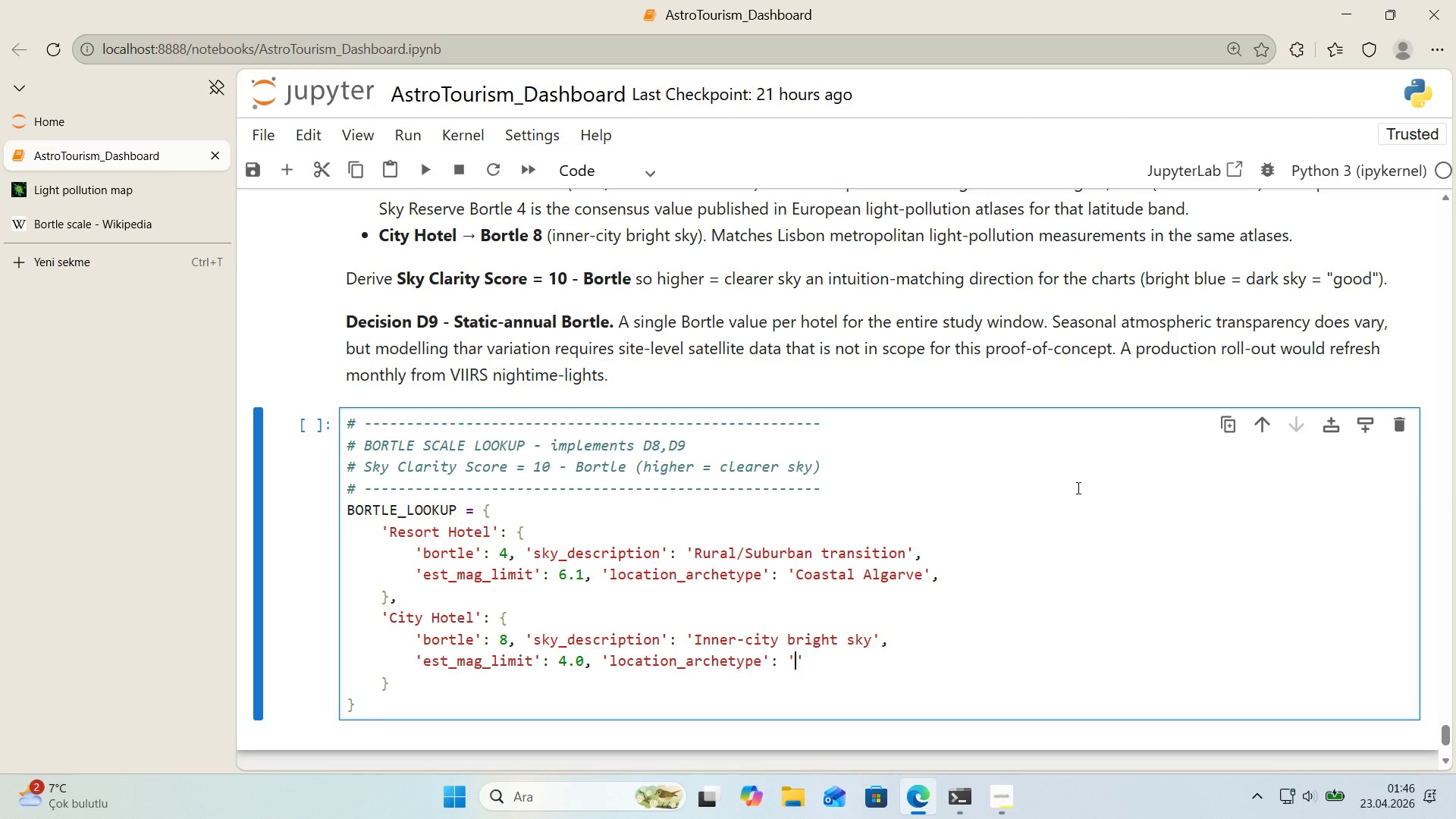 
type(l)
key(Backspace)
type(L'sbon metropol'tan)
 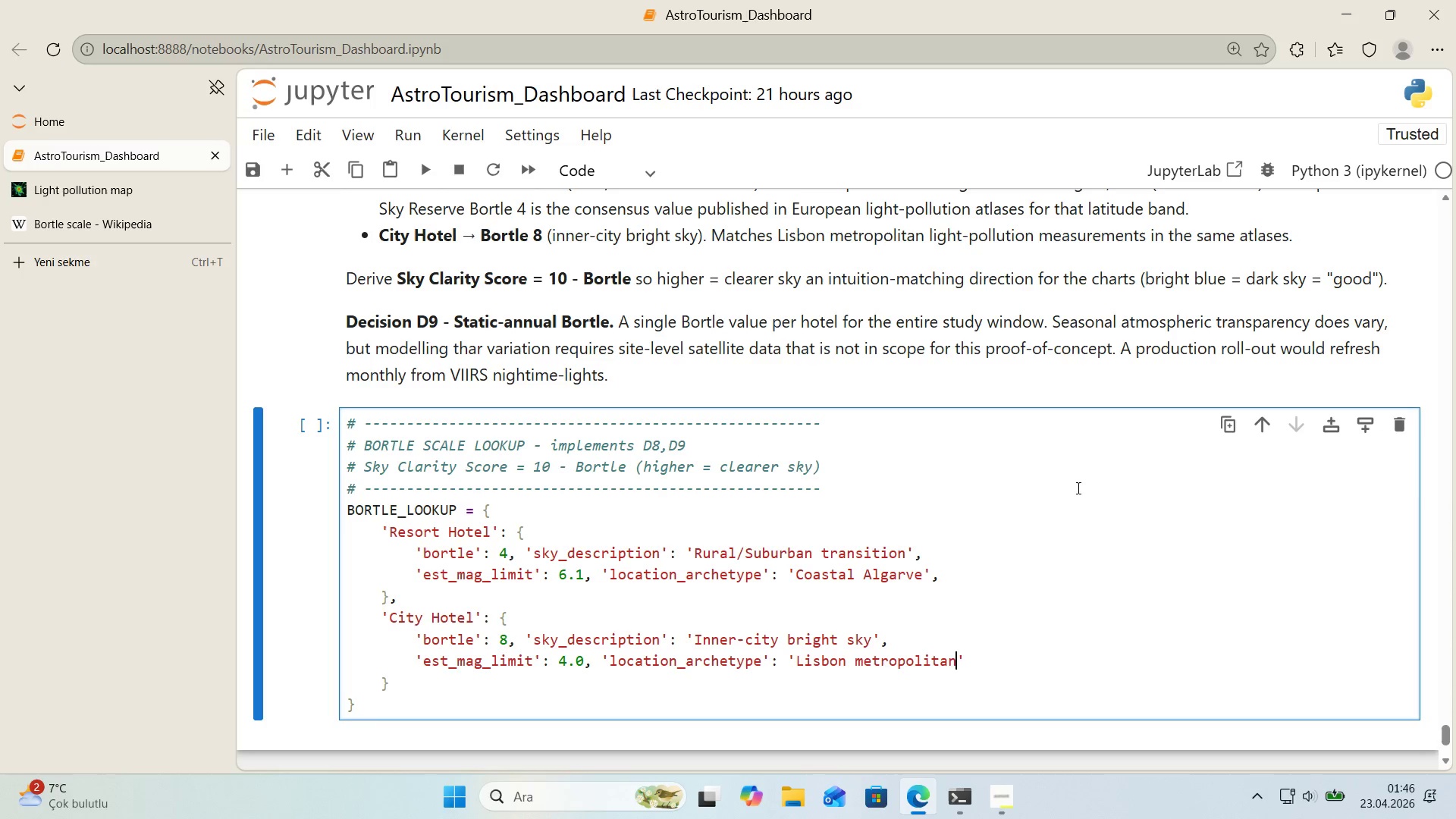 
key(ArrowRight)
 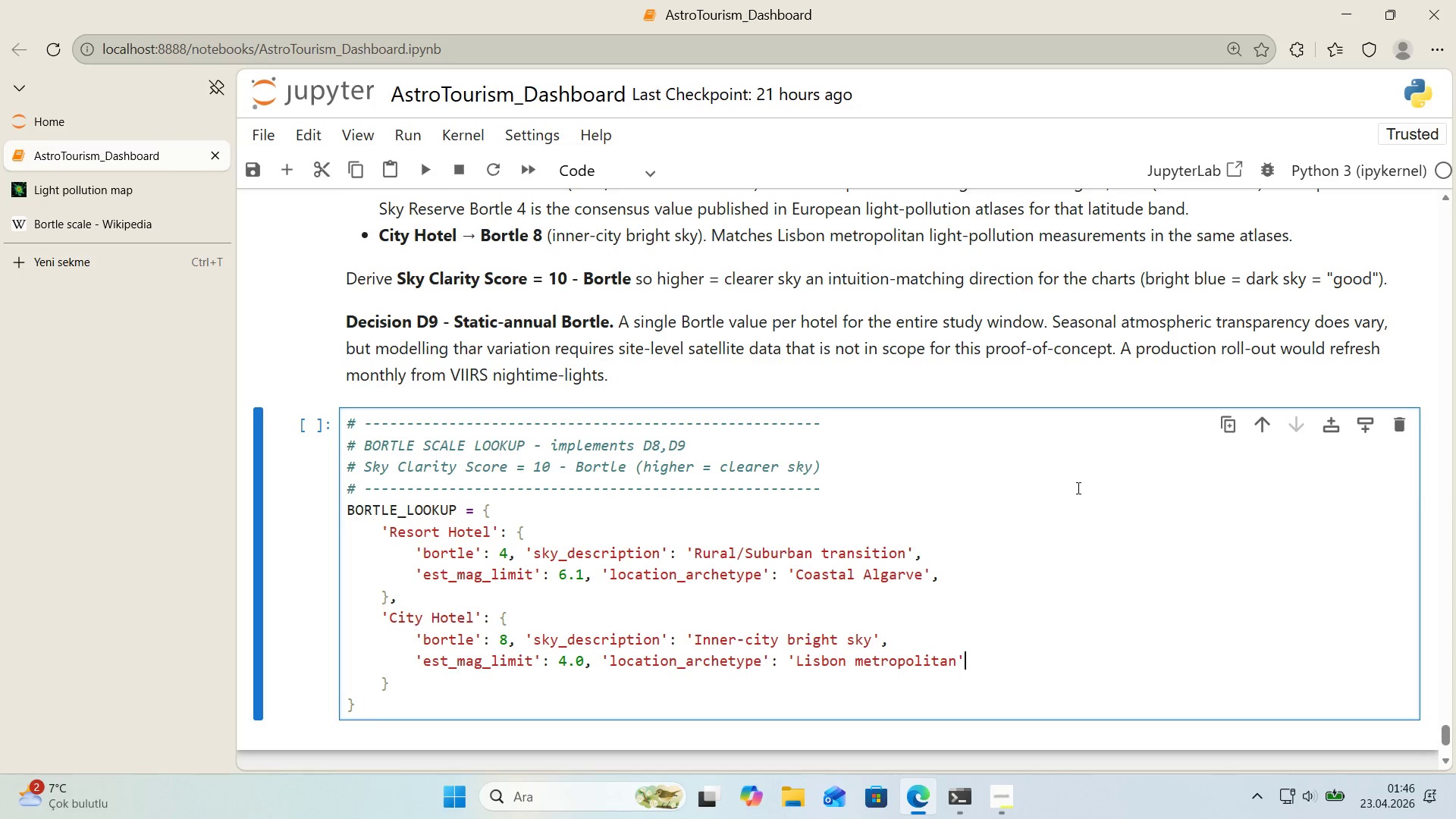 
key(Comma)
 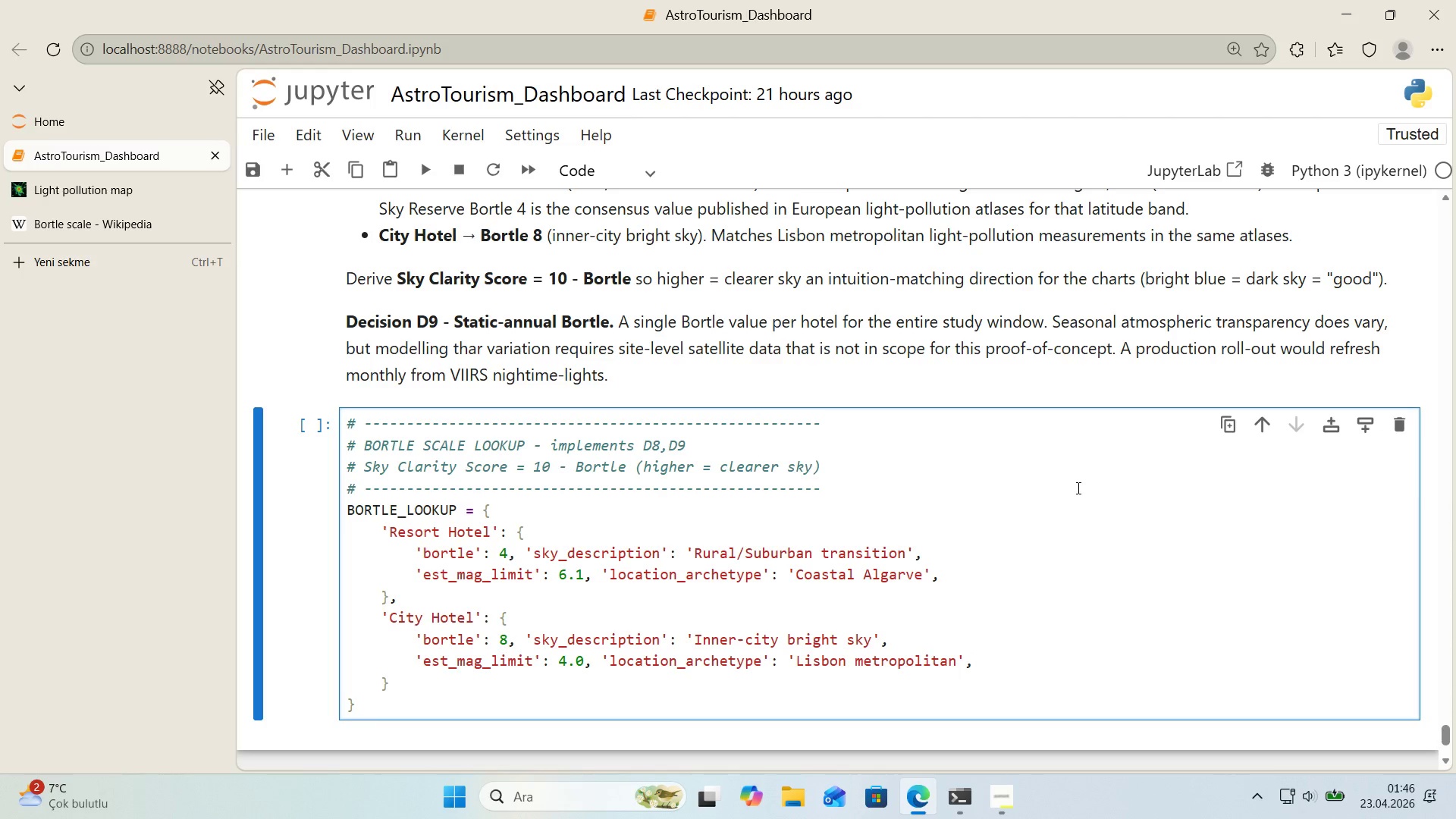 
key(ArrowDown)
 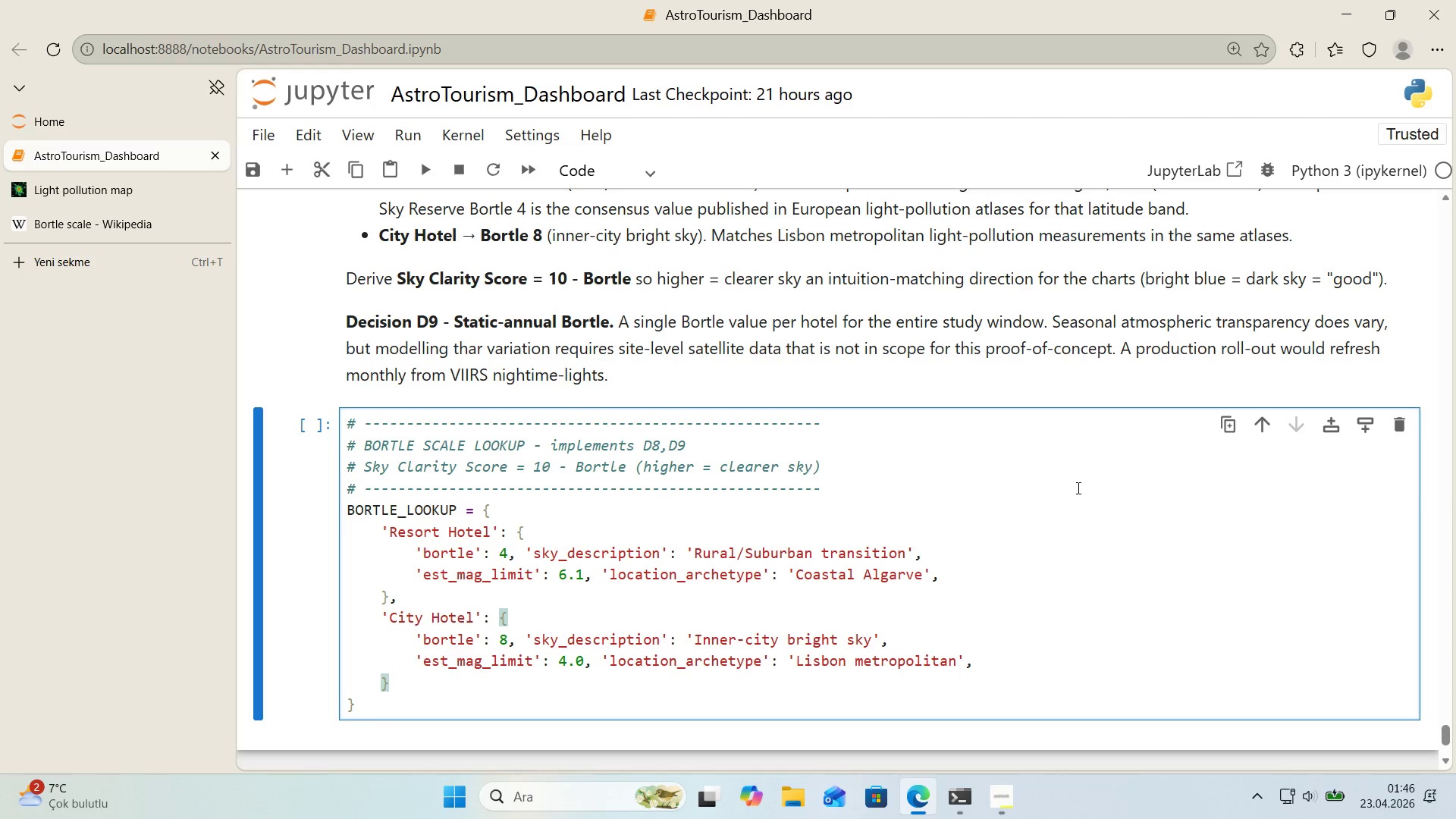 
key(Comma)
 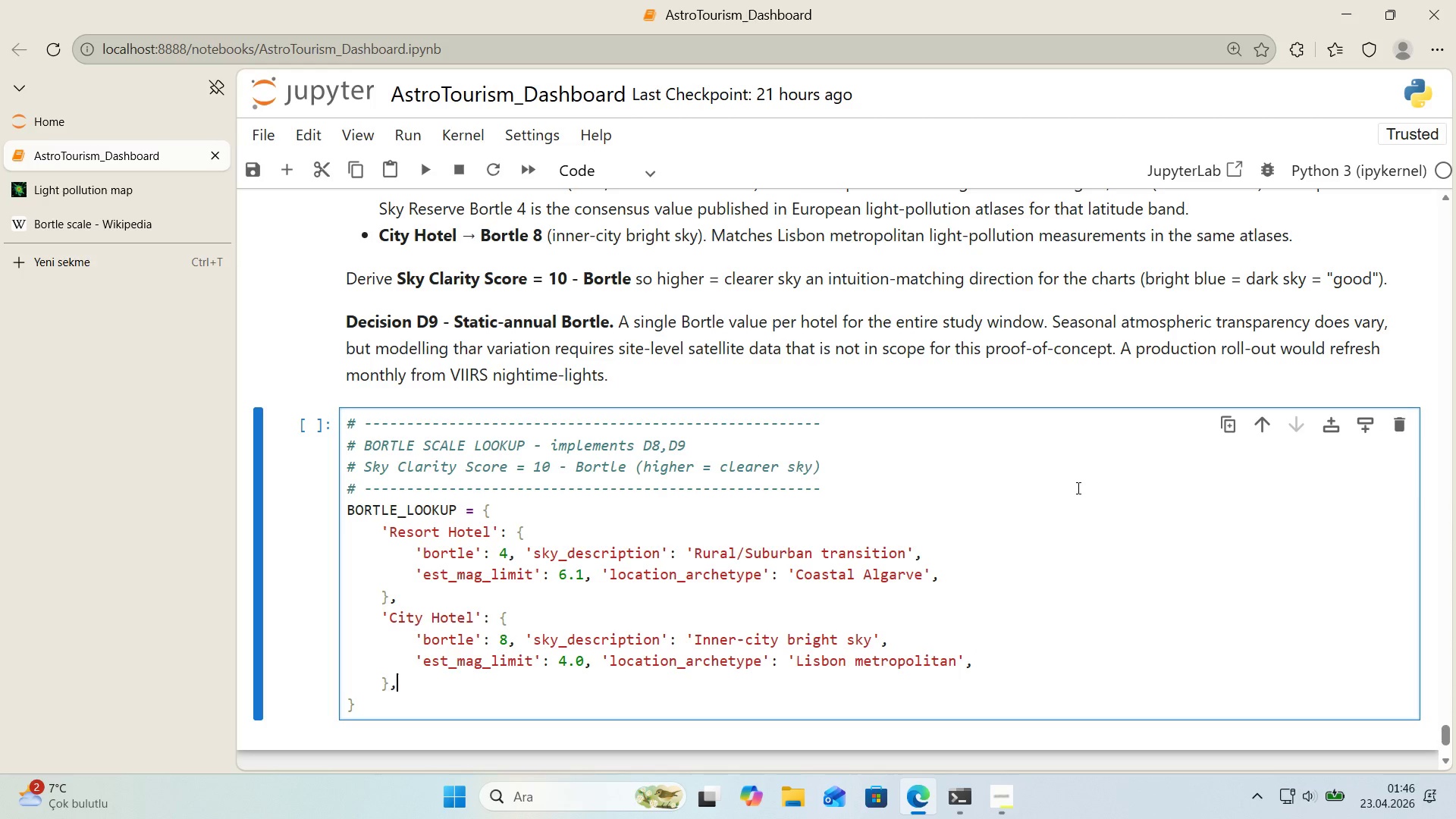 
key(ArrowDown)
 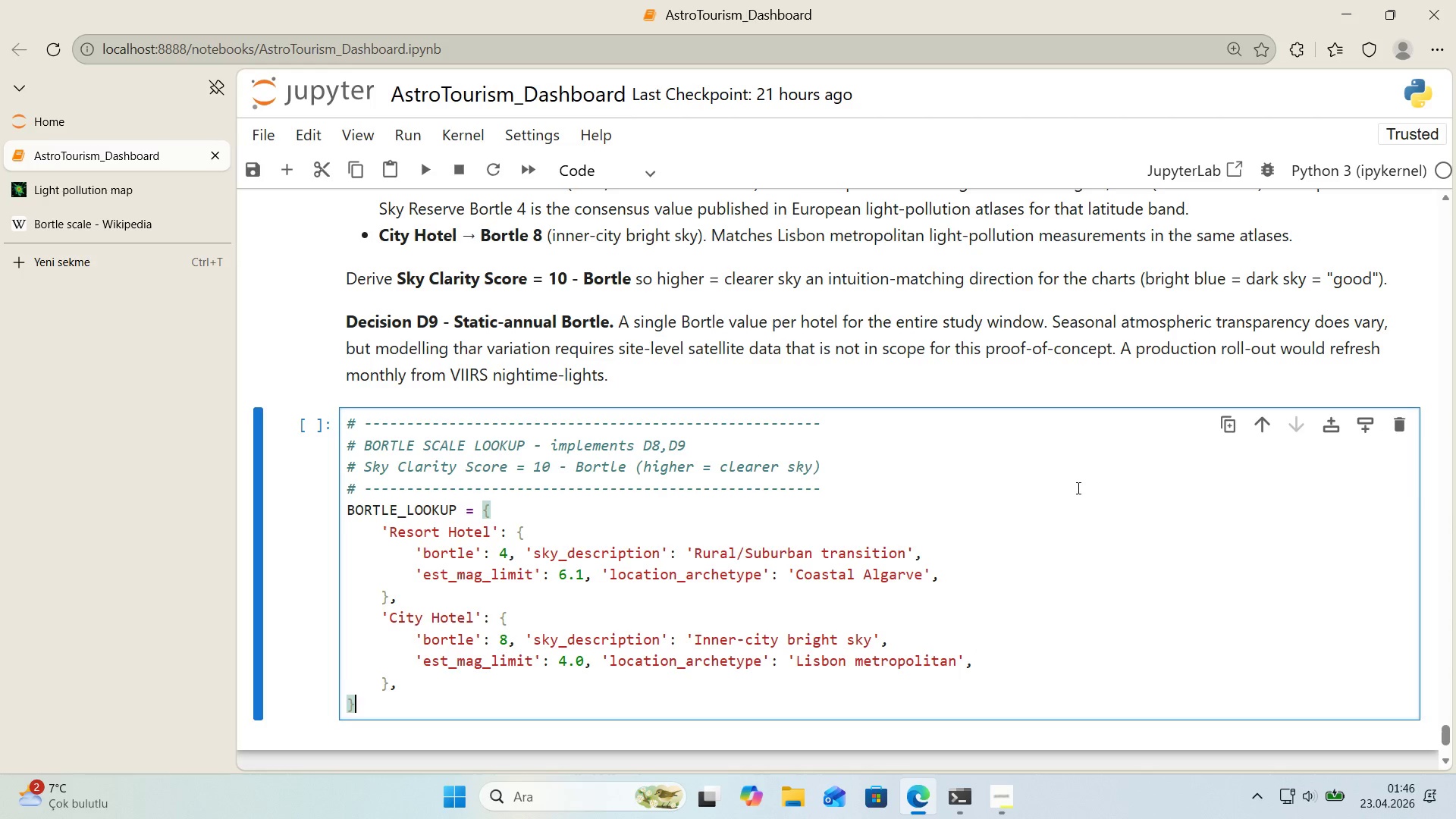 
key(Enter)
 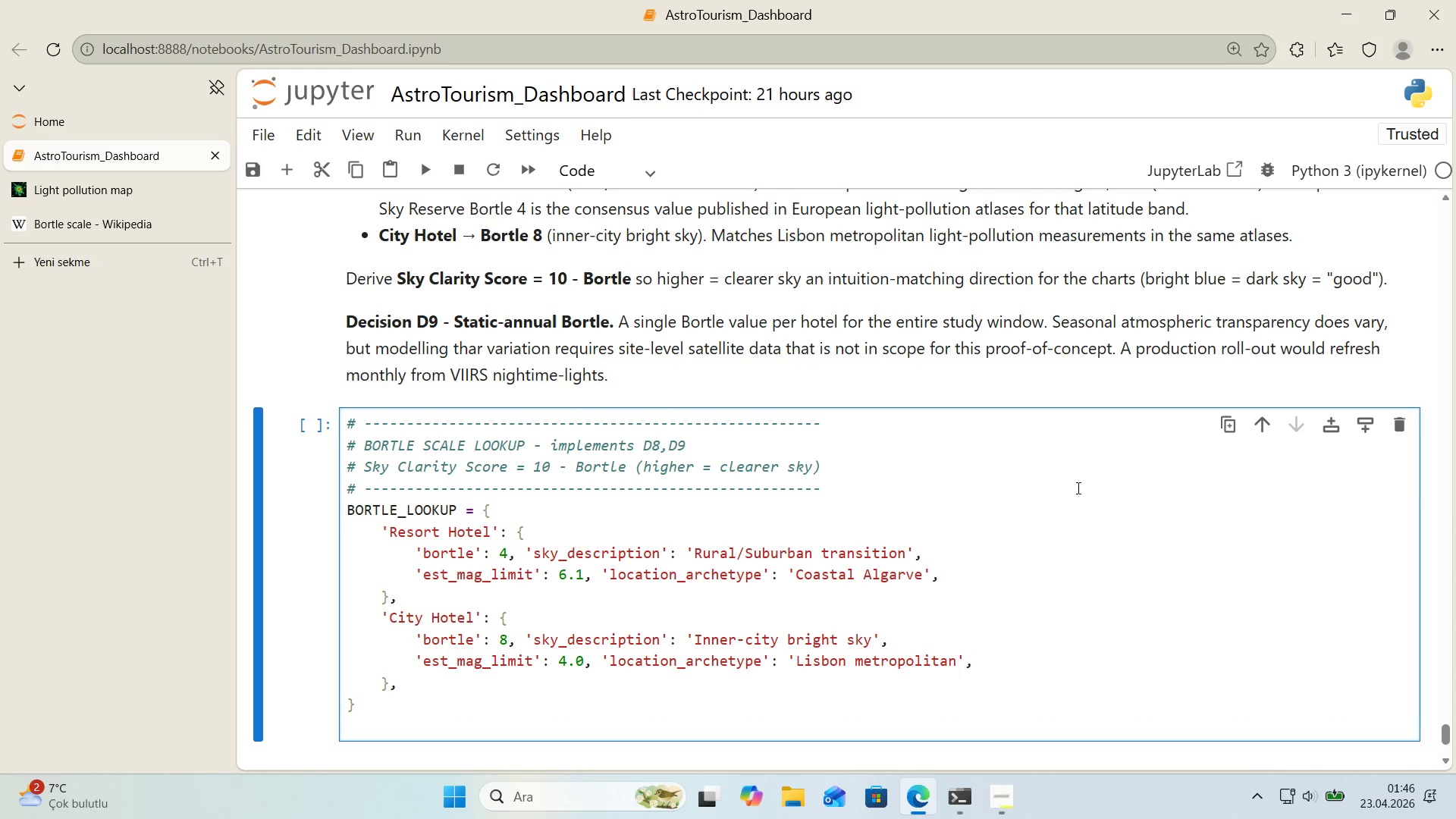 
key(Enter)
 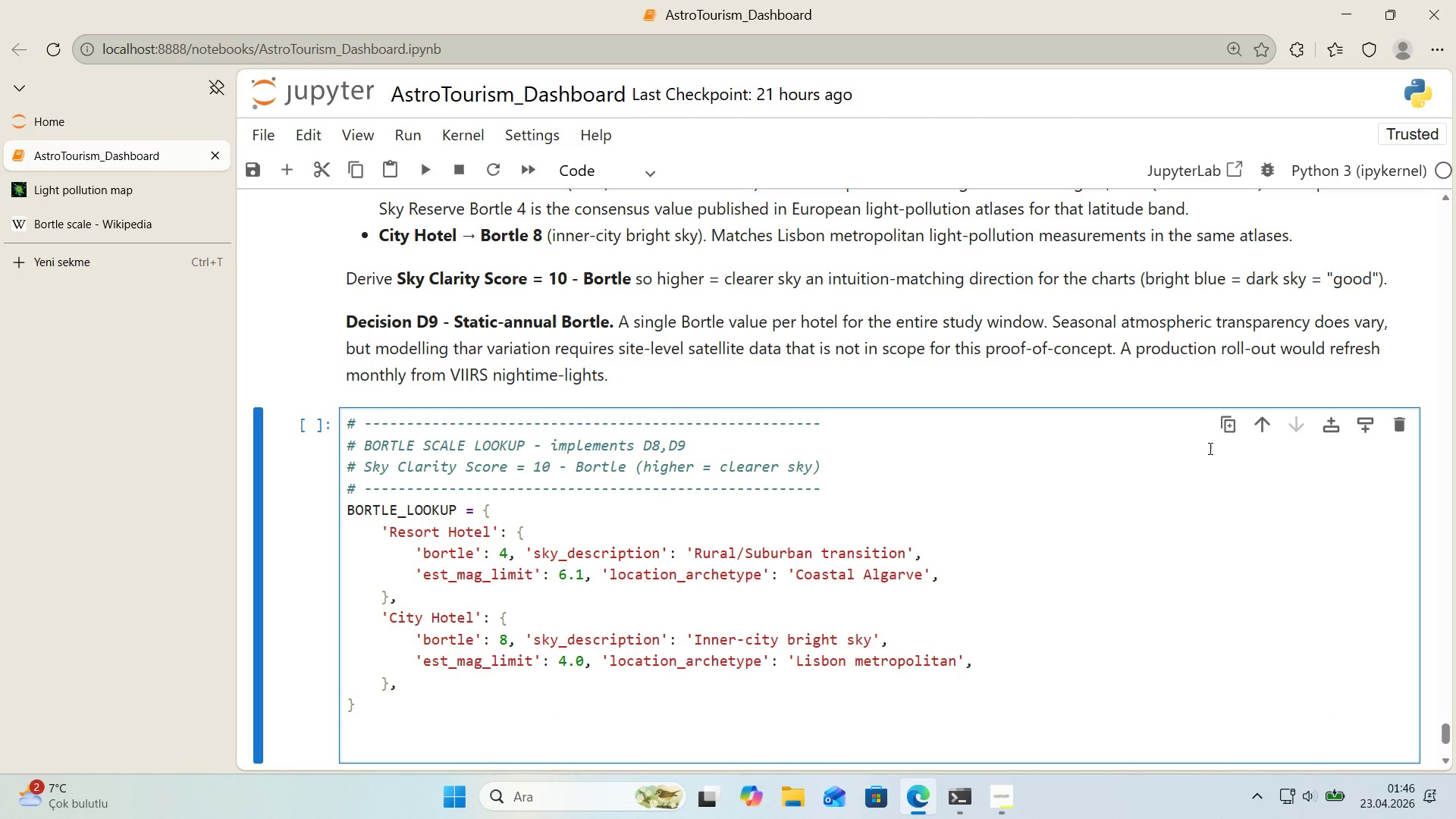 
scroll: coordinate [1223, 445], scroll_direction: down, amount: 1.0
 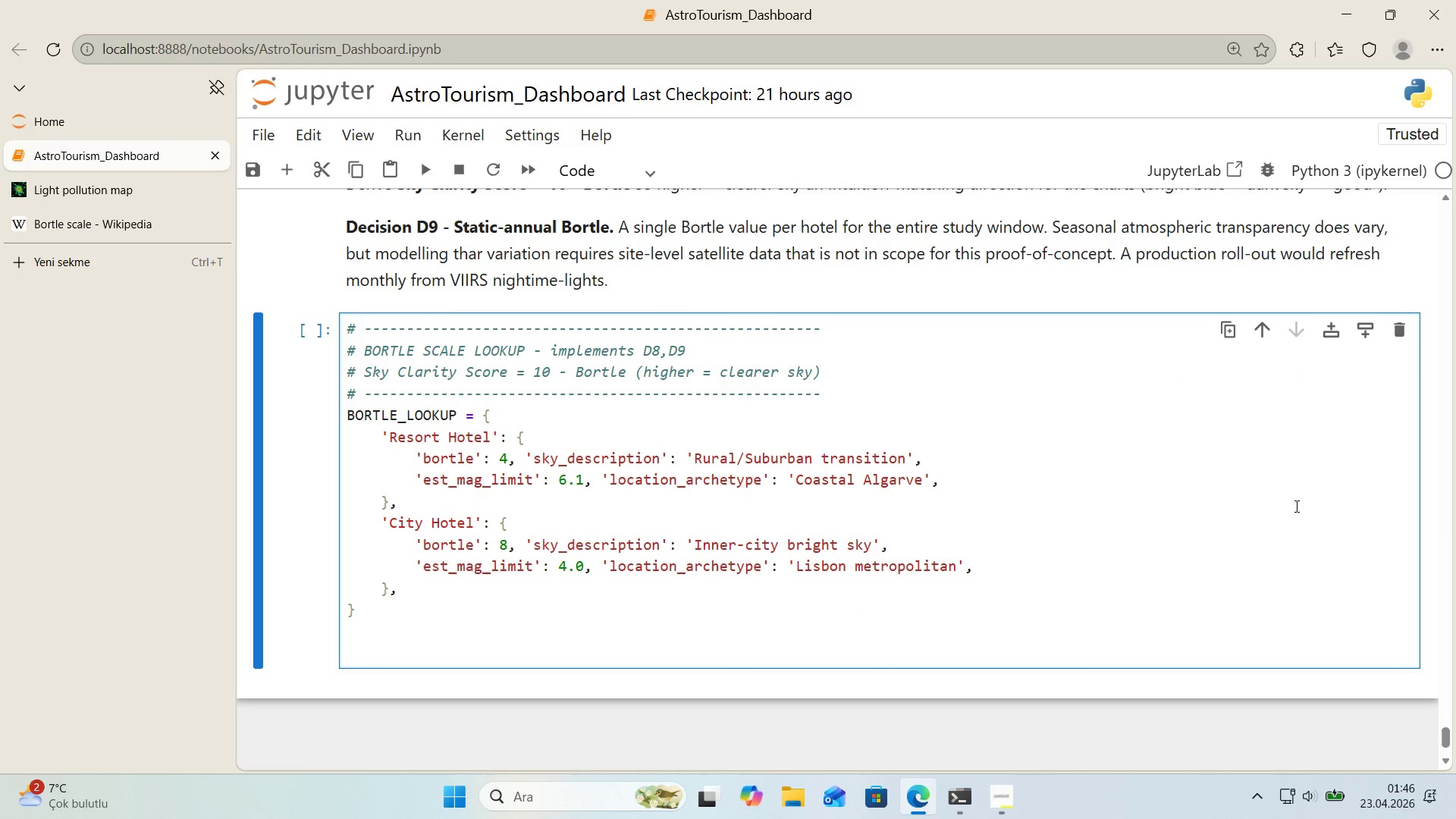 
type(def attach_sky_qual'ty*()
 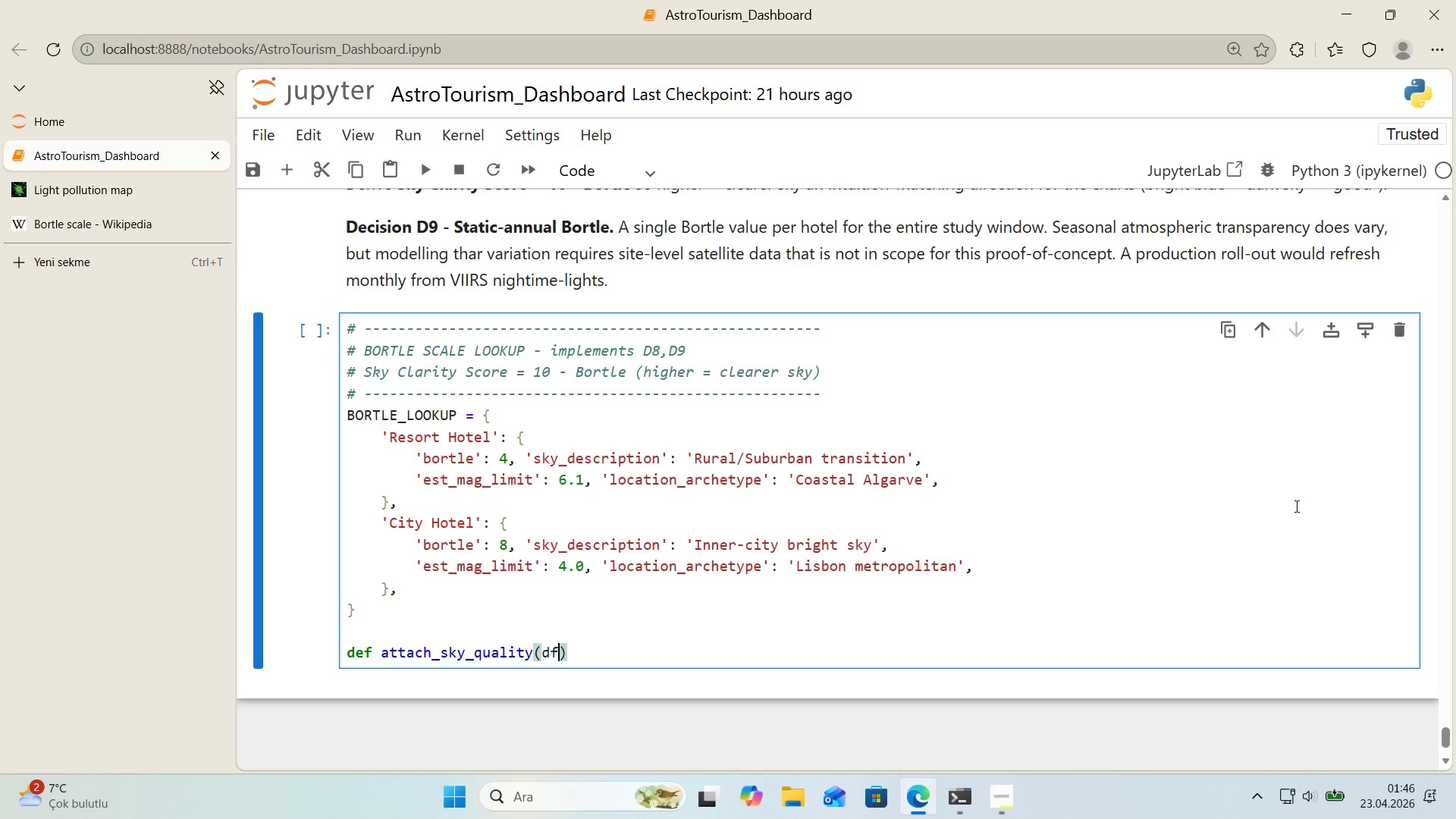 
 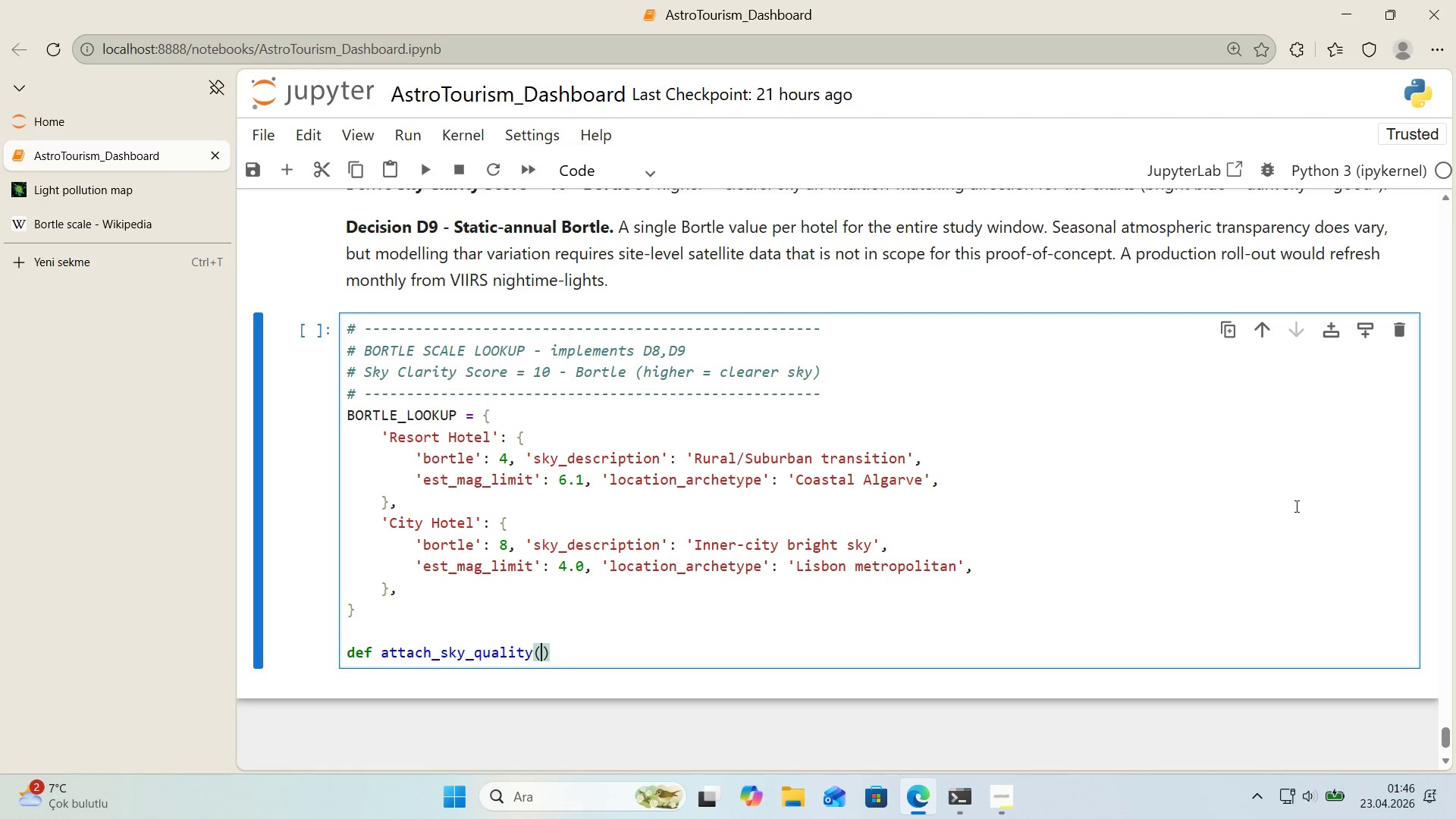 
key(ArrowLeft)
 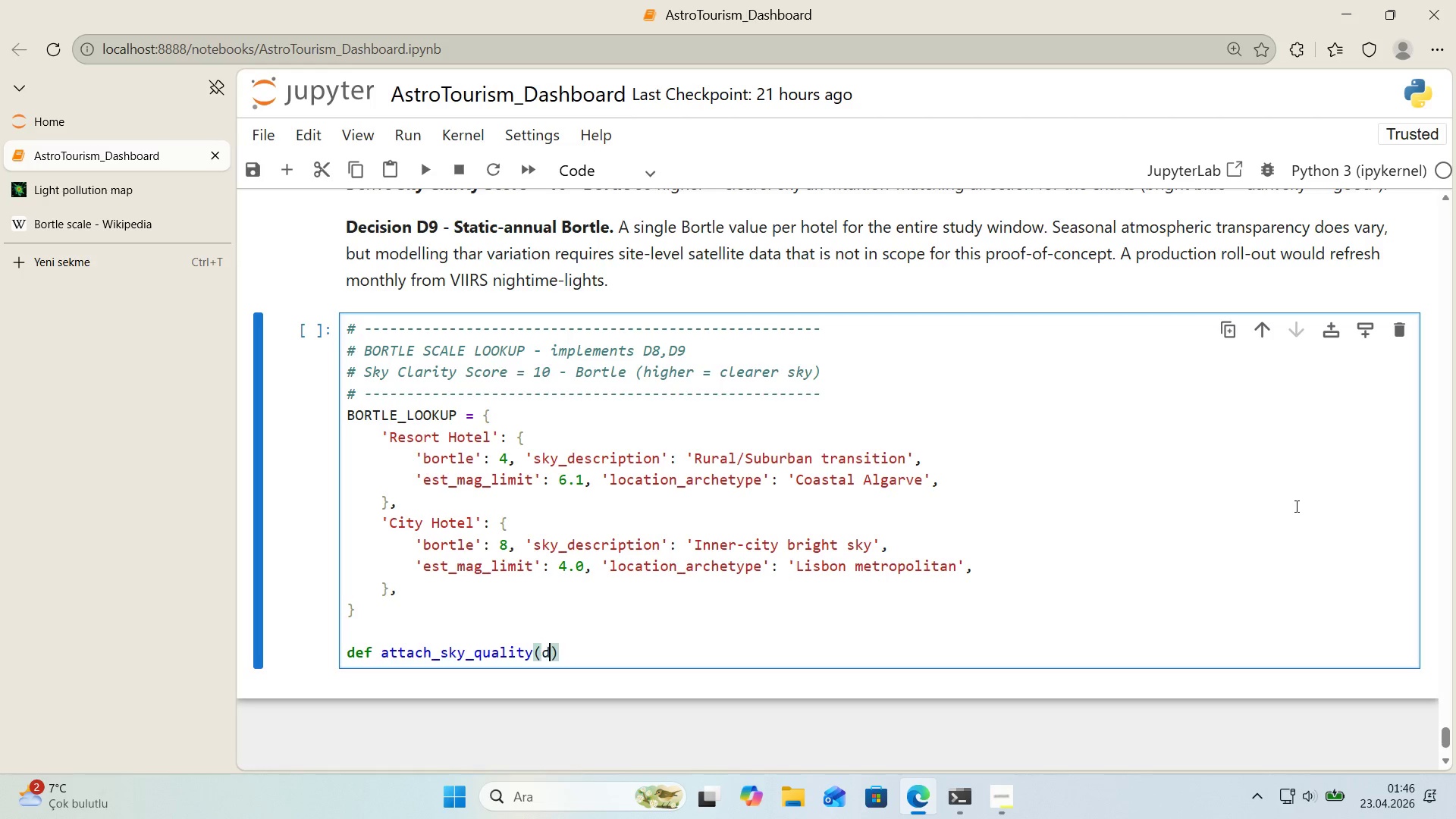 
type(df)
 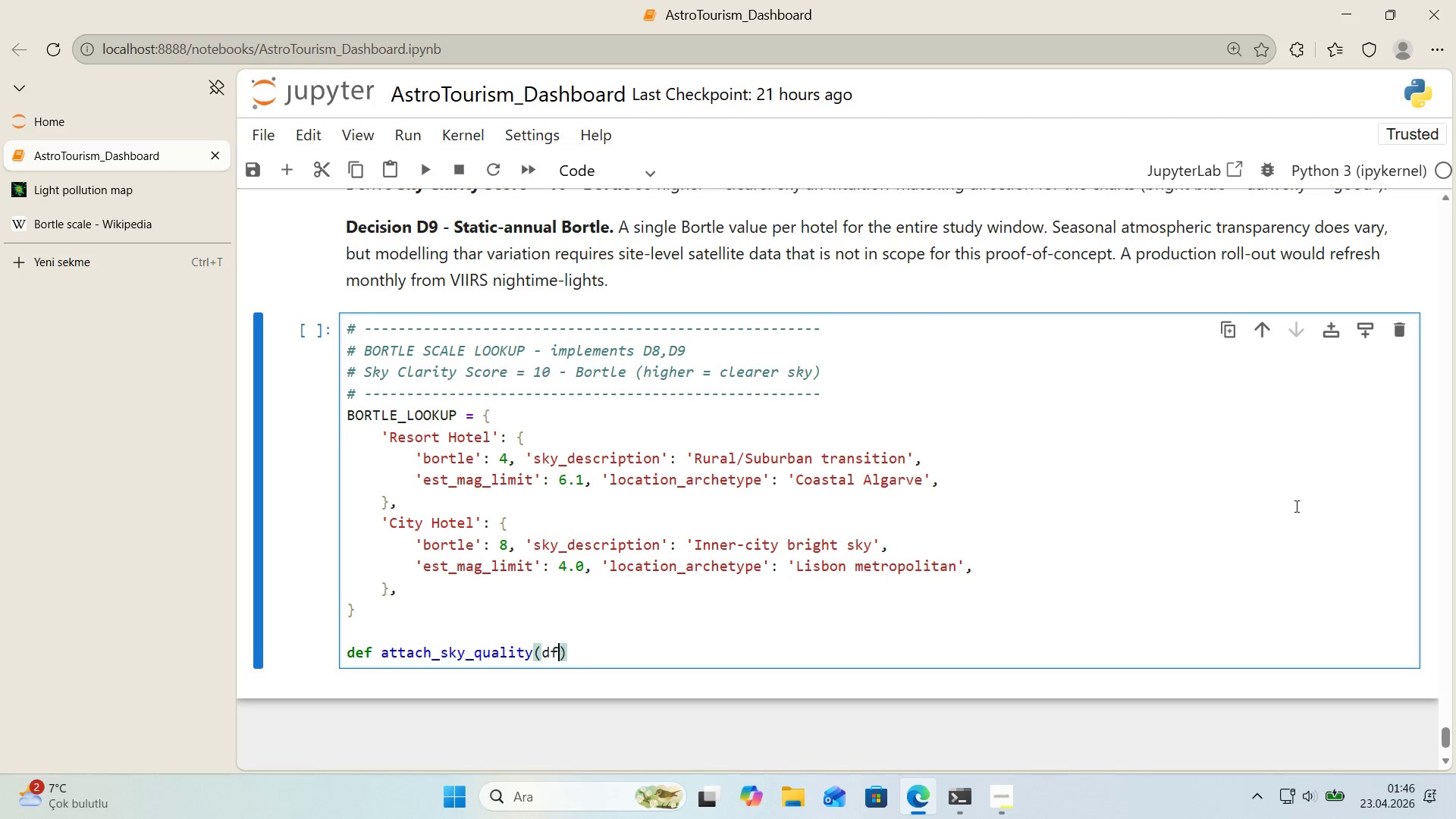 
key(ArrowRight)
 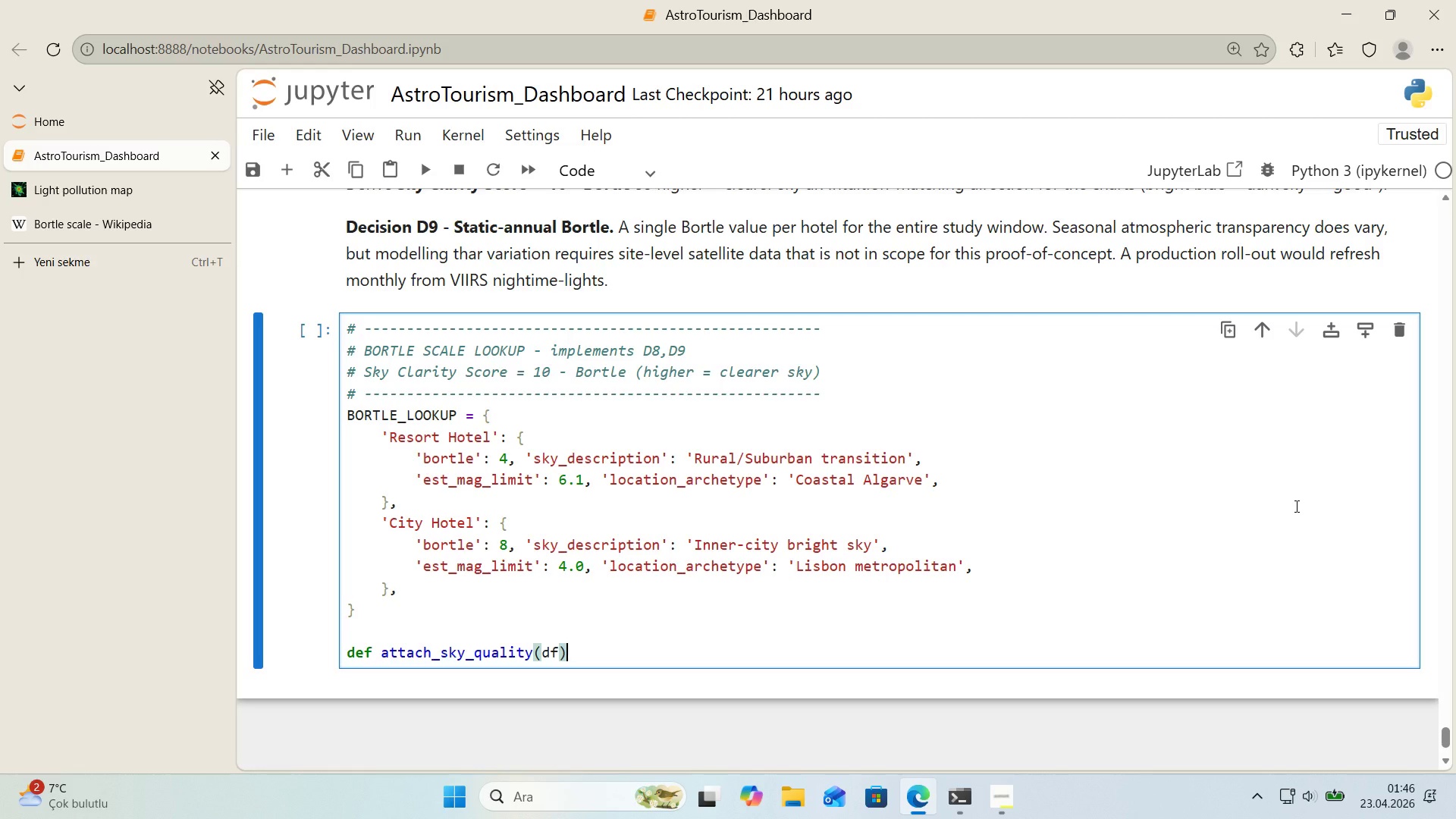 
key(Shift+Period)
 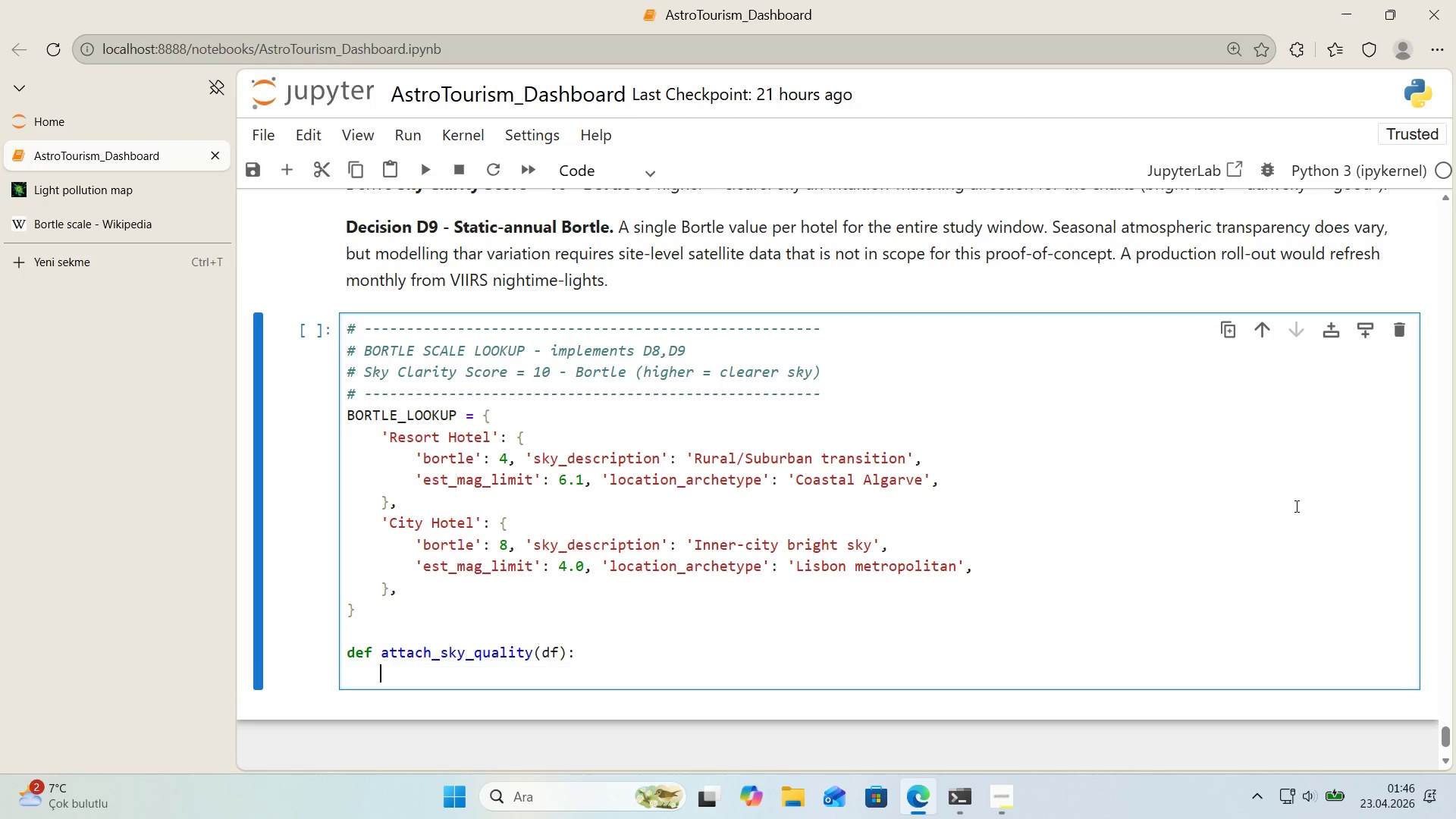 
key(Enter)
 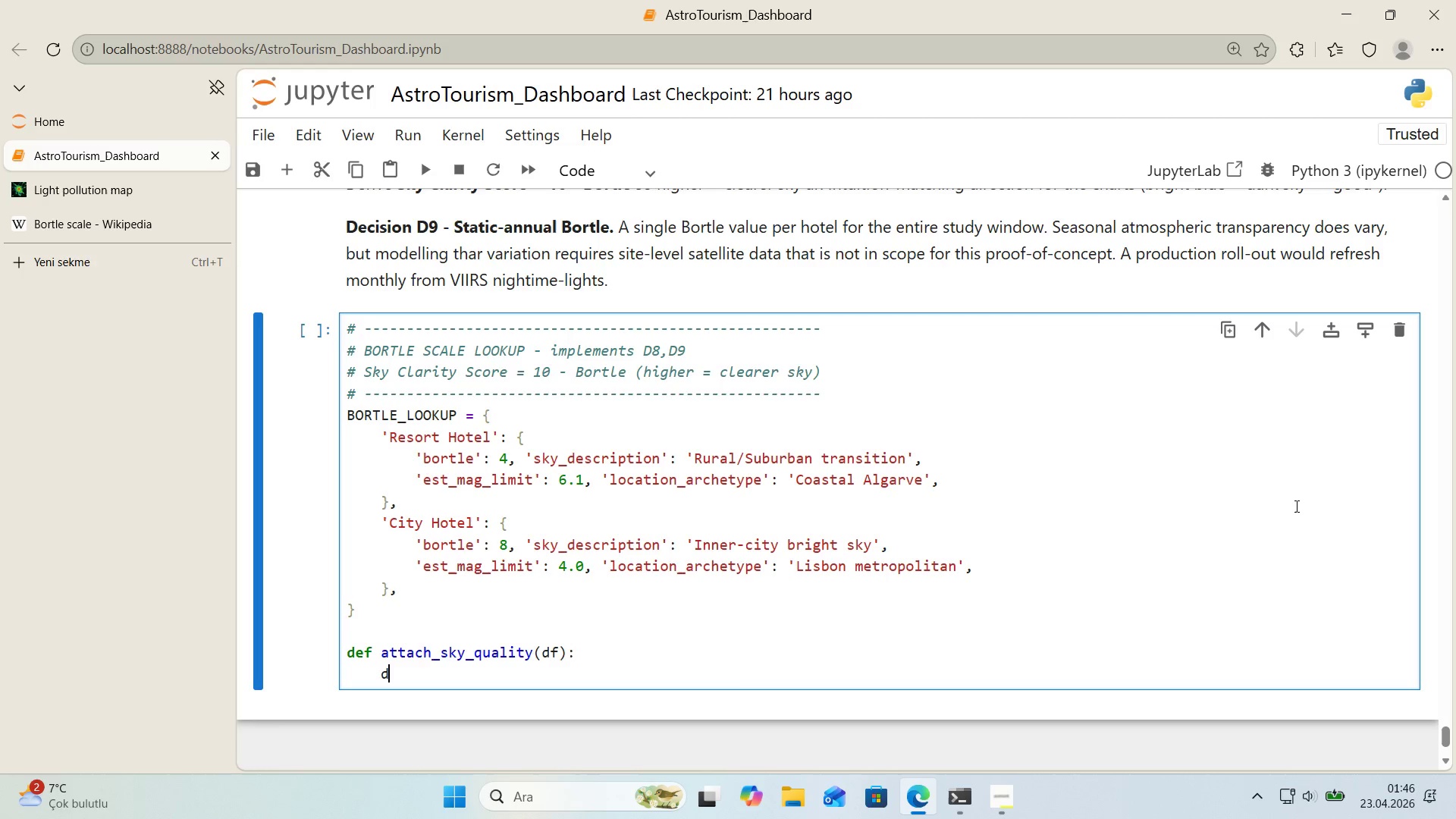 
type(df ) df.copy*()
 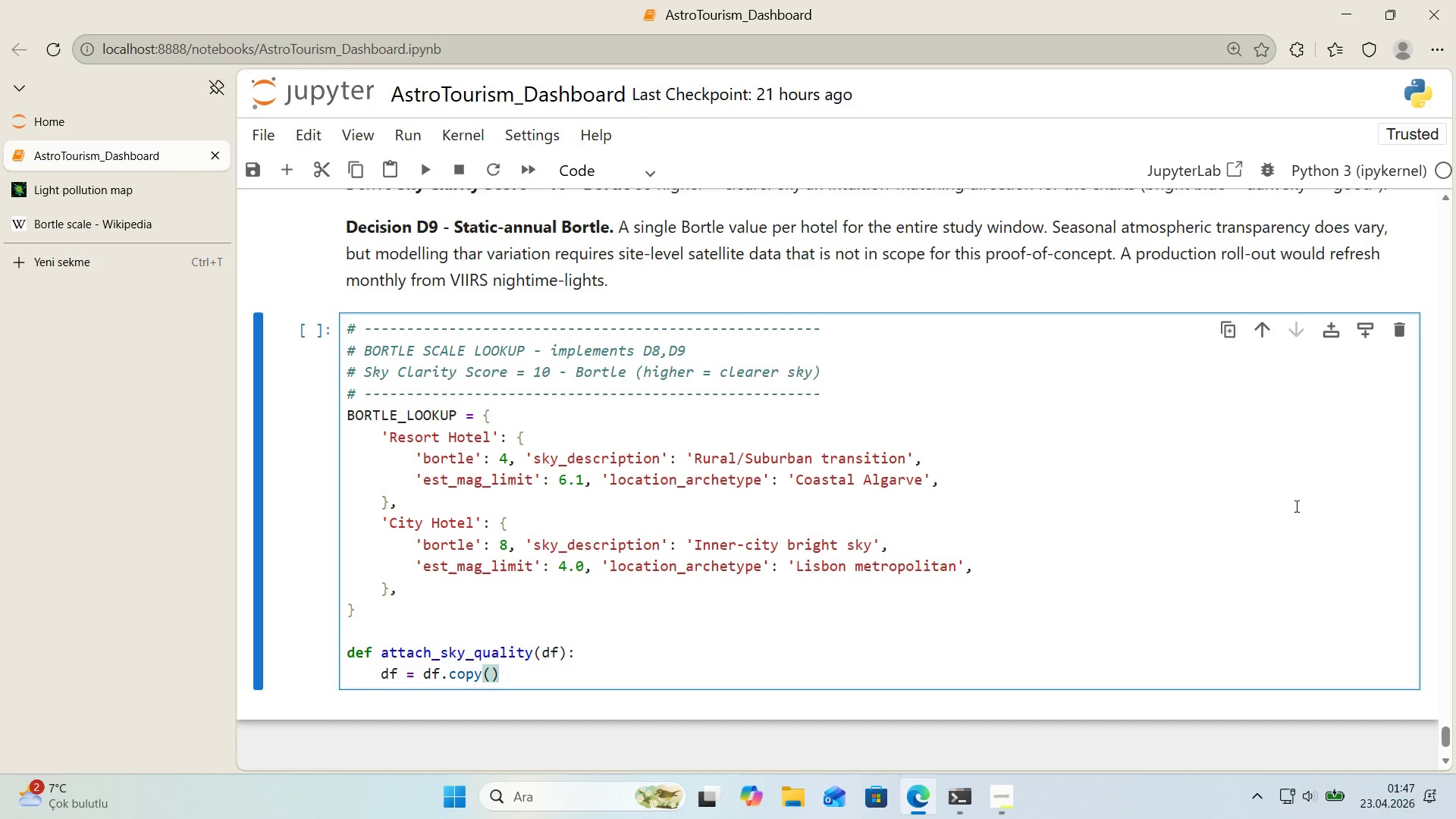 
key(Enter)
 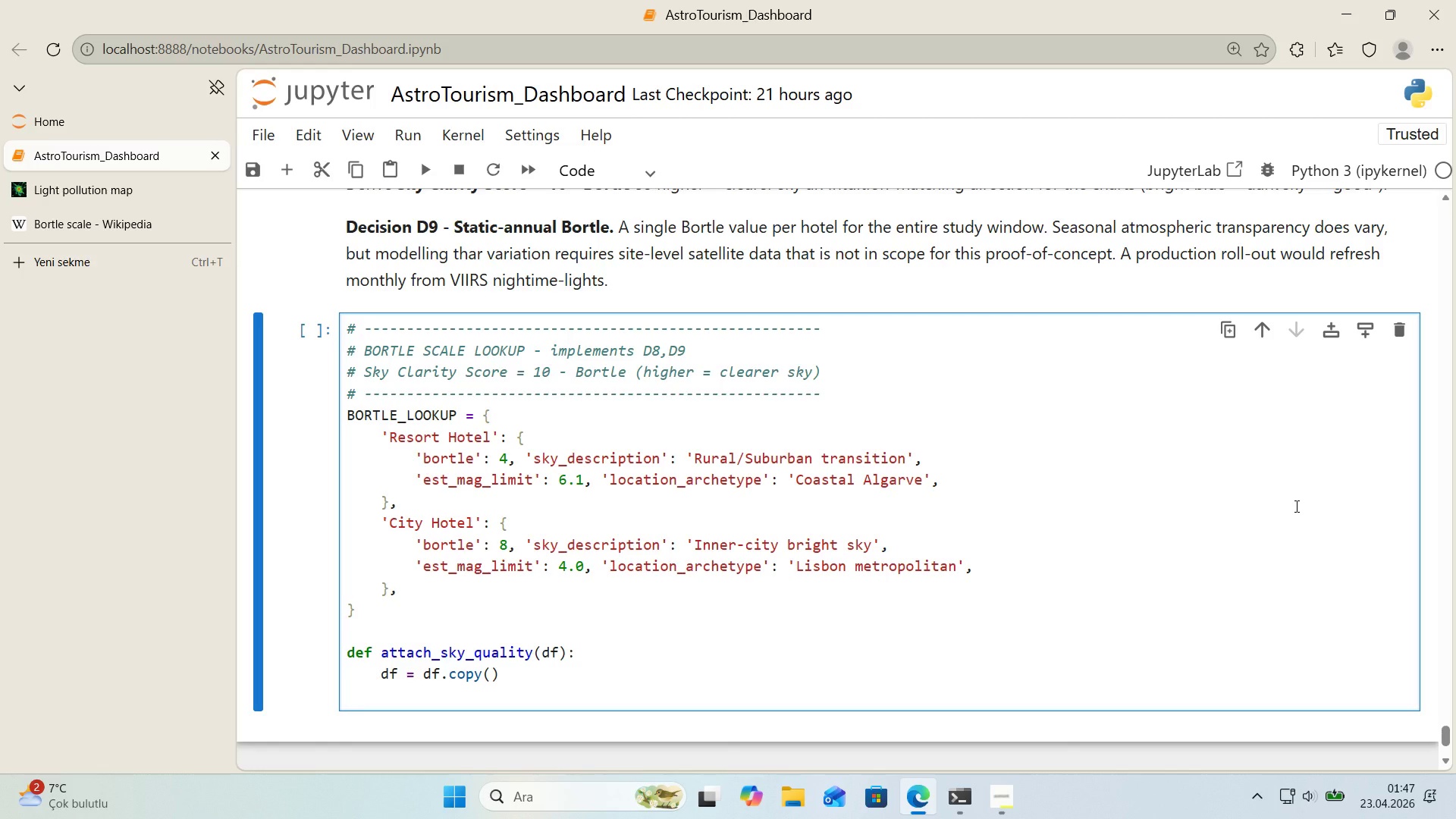 
type(df)
 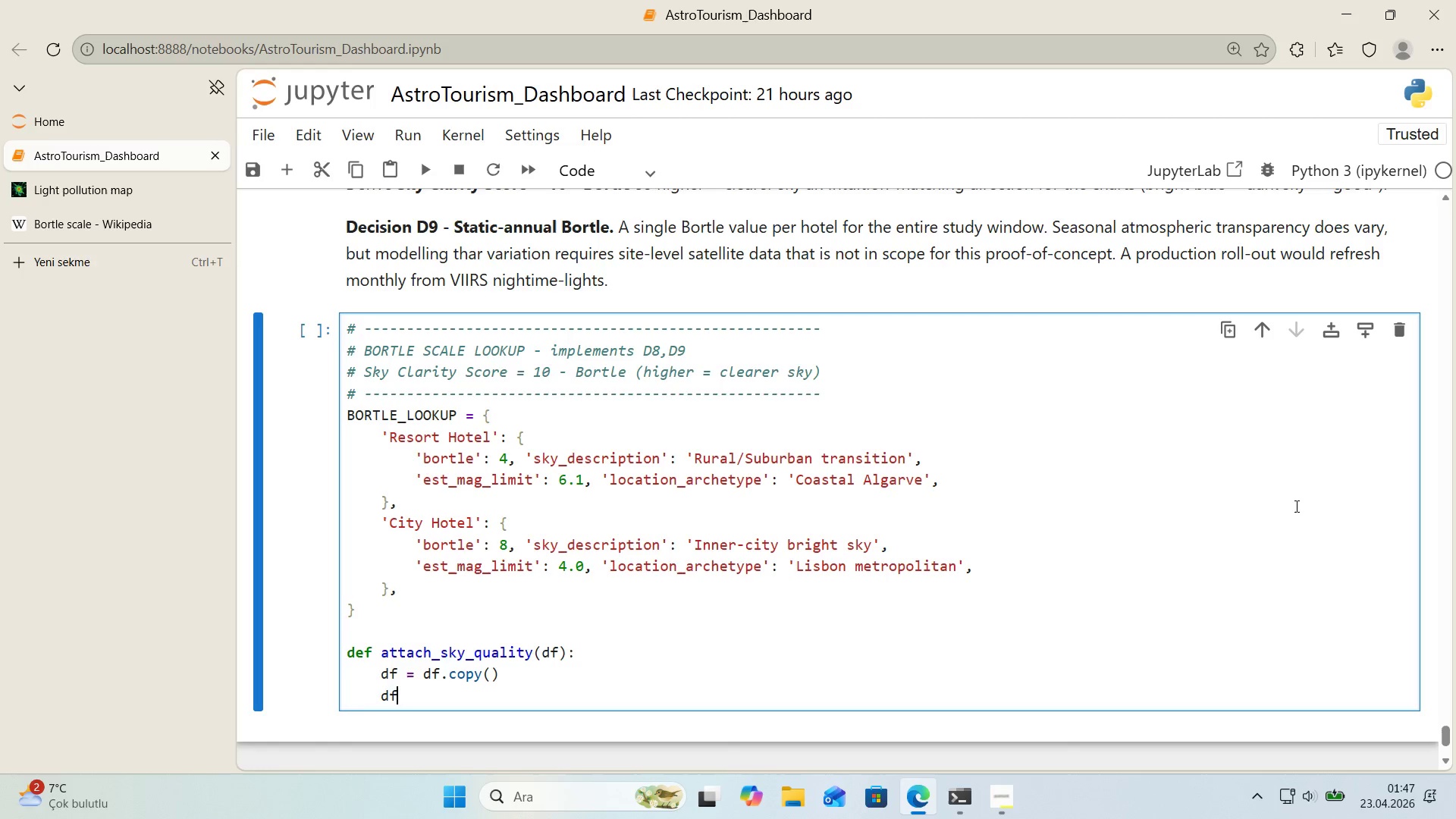 
key(Alt+Control+8)
 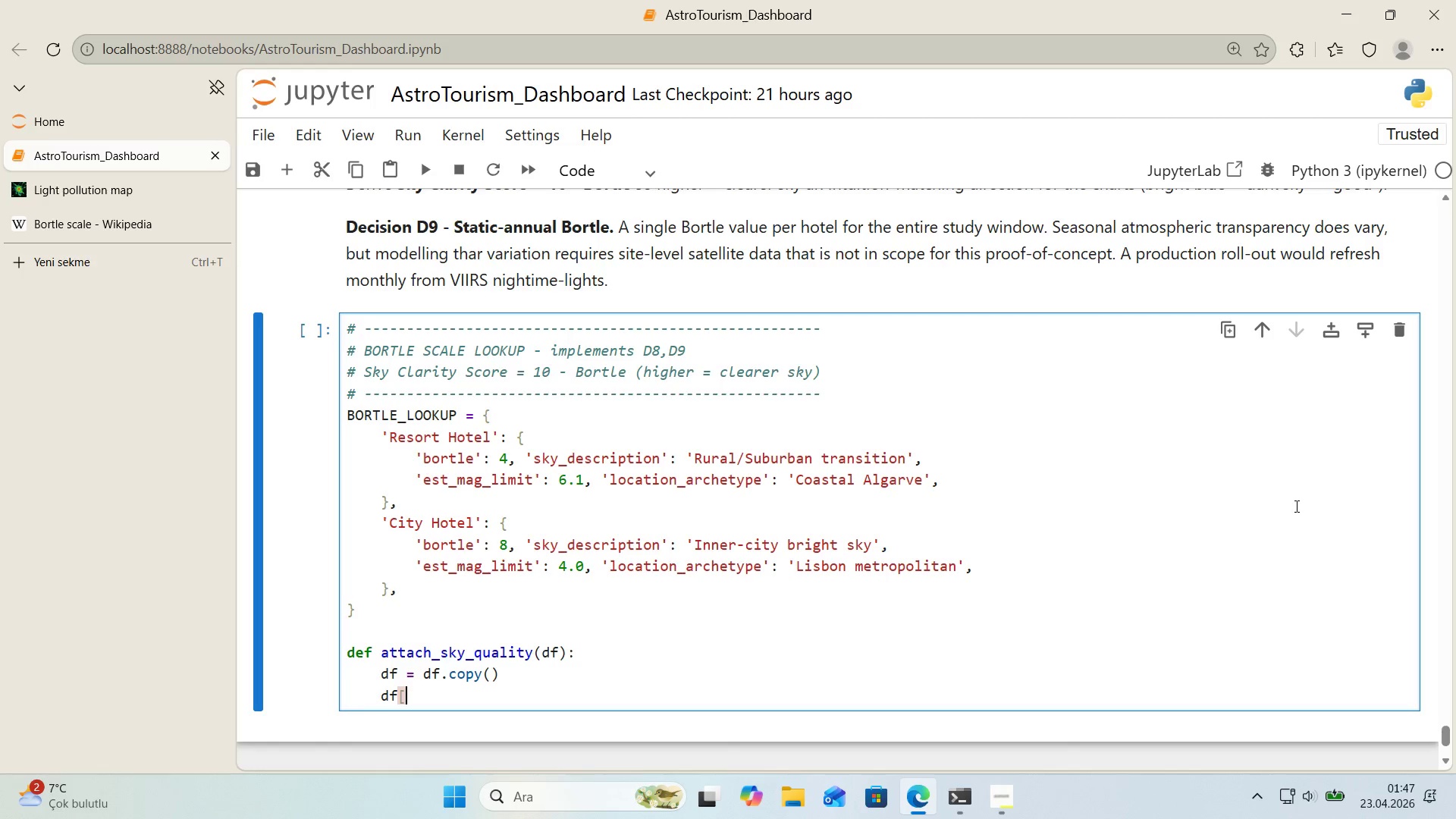 
key(Alt+Control+9)
 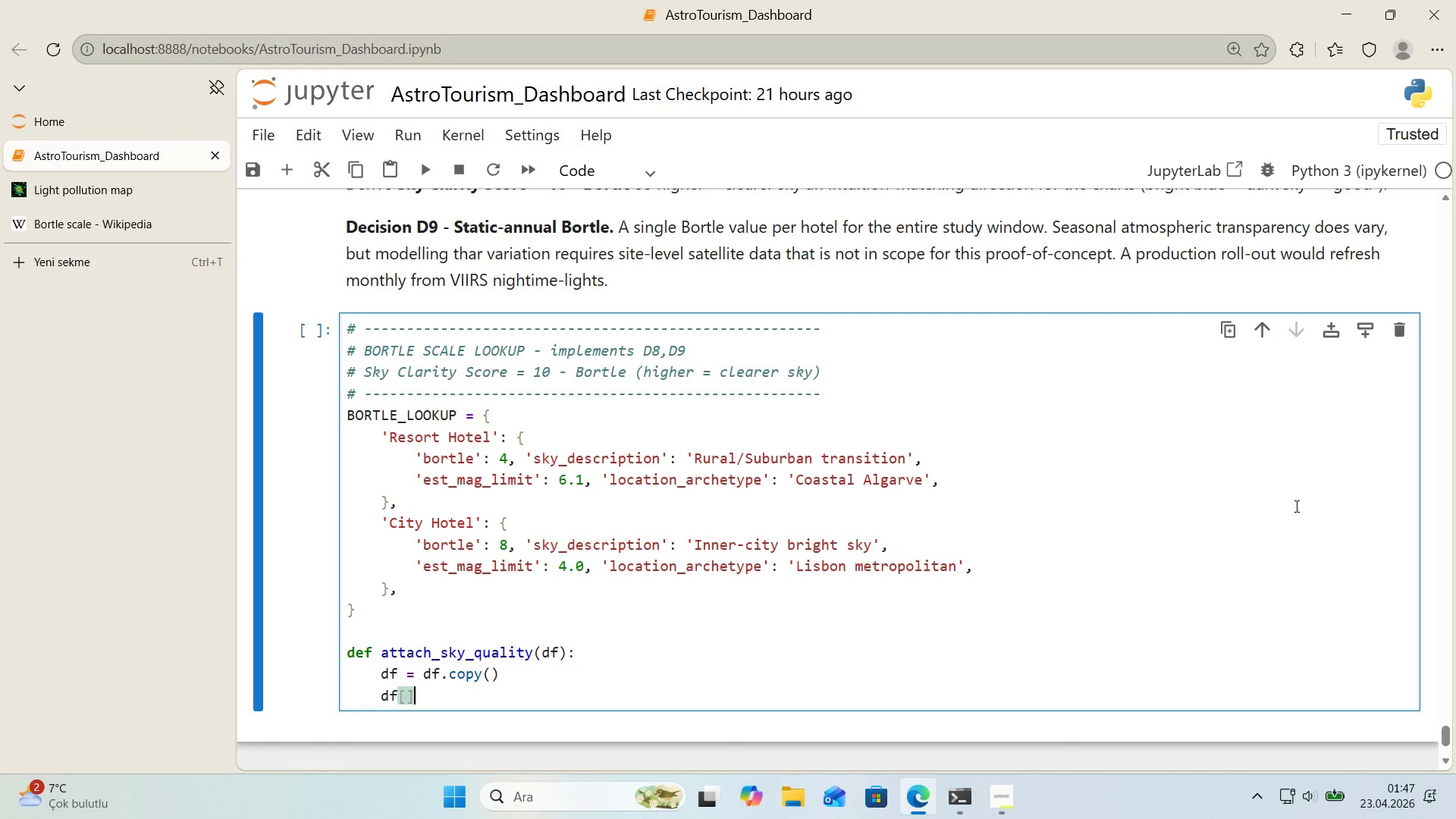 
key(ArrowLeft)
 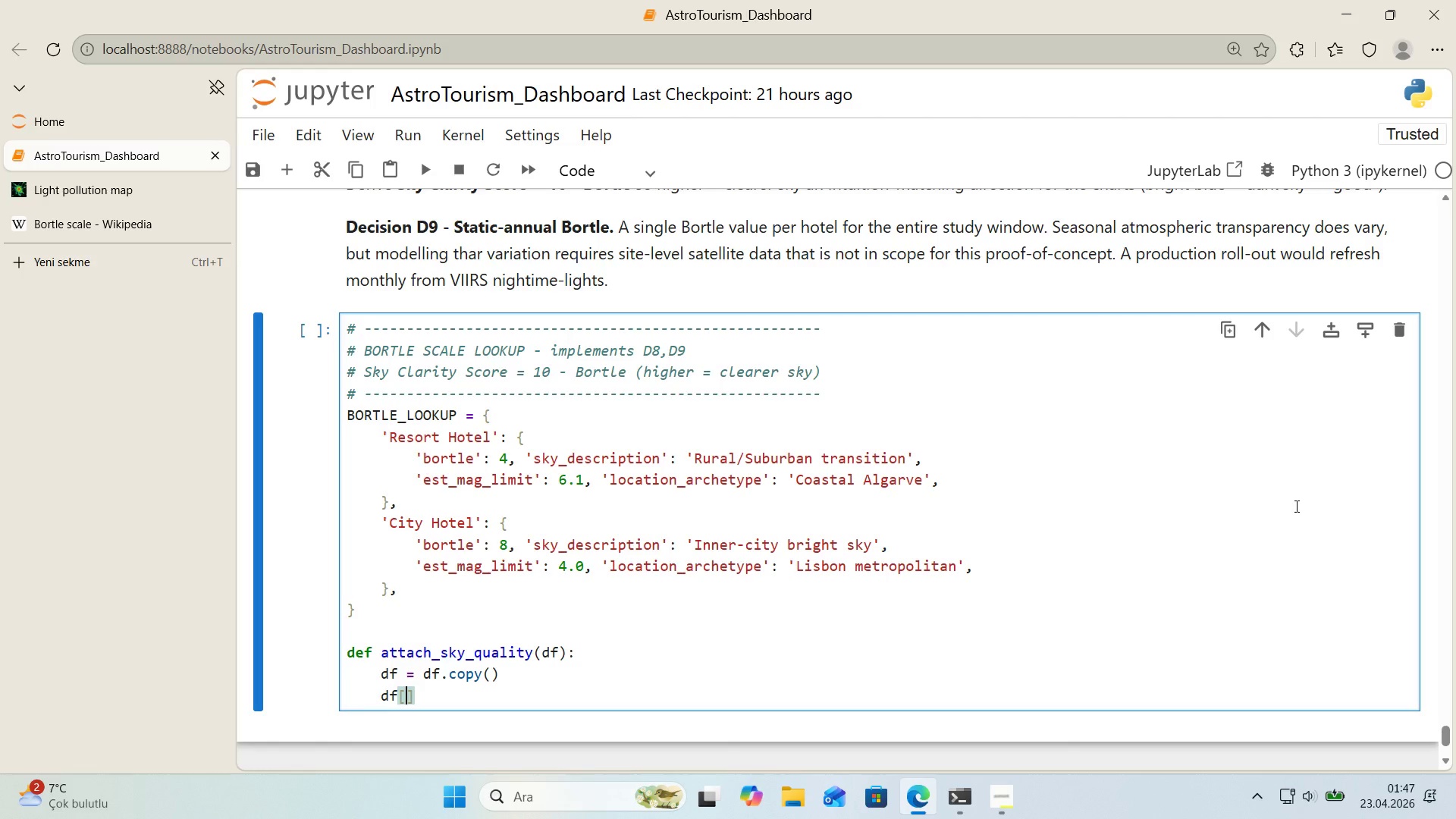 
type(@@)
 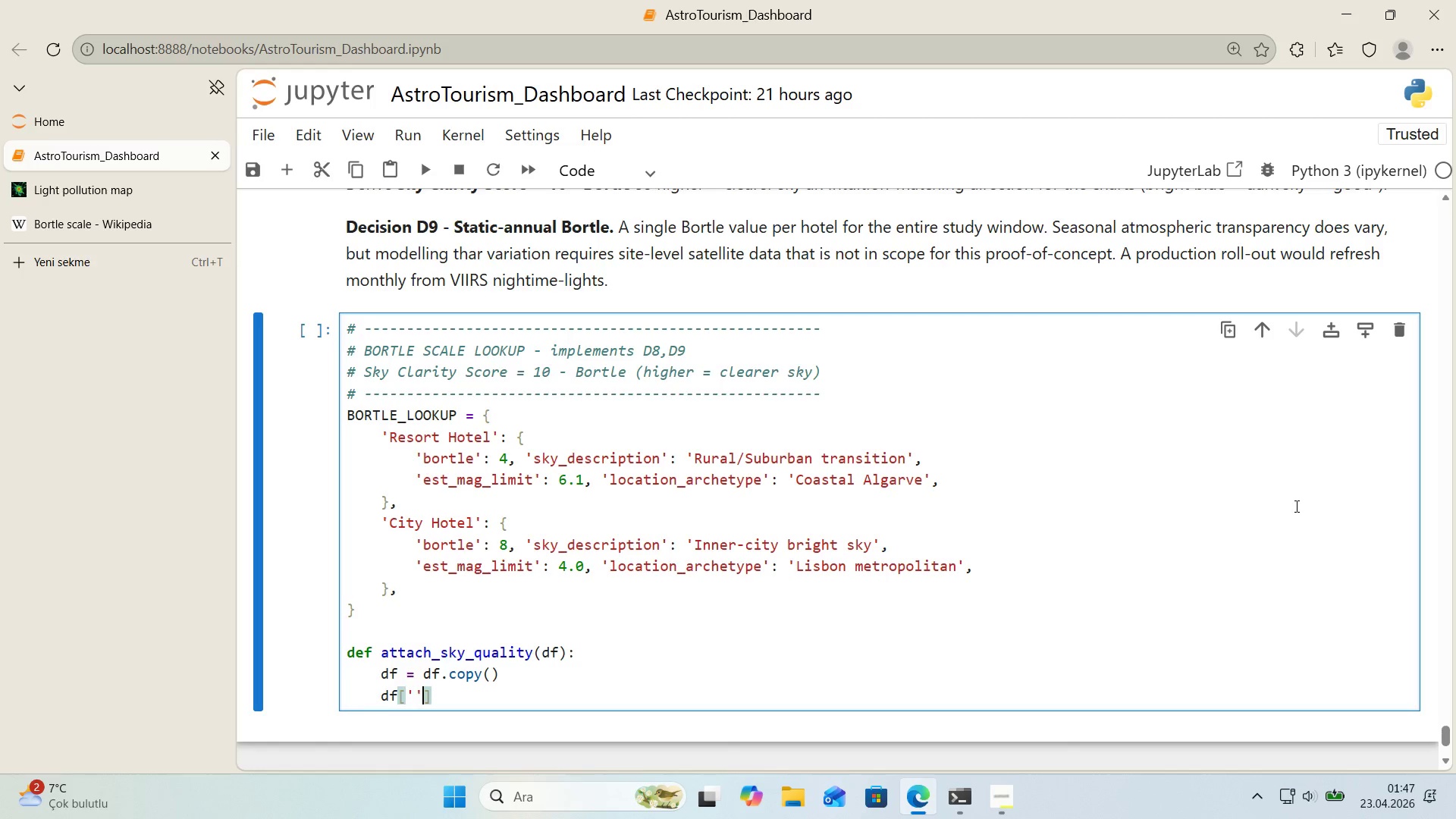 
key(ArrowLeft)
 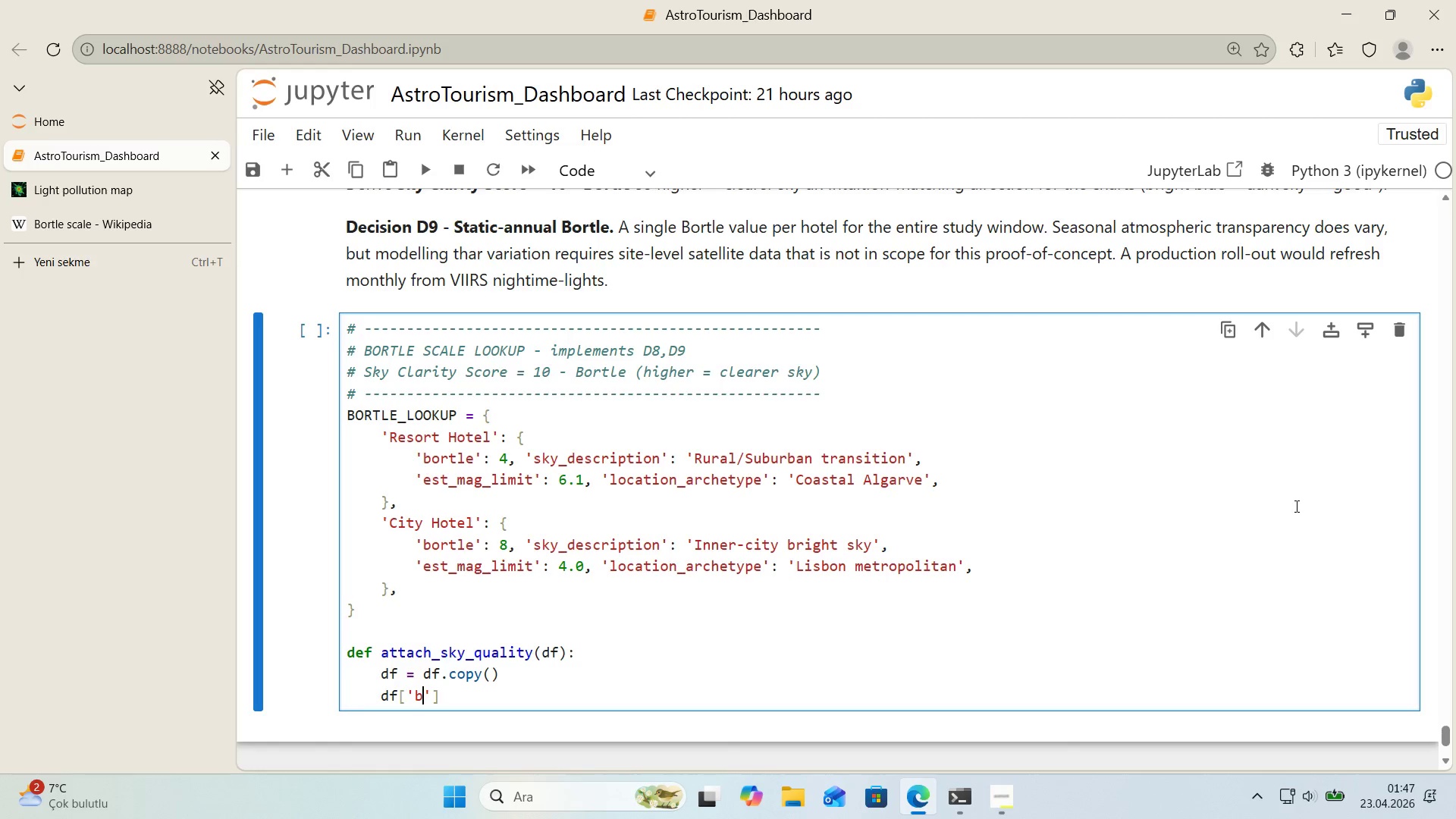 
type(bortle_scale)
 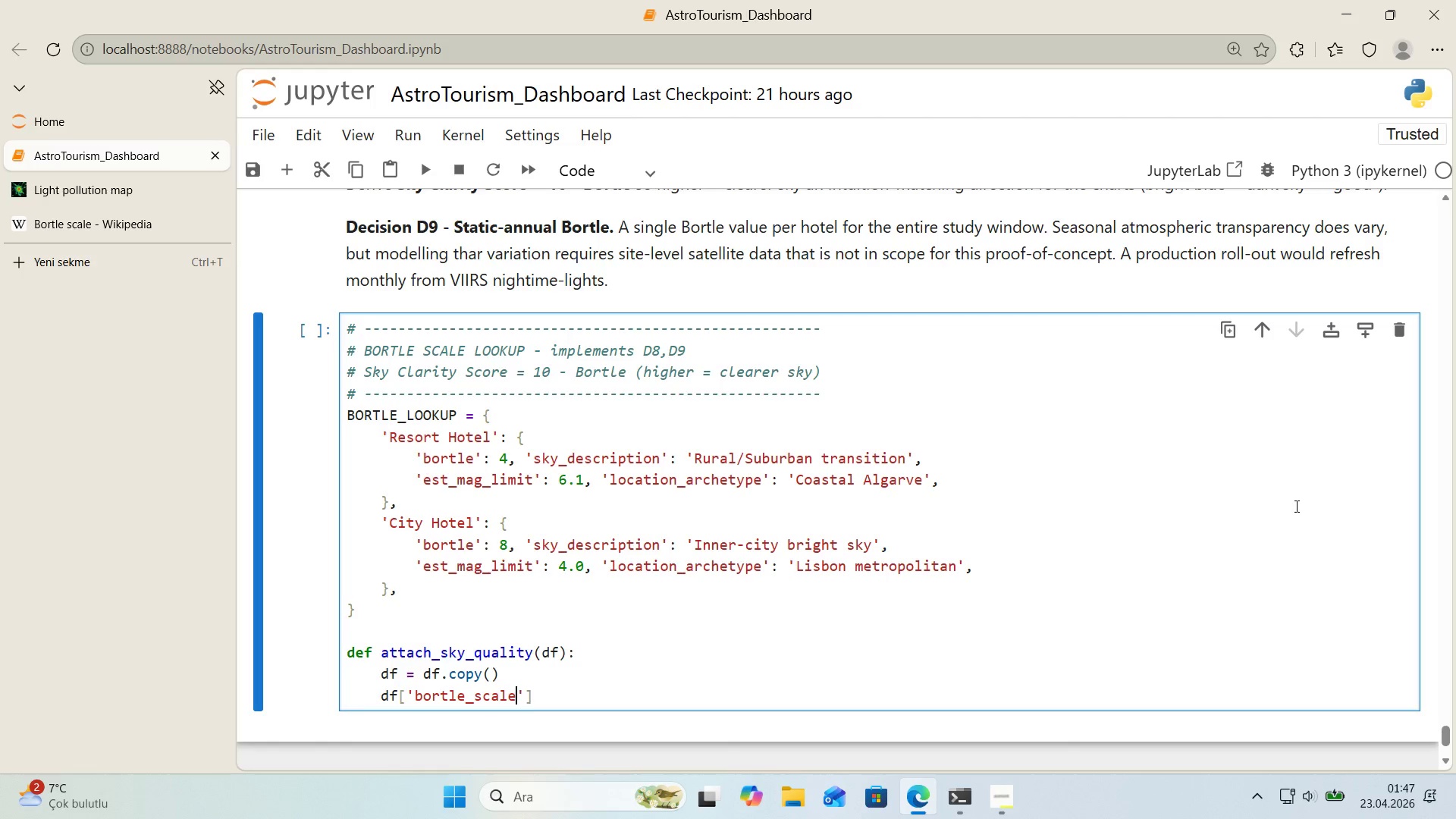 
key(ArrowRight)
 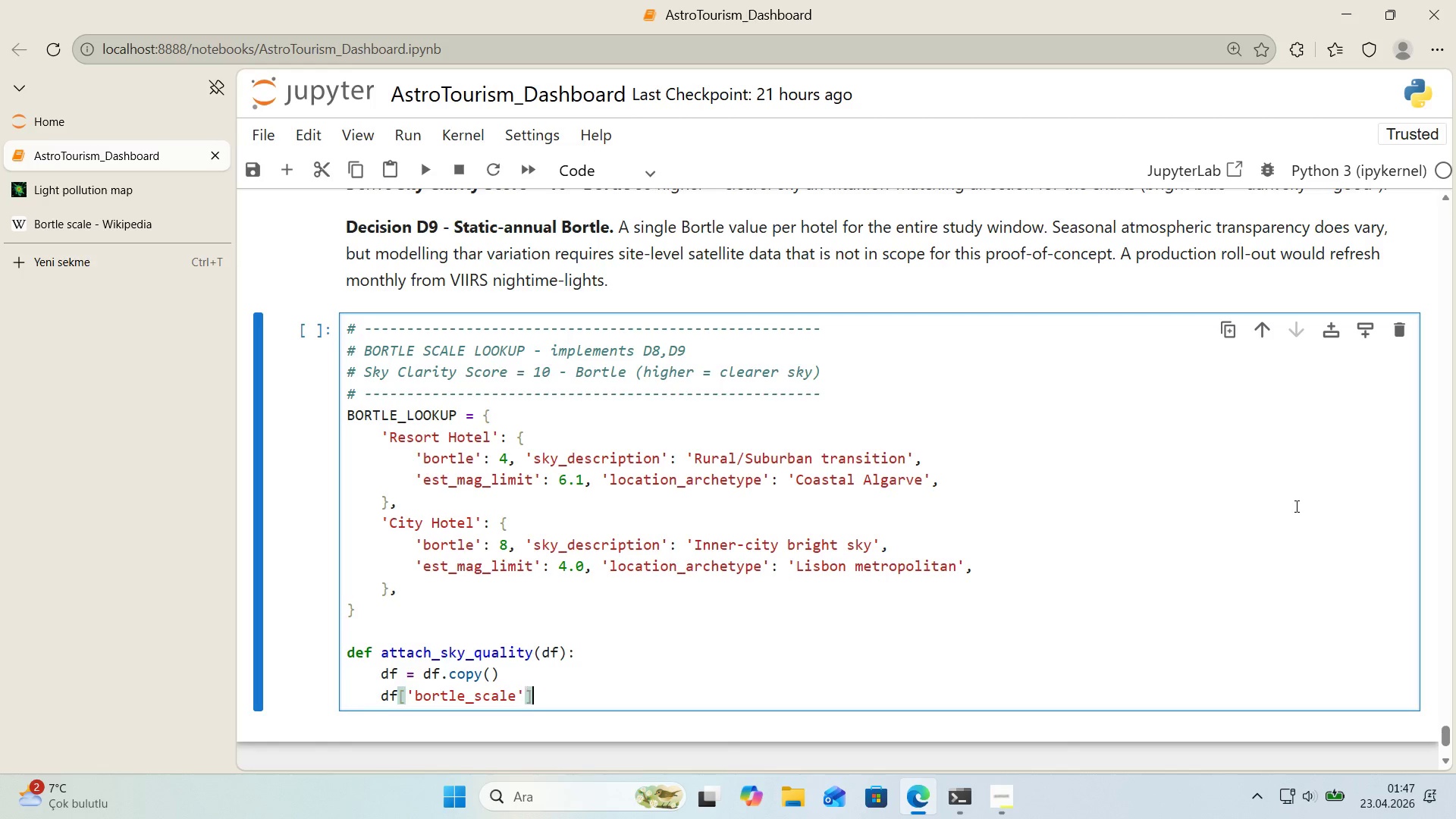 
key(ArrowRight)
 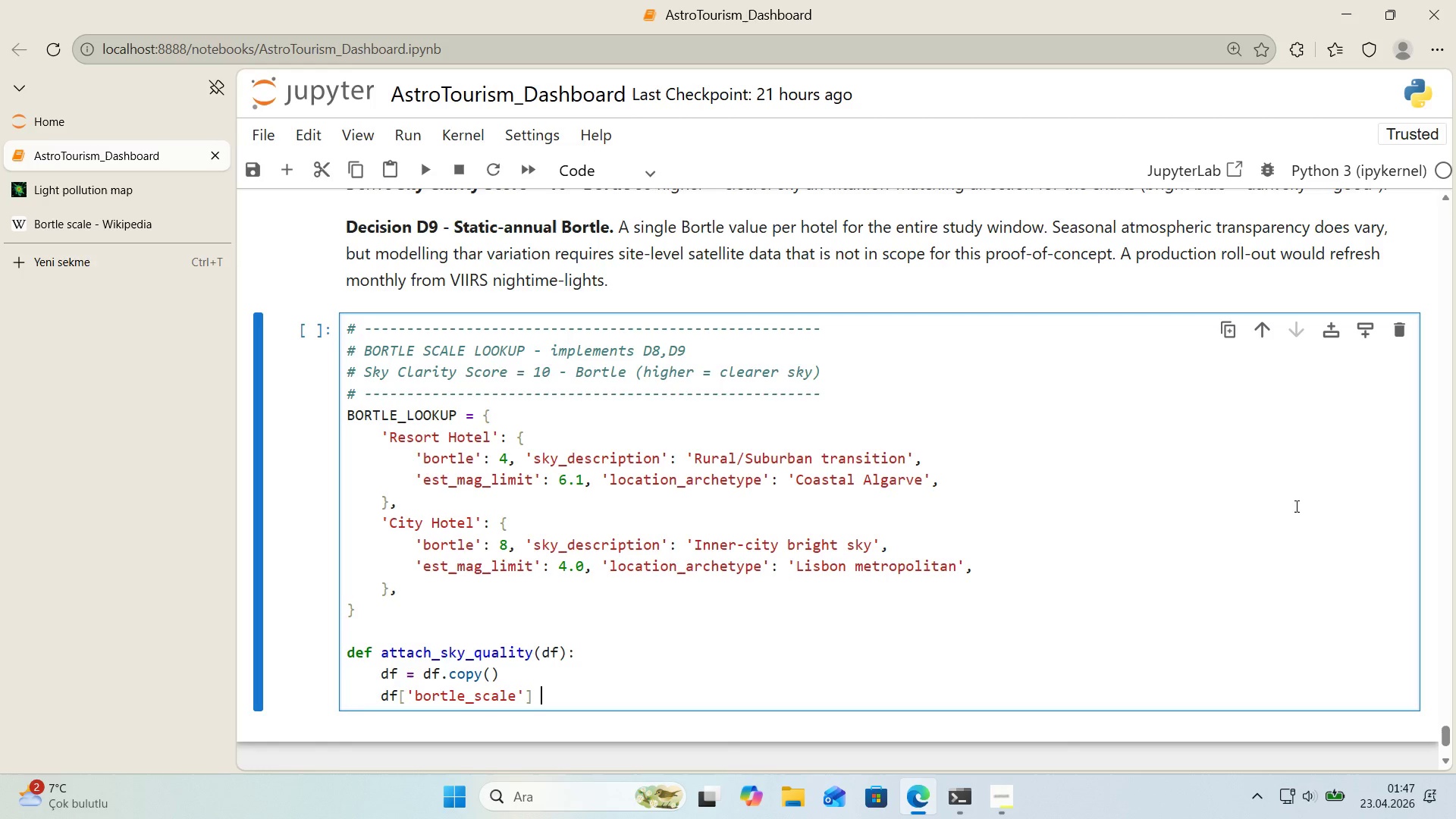 
type( ) df)
 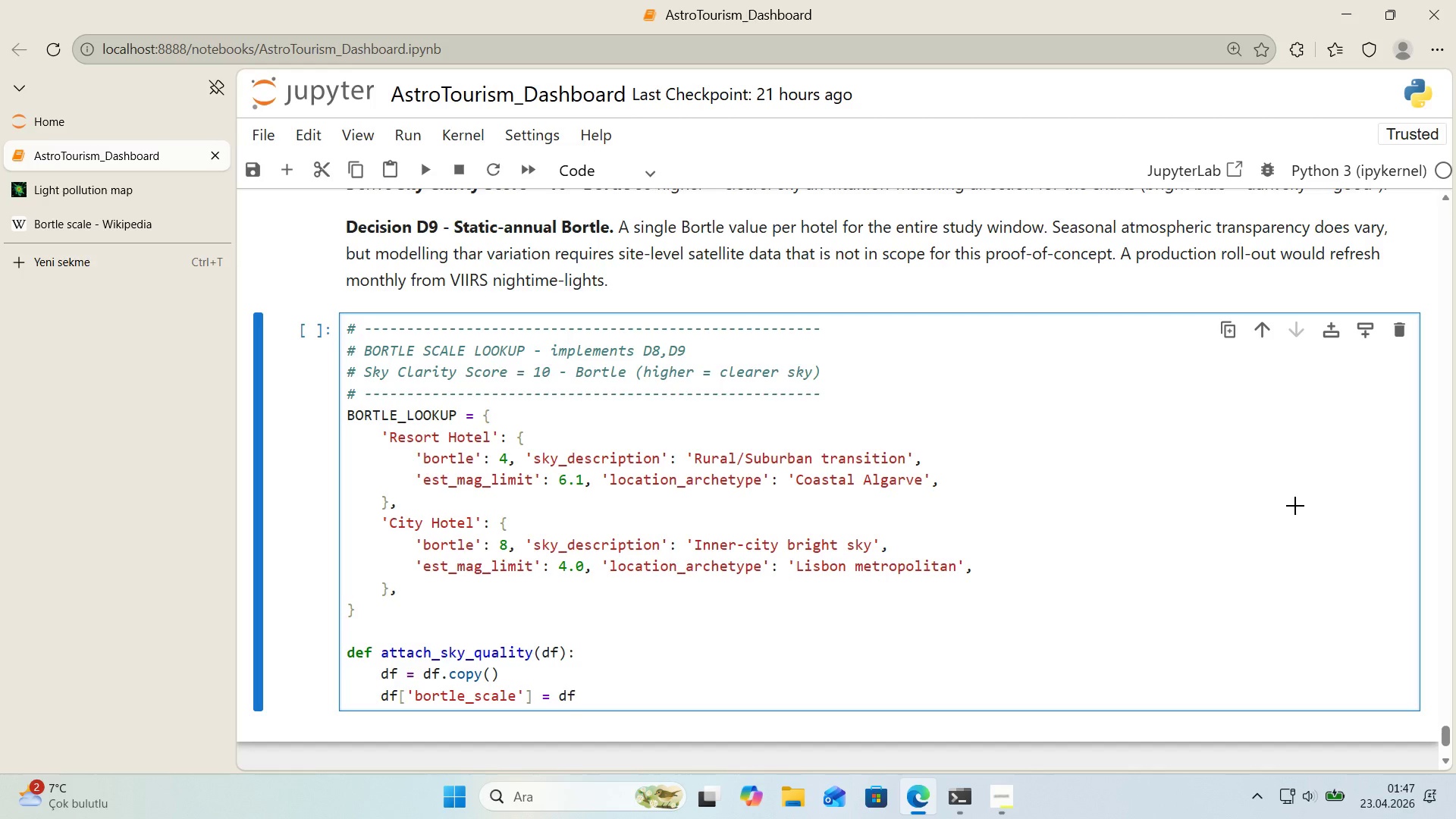 
key(Alt+Control+8)
 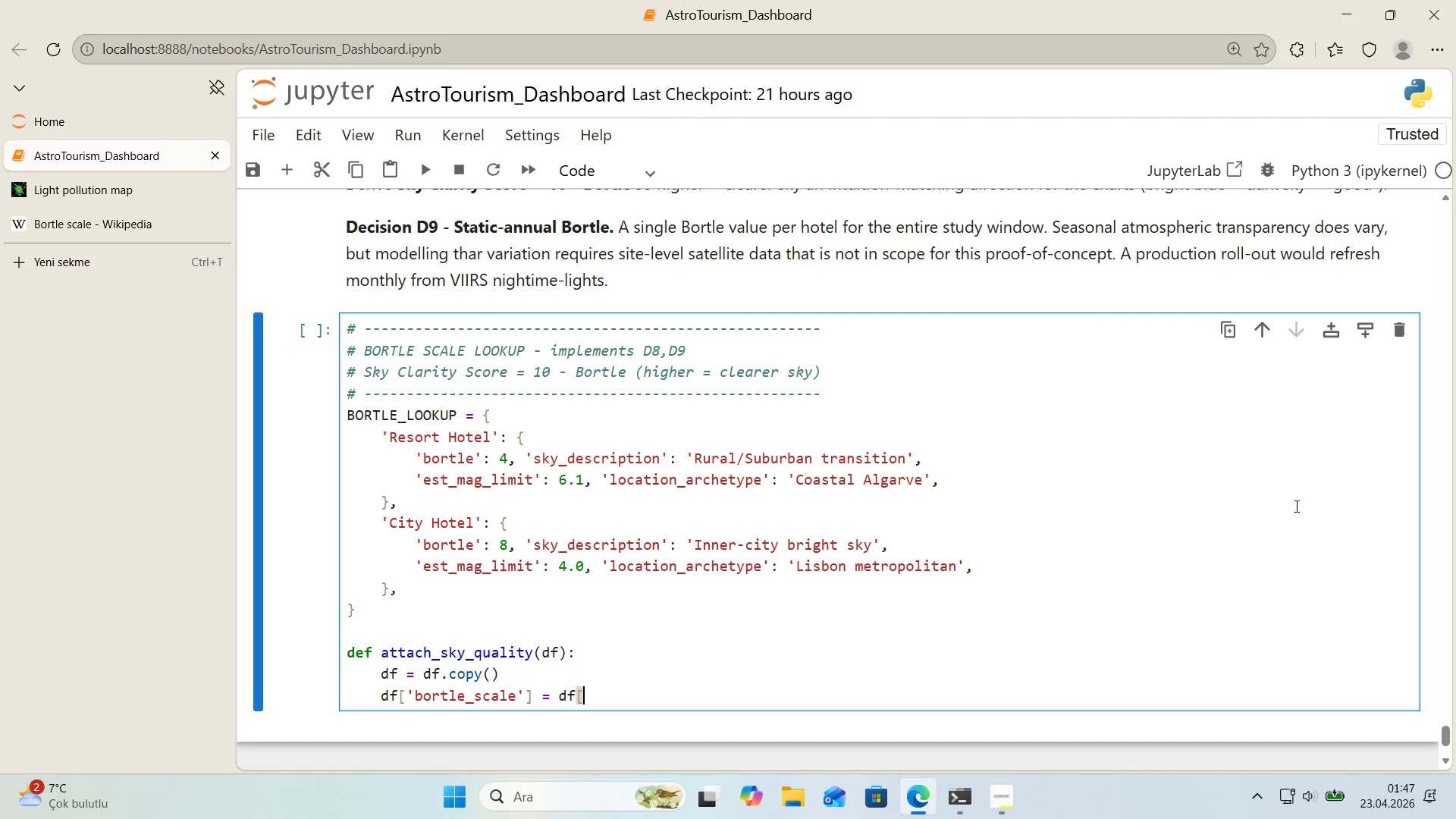 
key(Alt+Control+9)
 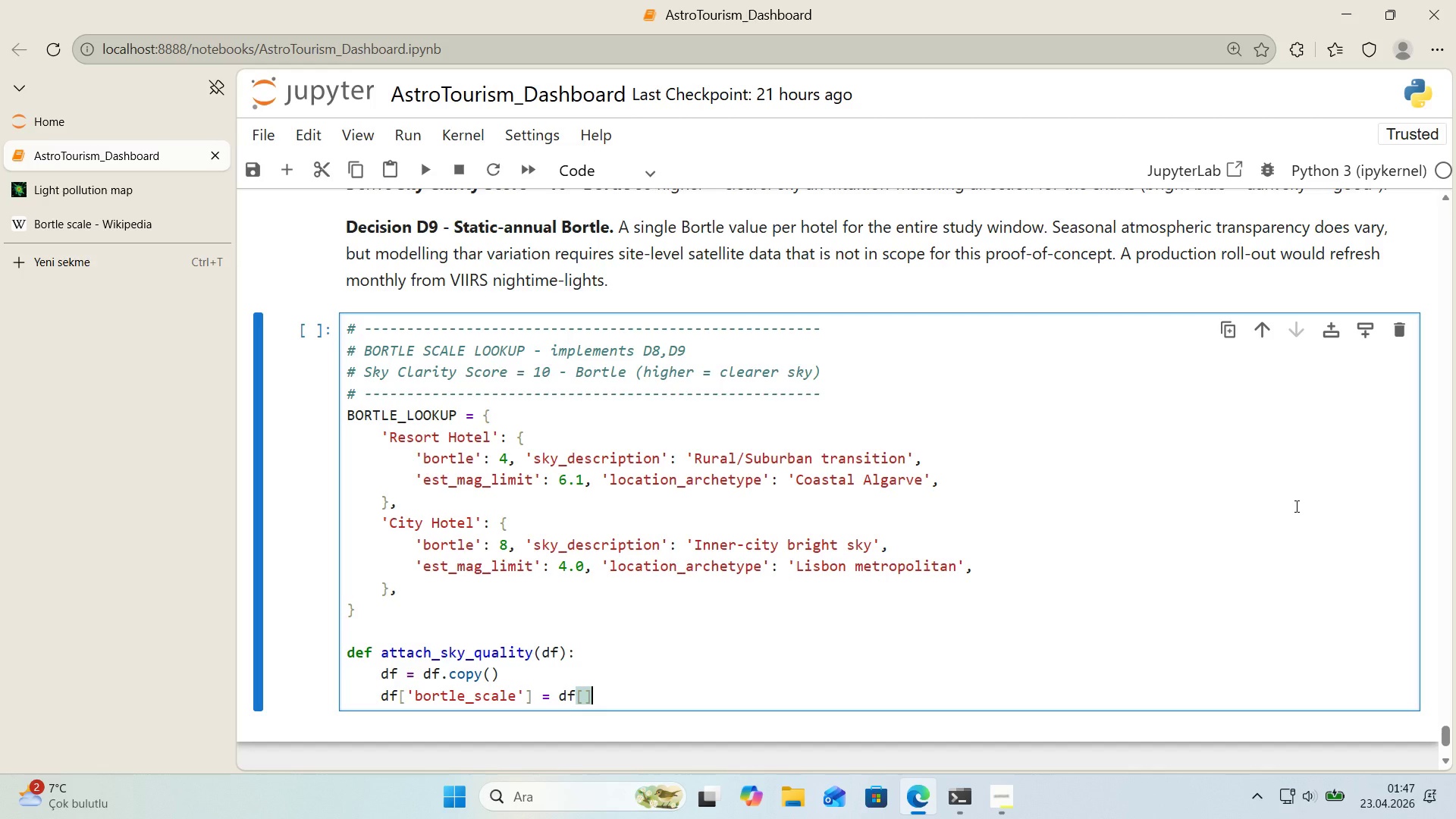 
key(ArrowLeft)
 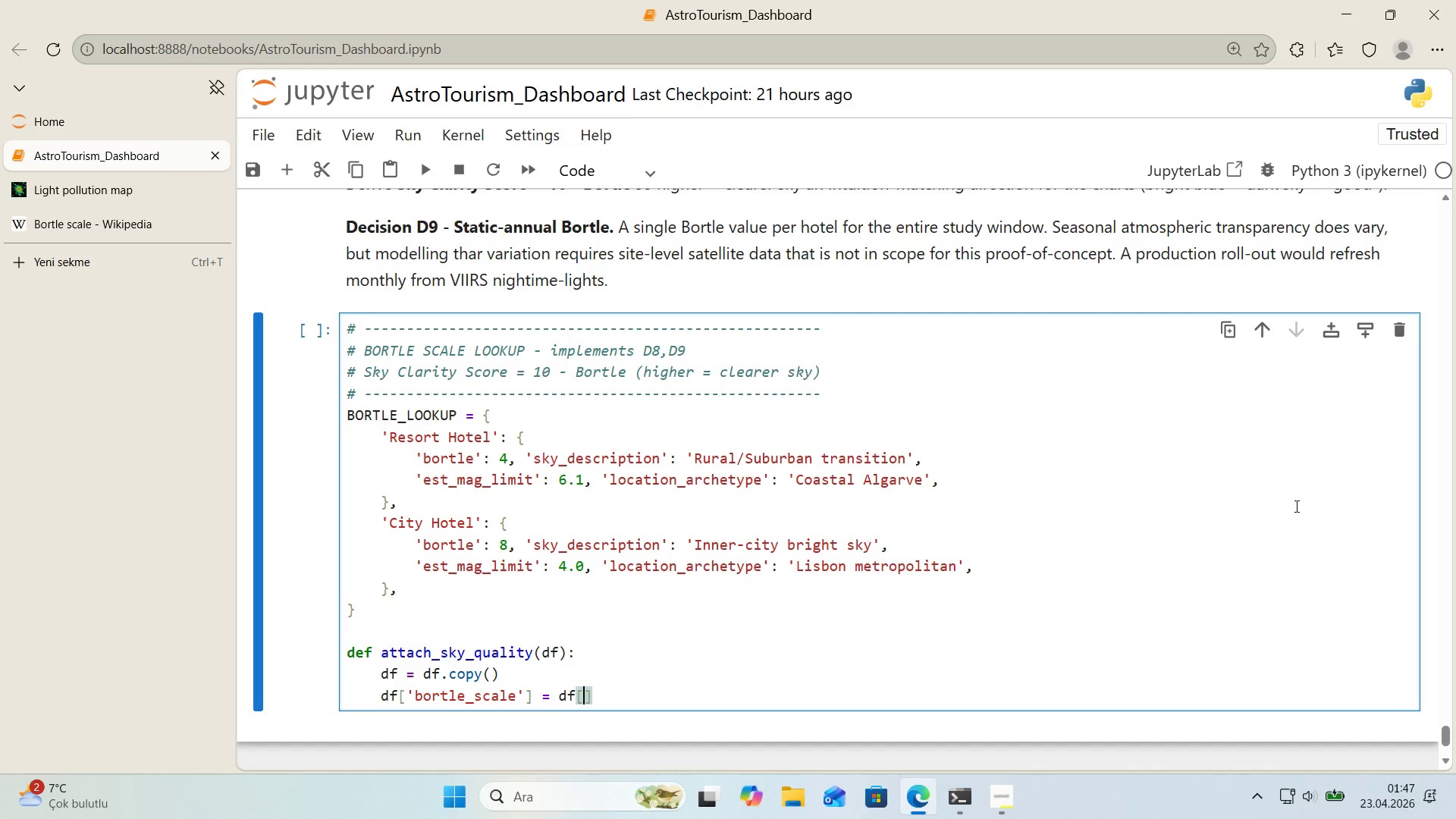 
type(@@)
 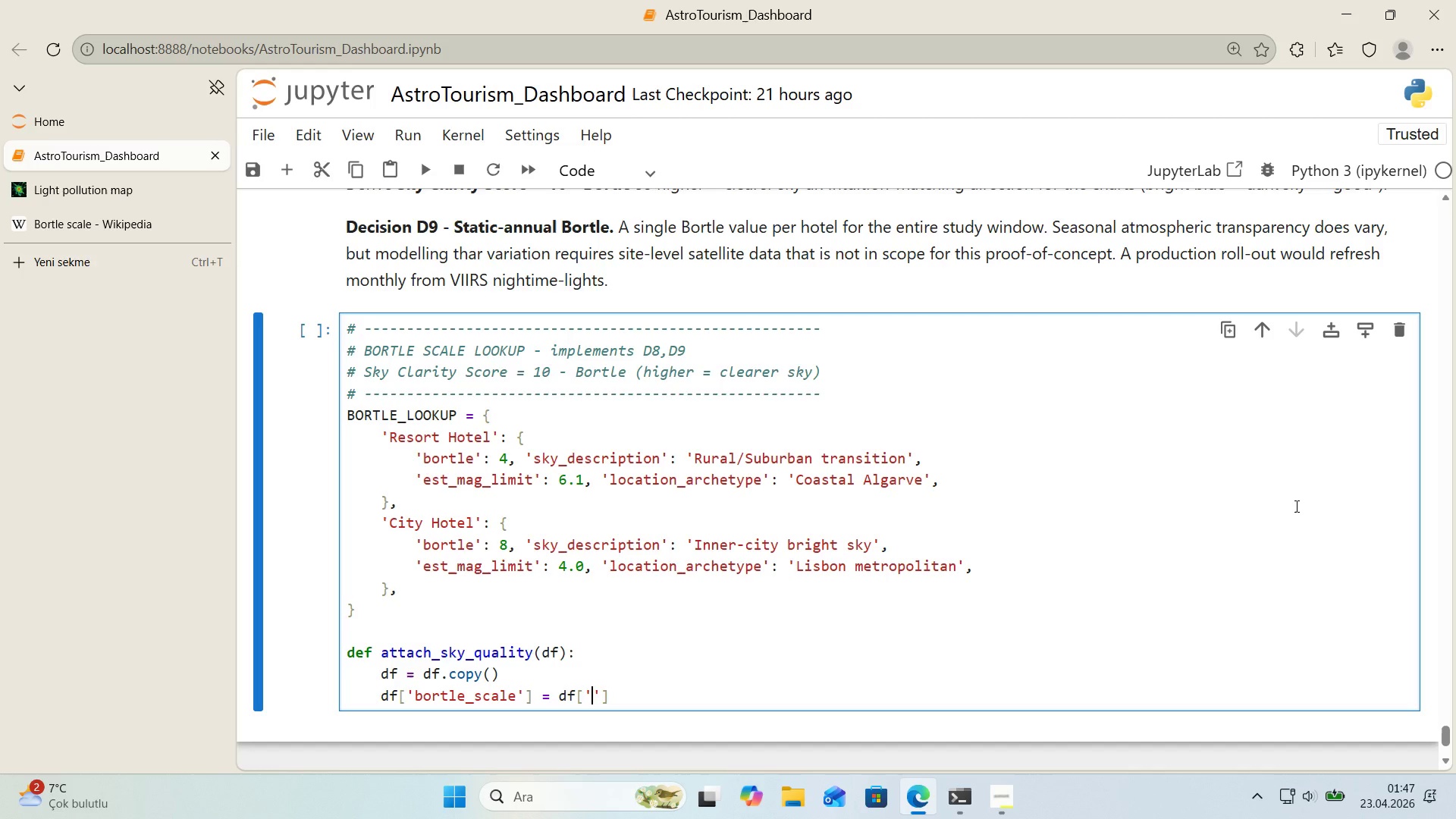 
key(ArrowLeft)
 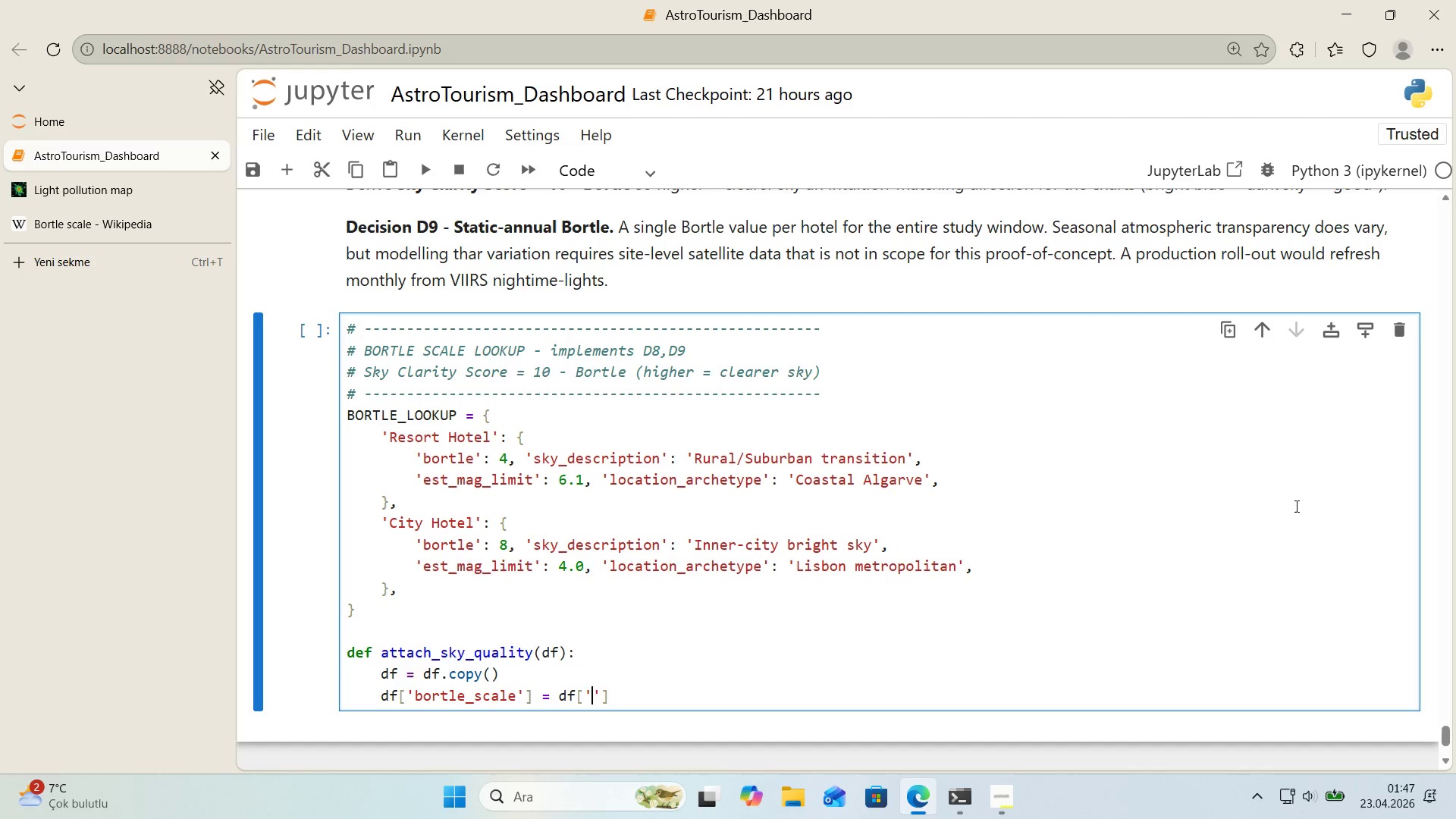 
type(hotel)
 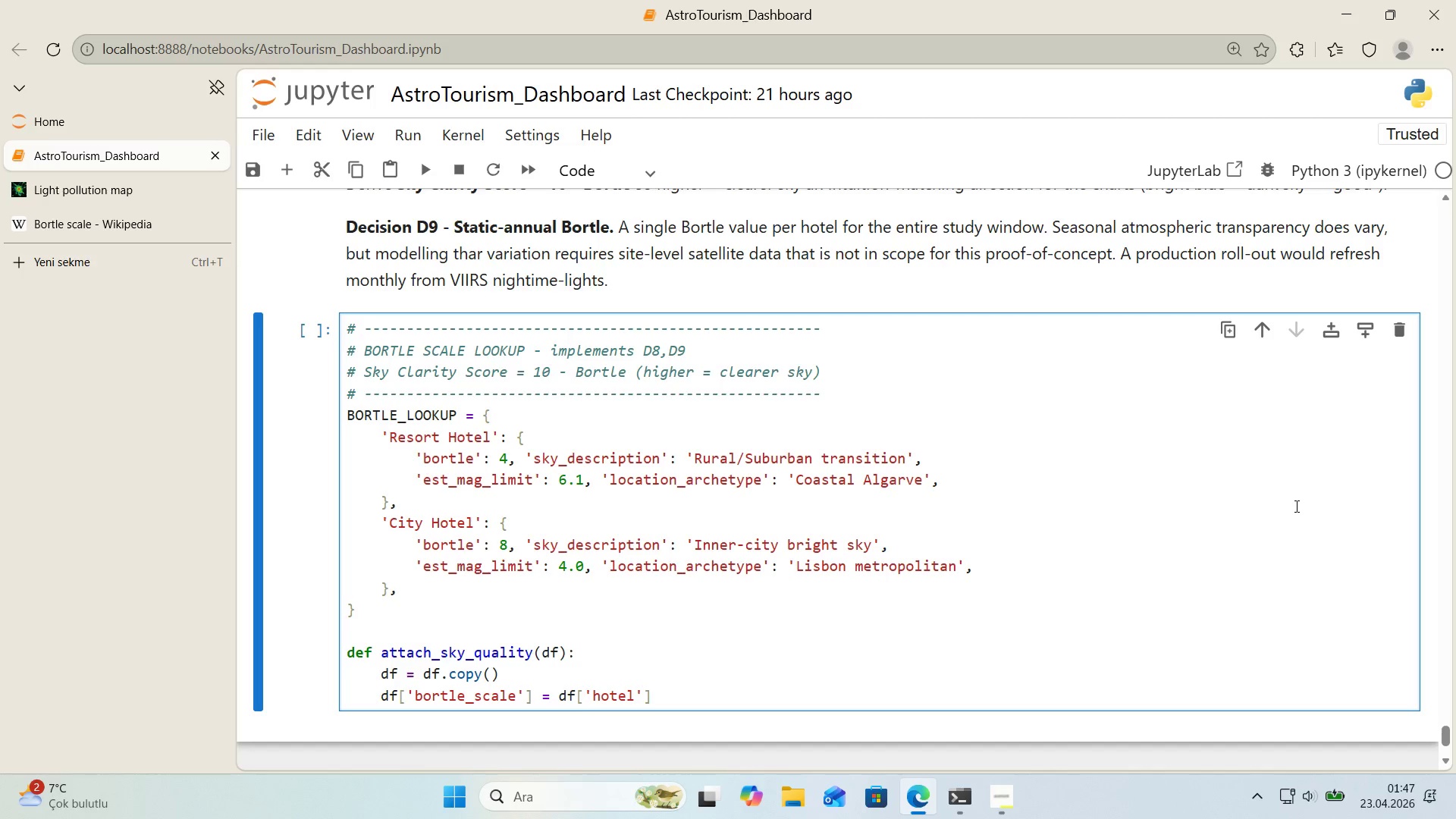 
key(ArrowRight)
 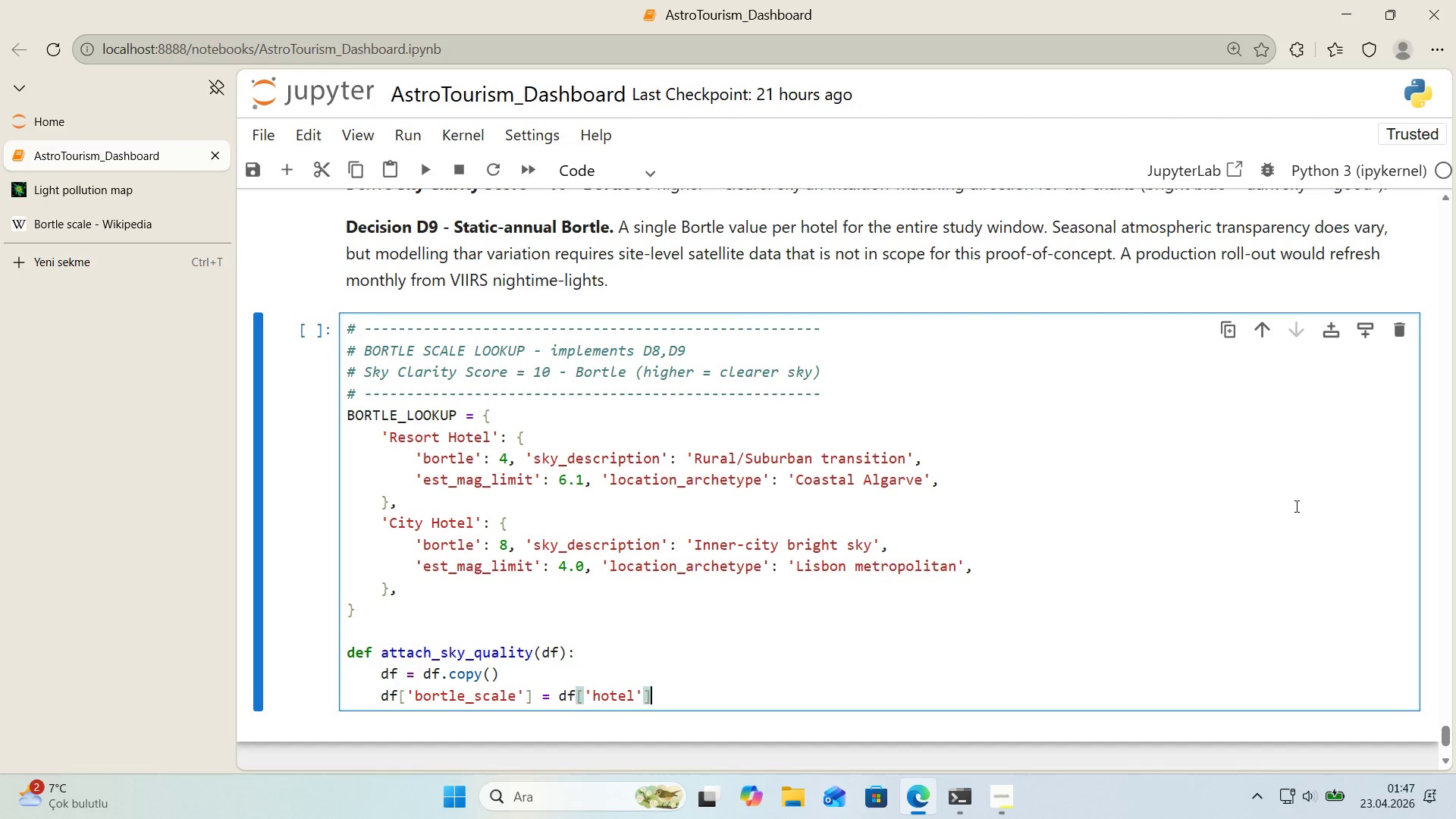 
key(ArrowRight)
 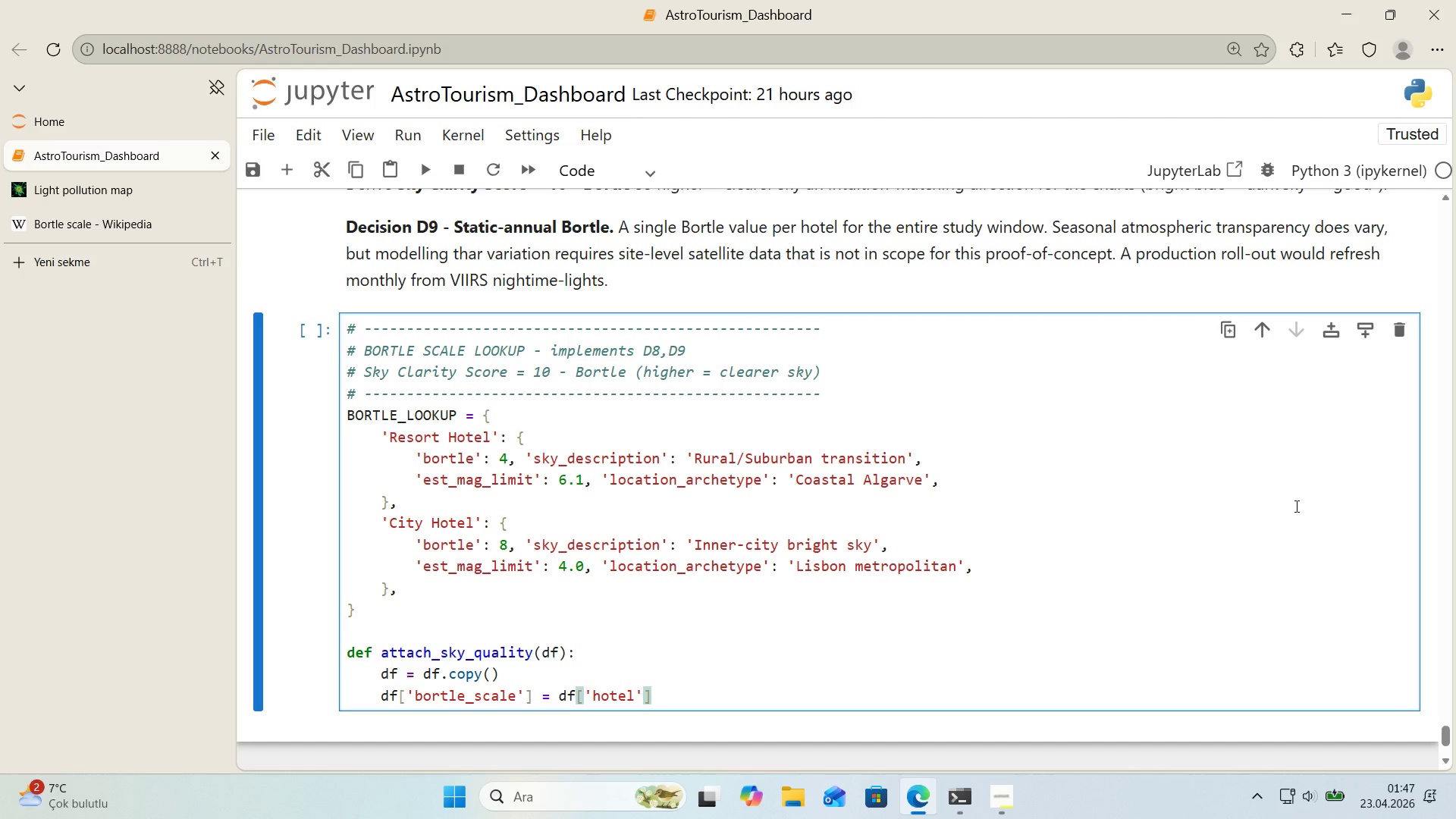 
type(.map*()
 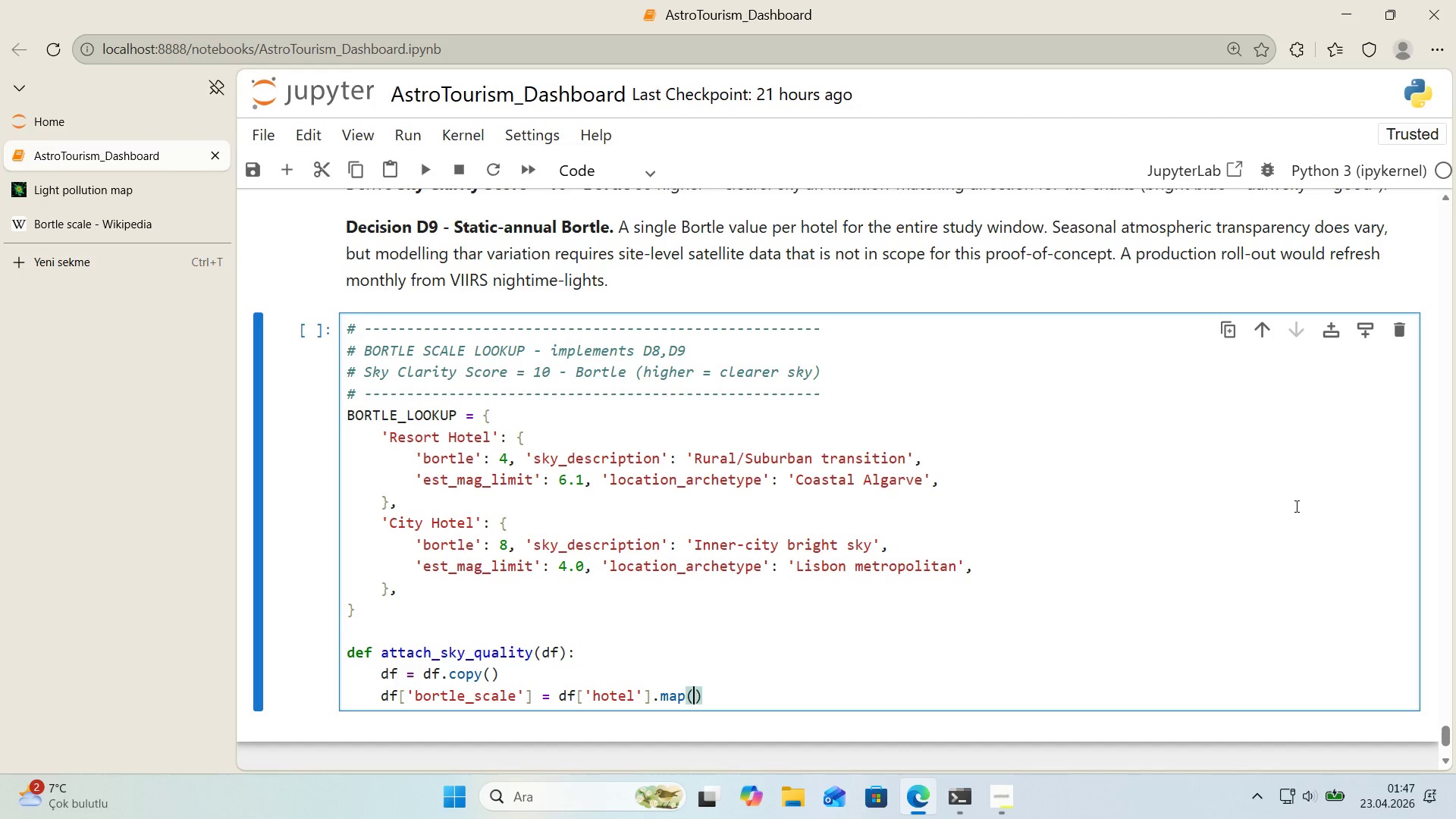 
 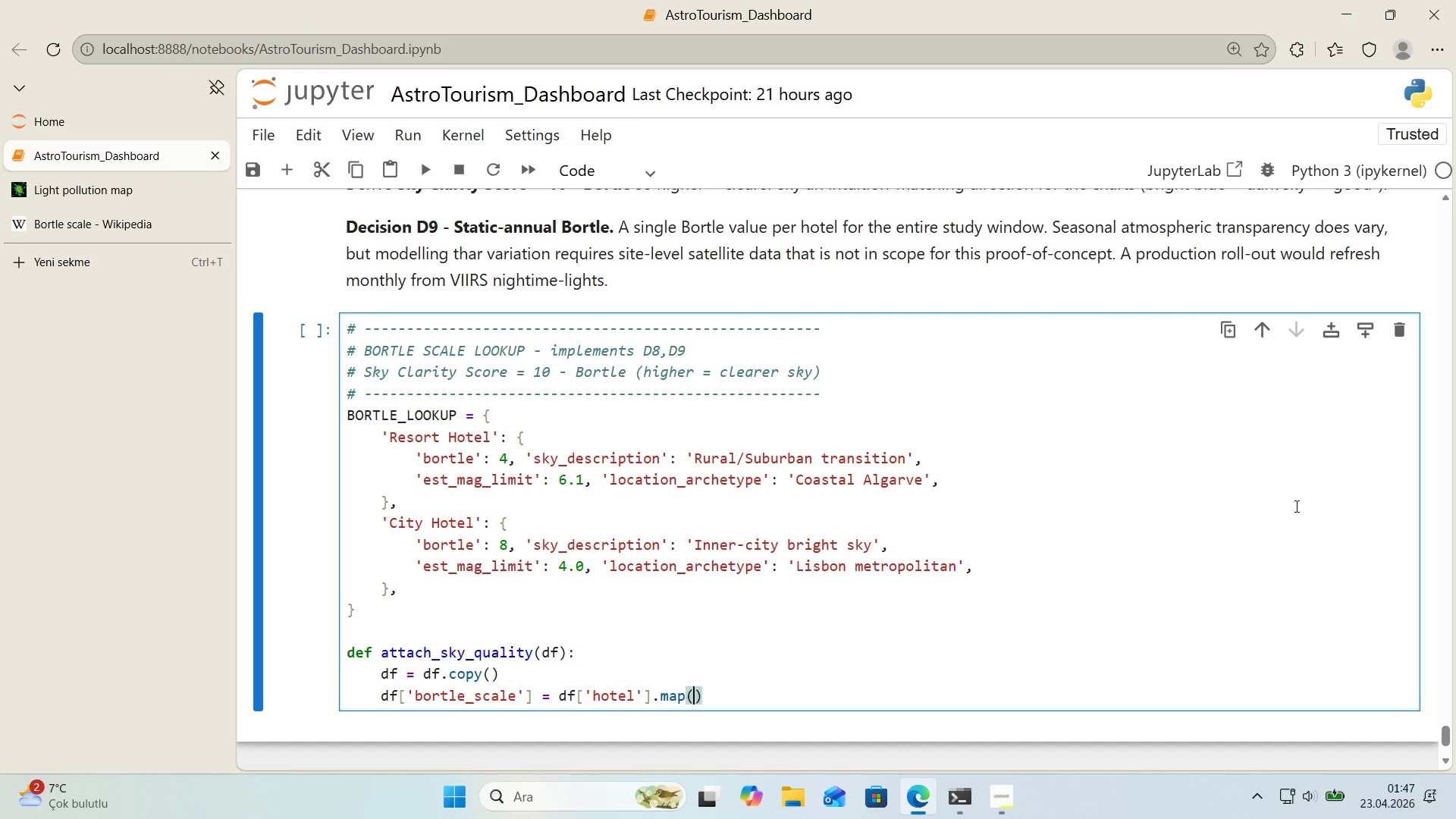 
key(ArrowLeft)
 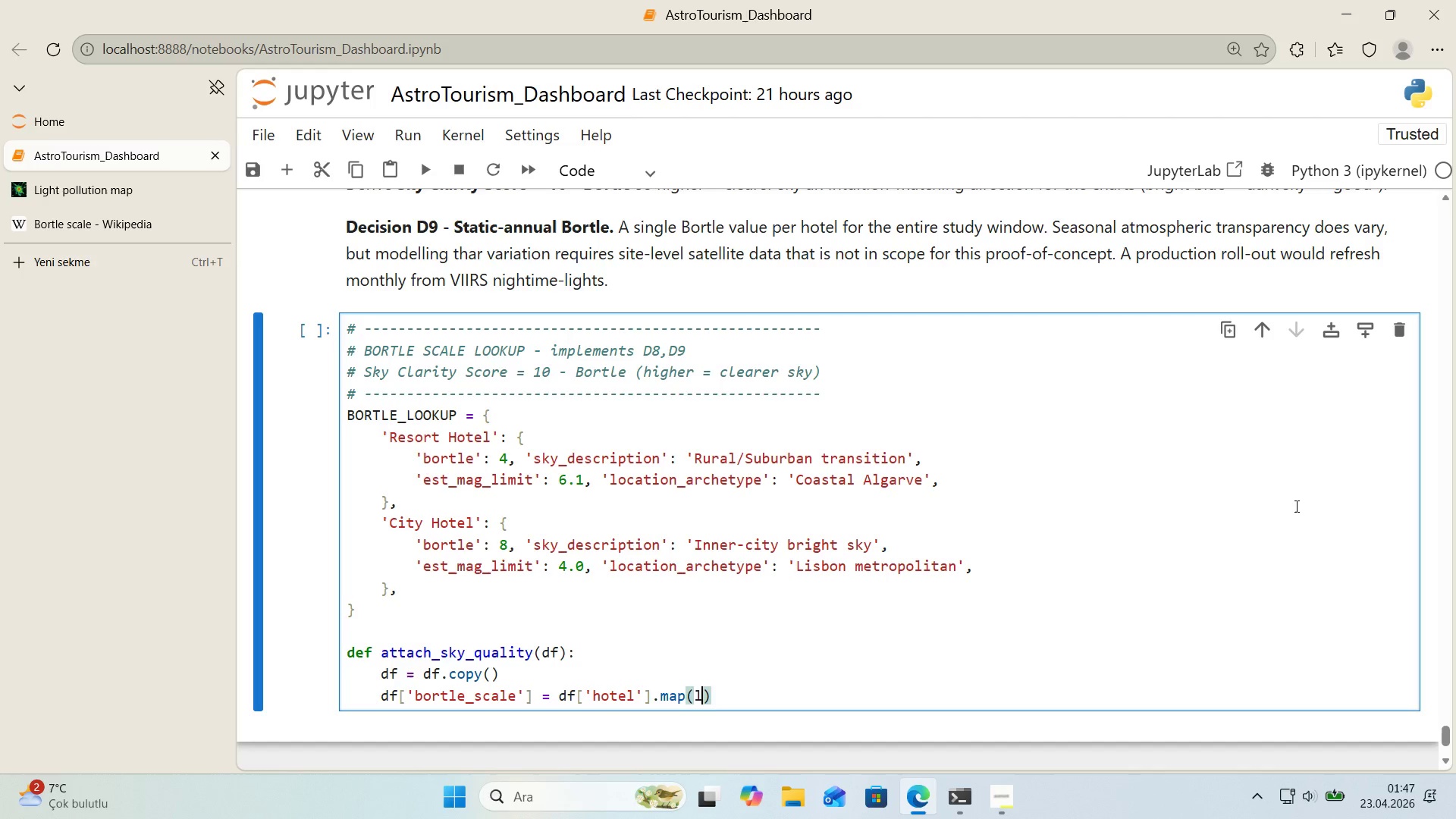 
type(lambda h> BORTLE_LOOKUP)
 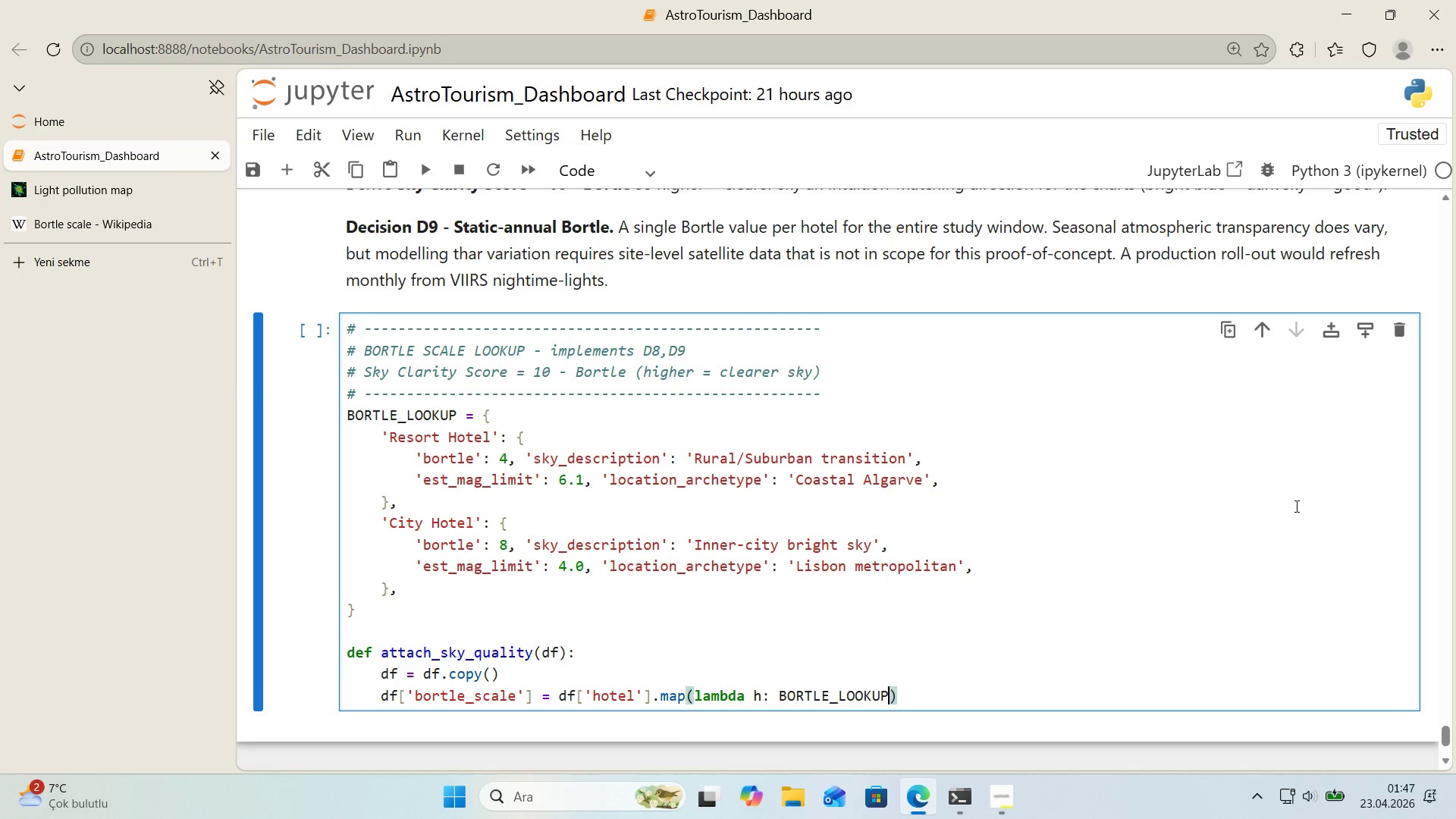 
key(Alt+Control+8)
 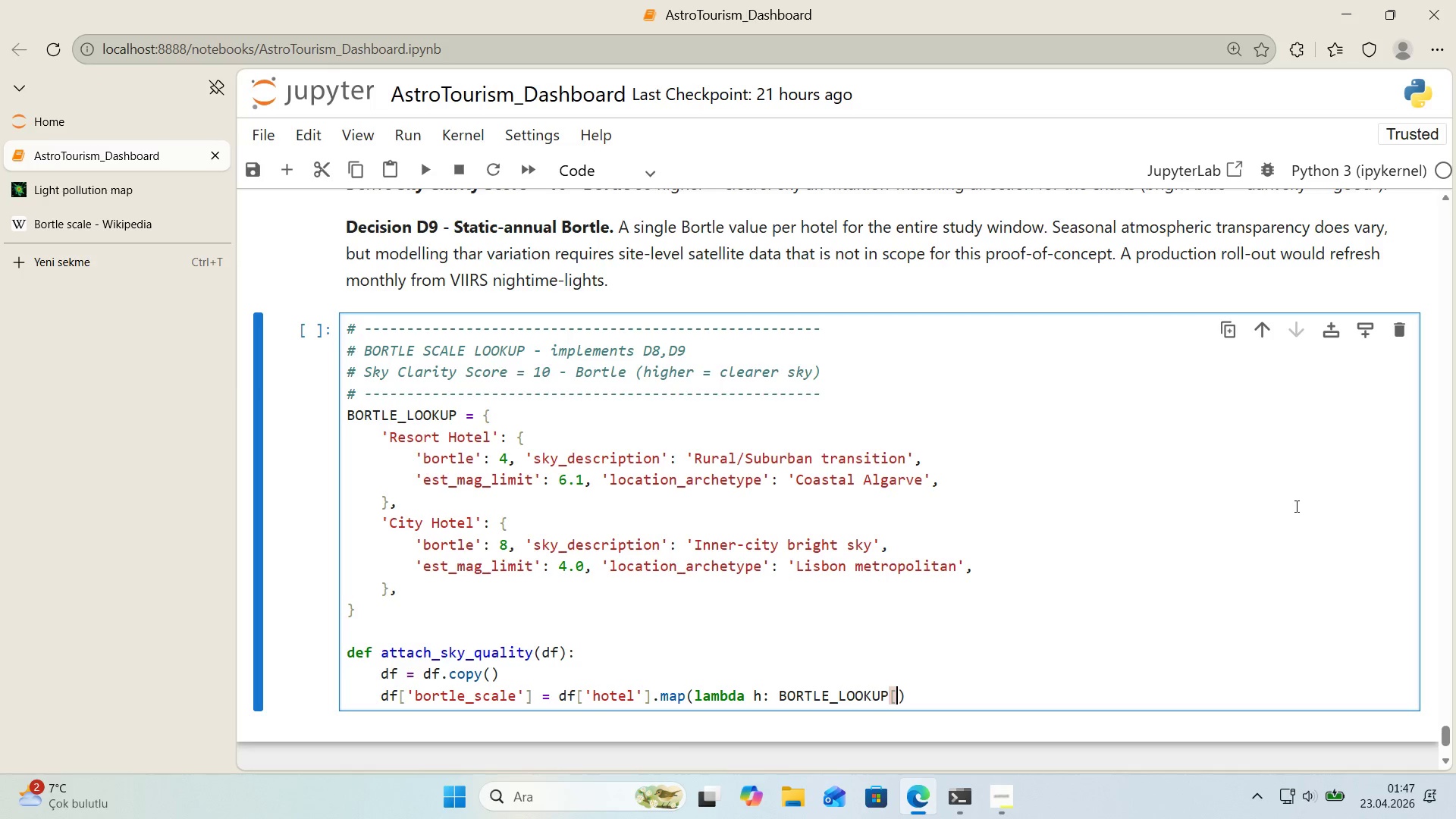 
key(Alt+Control+9)
 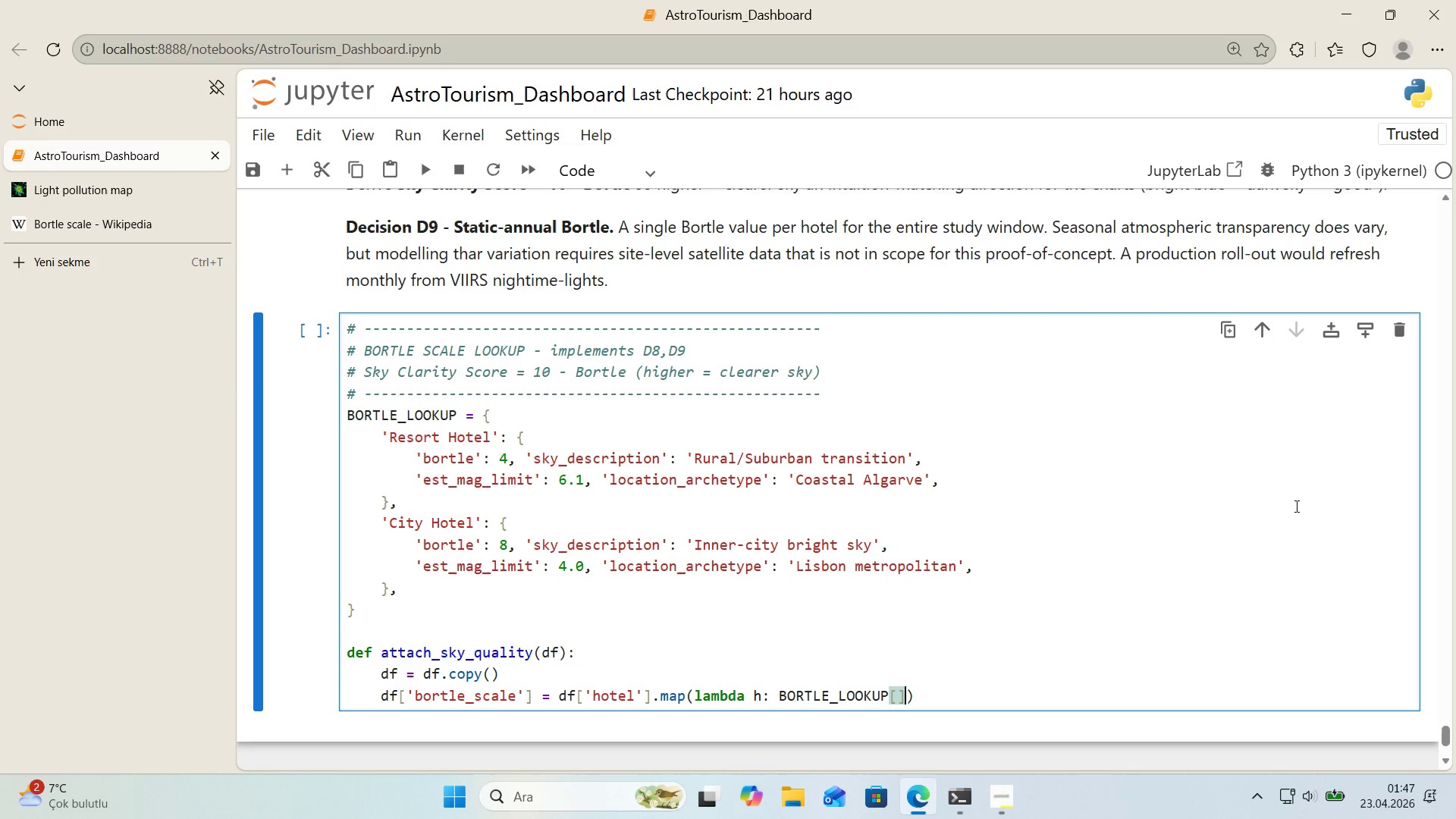 
key(CapsLock)
 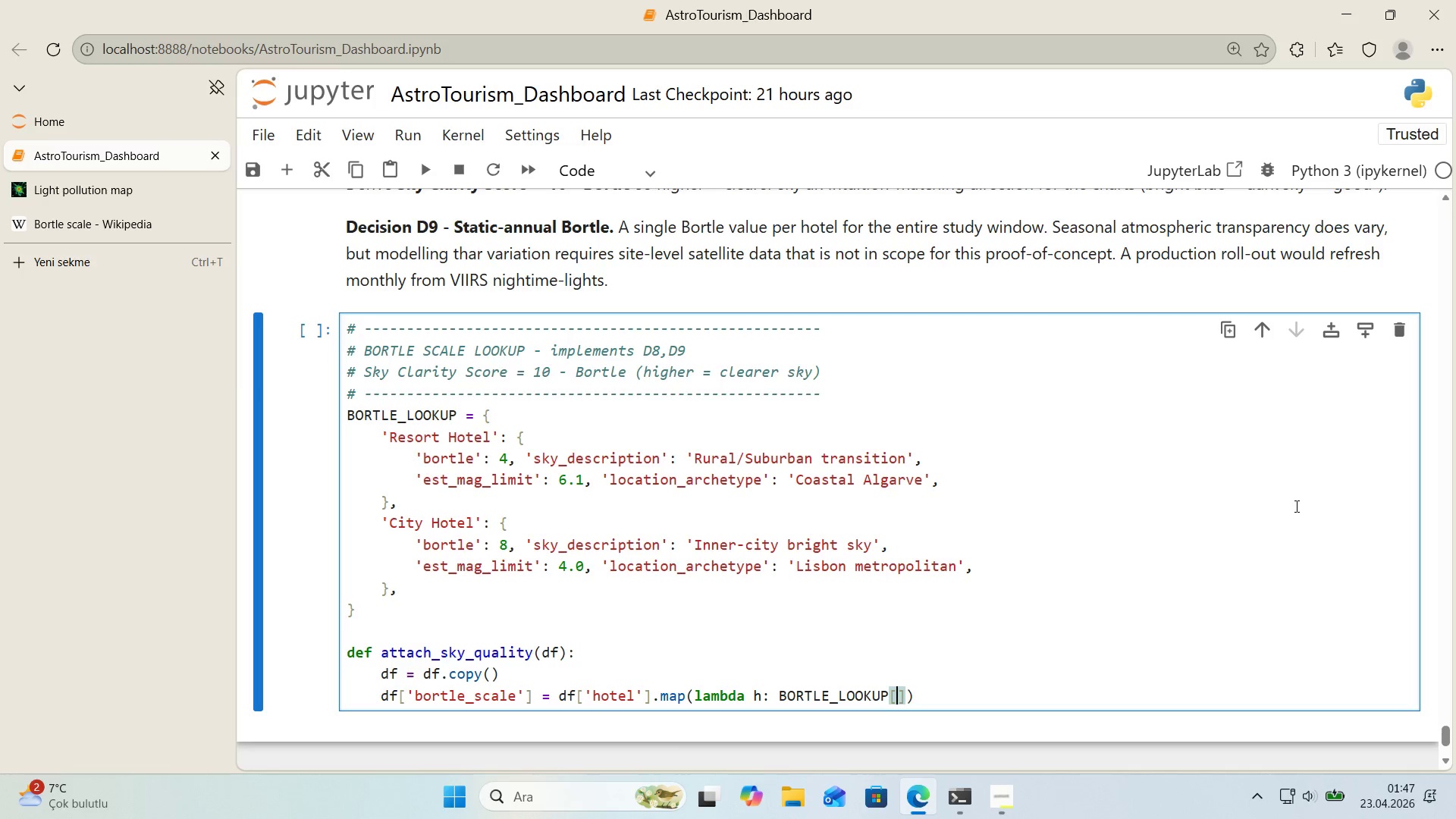 
key(ArrowLeft)
 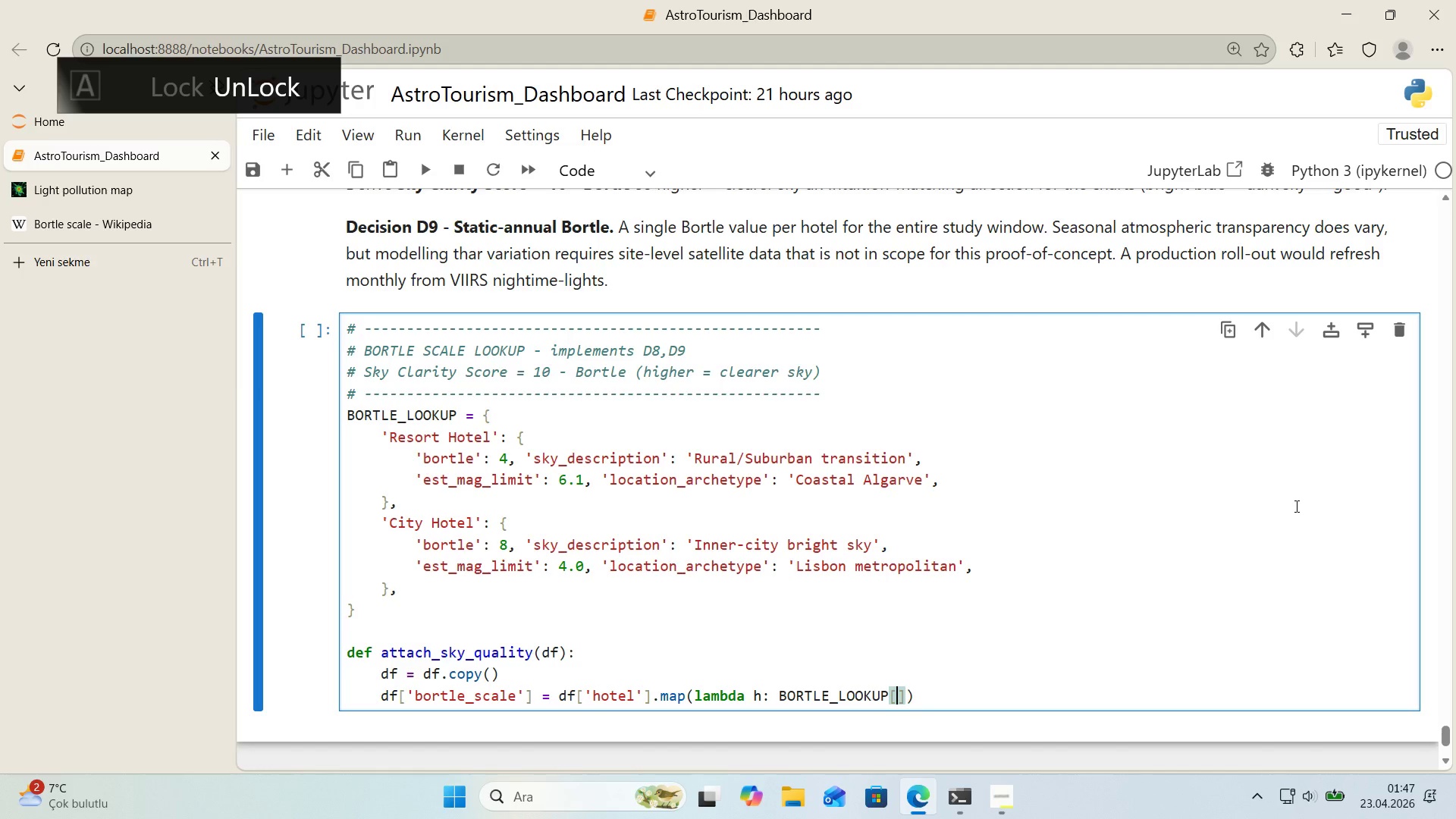 
key(H)
 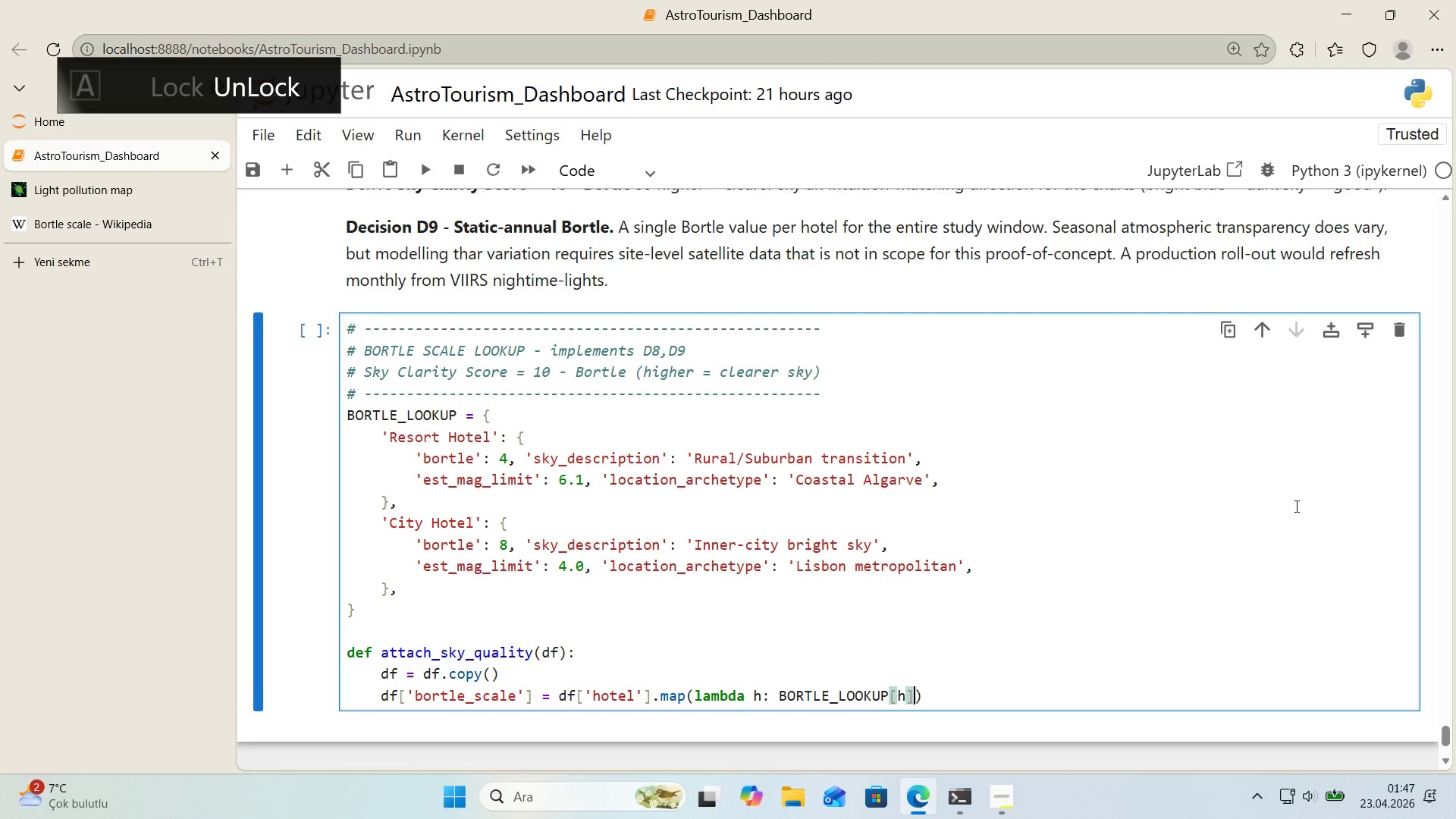 
key(ArrowRight)
 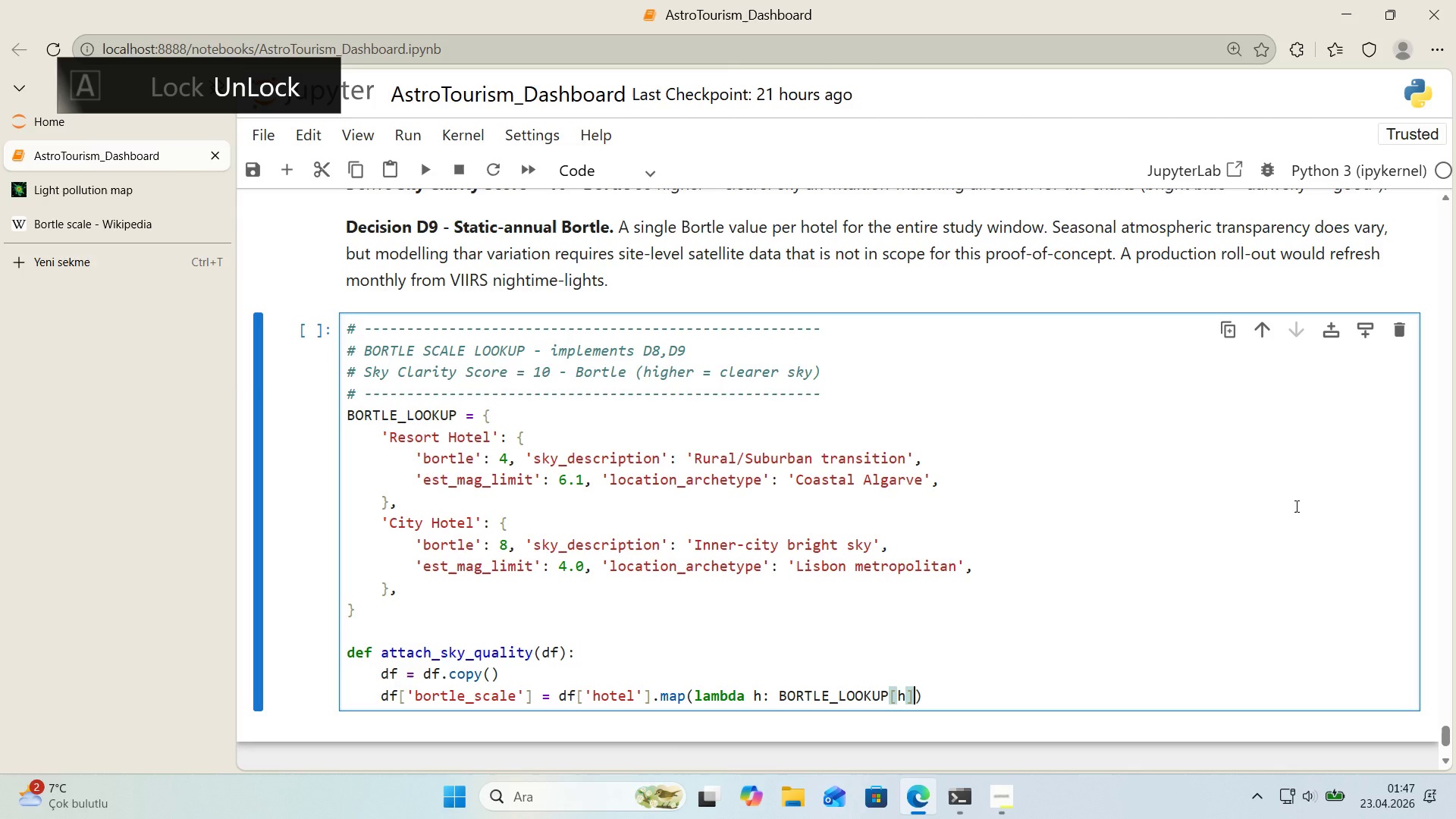 
key(Alt+Control+8)
 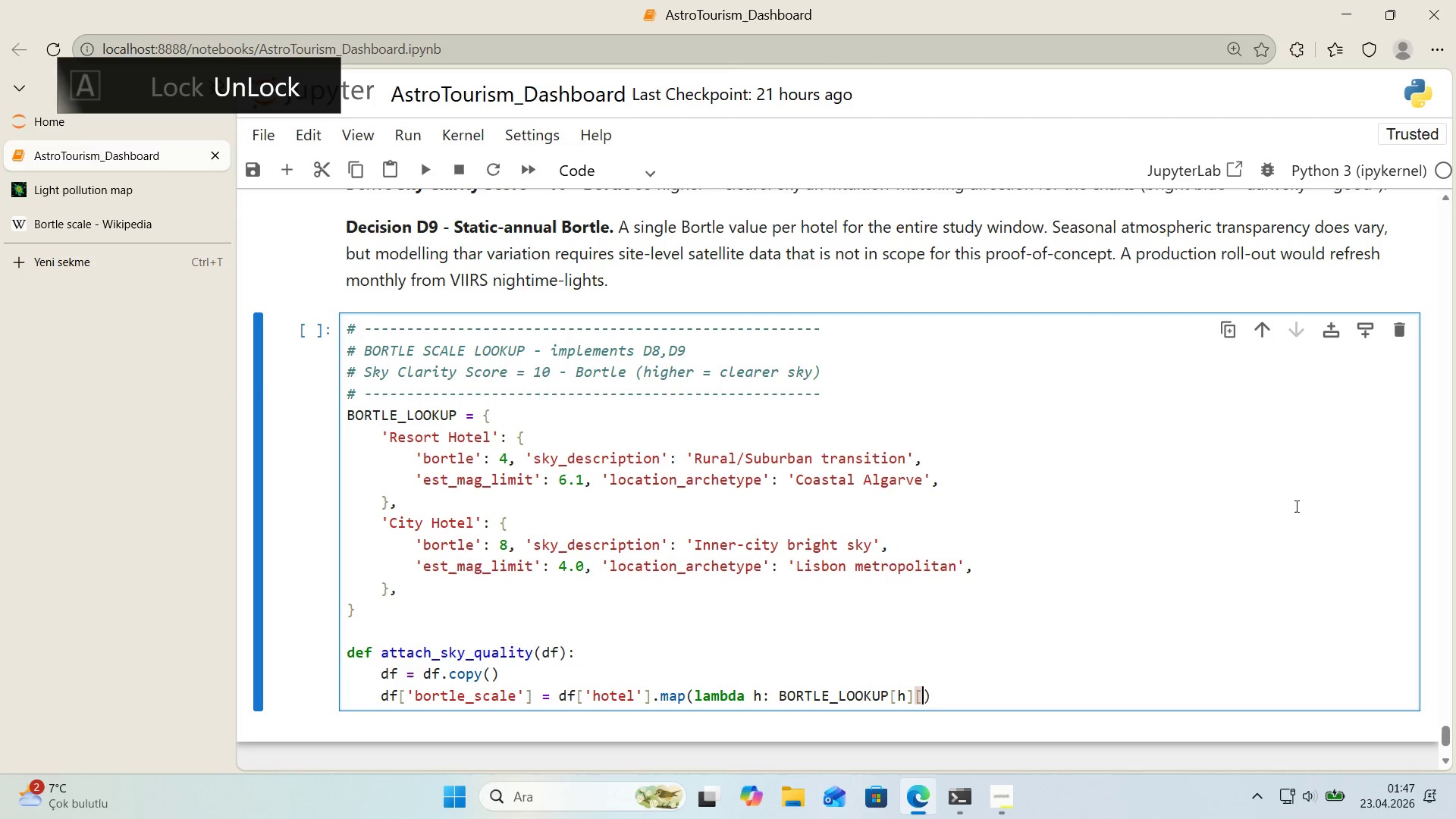 
key(Alt+Control+9)
 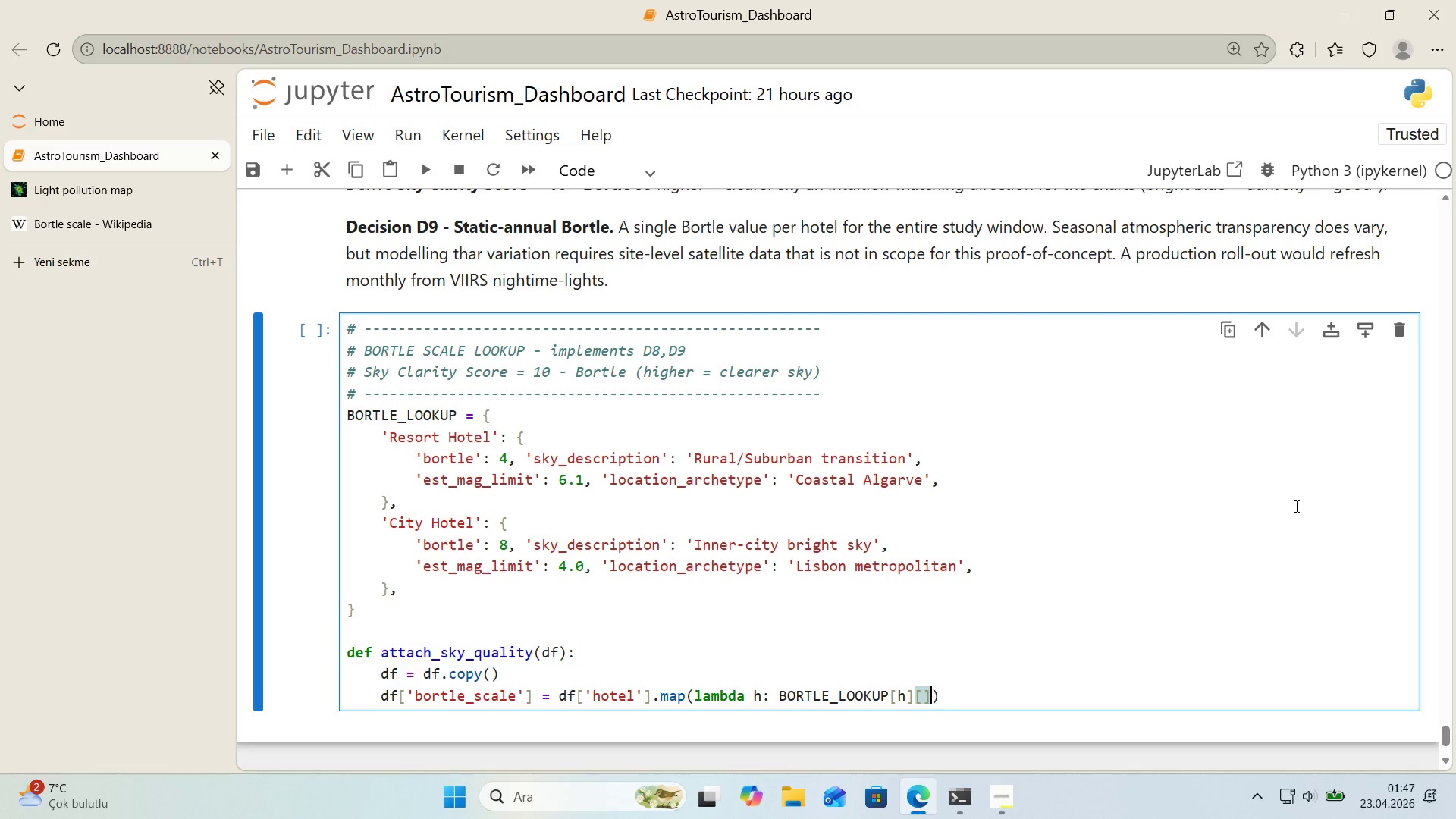 
key(ArrowLeft)
 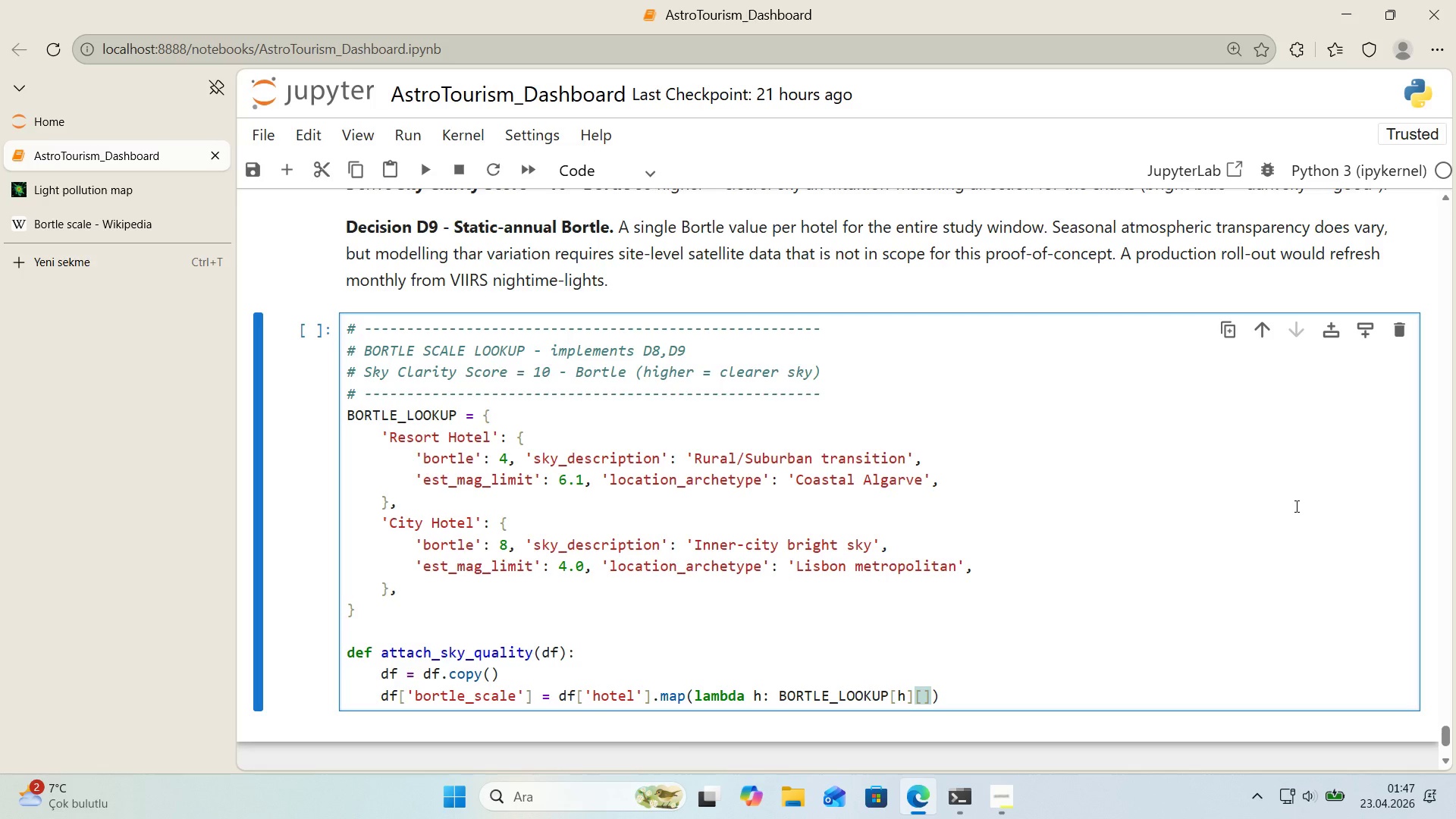 
type(@@)
 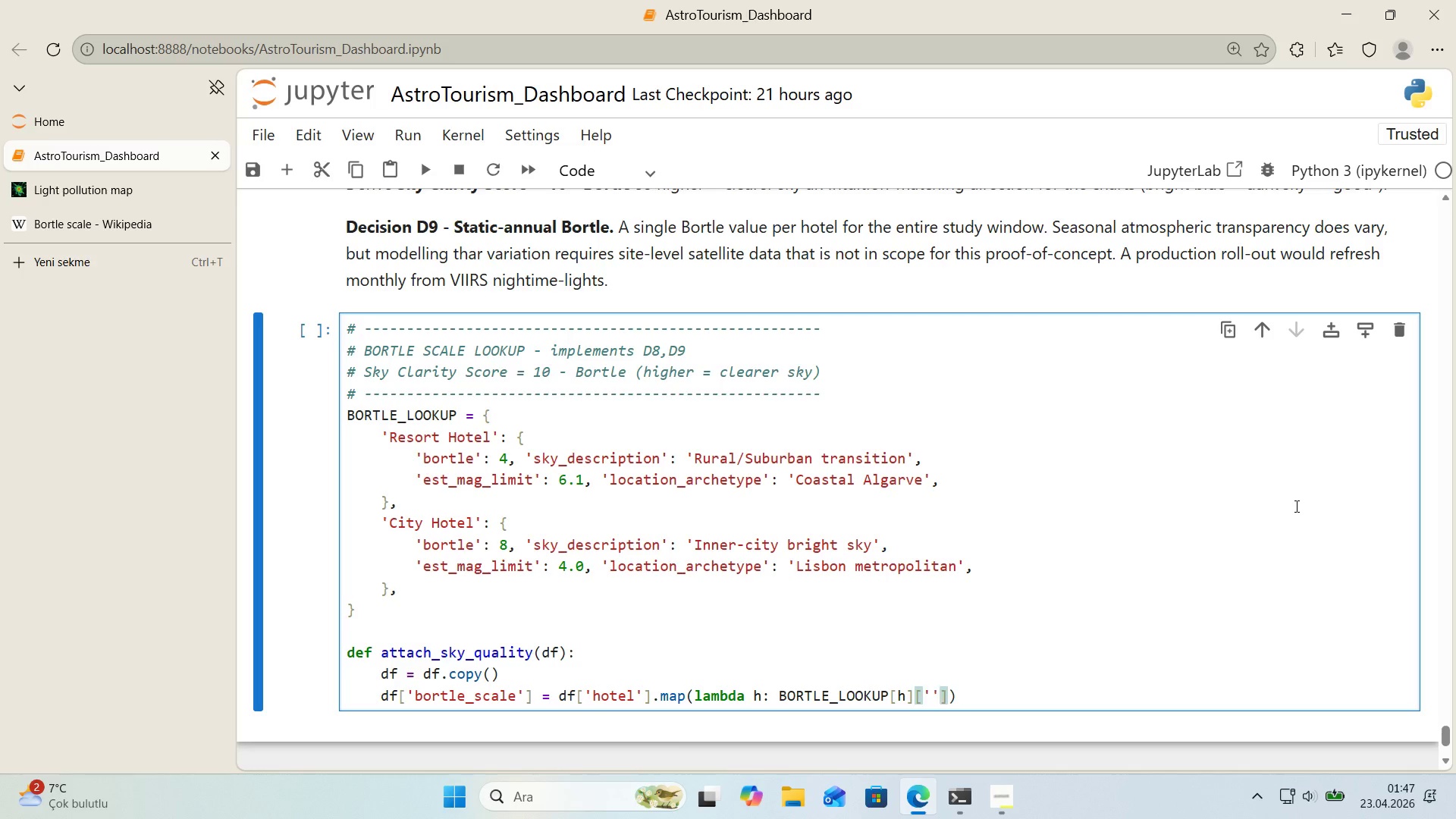 
key(ArrowLeft)
 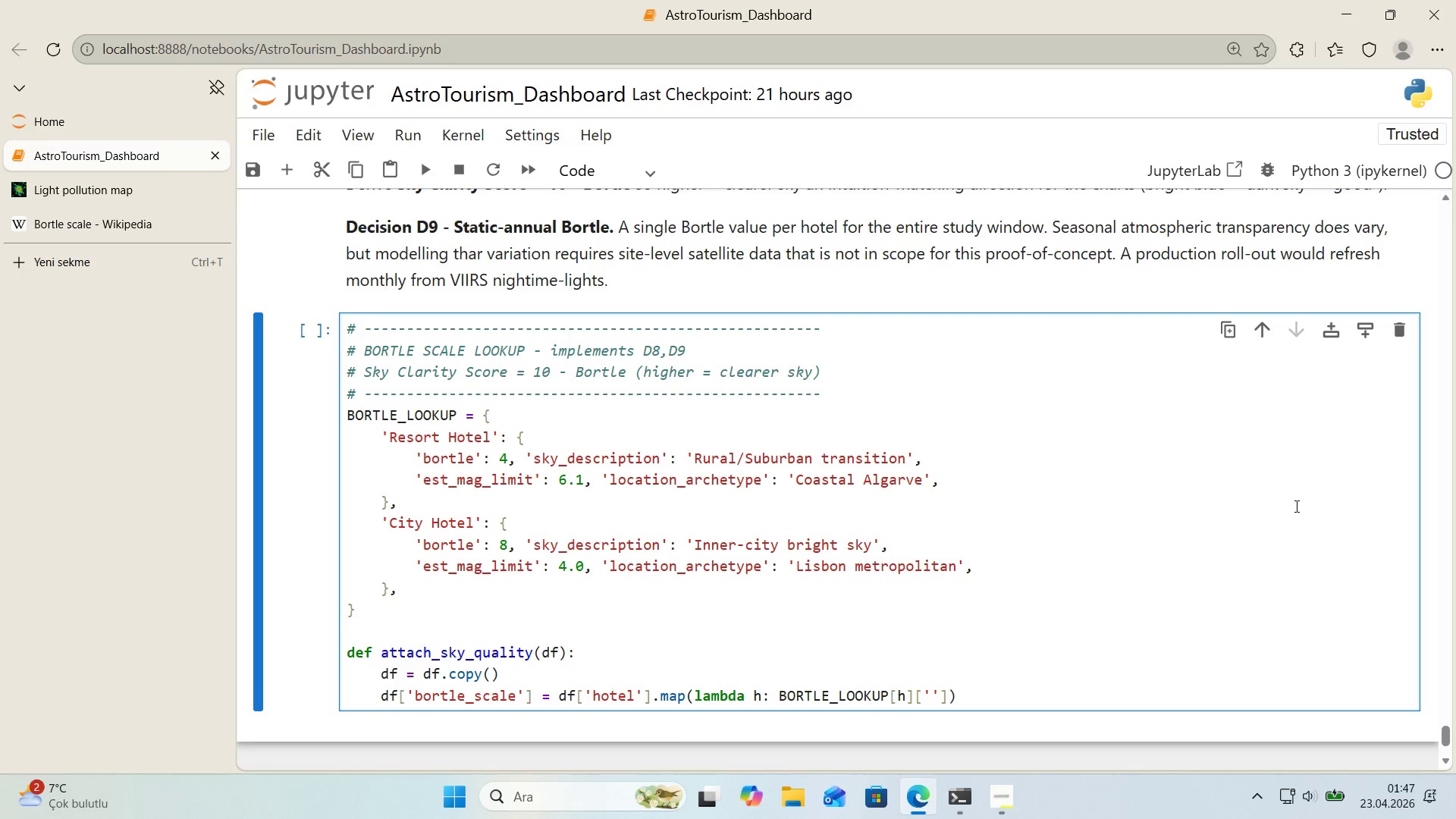 
type(bortle)
 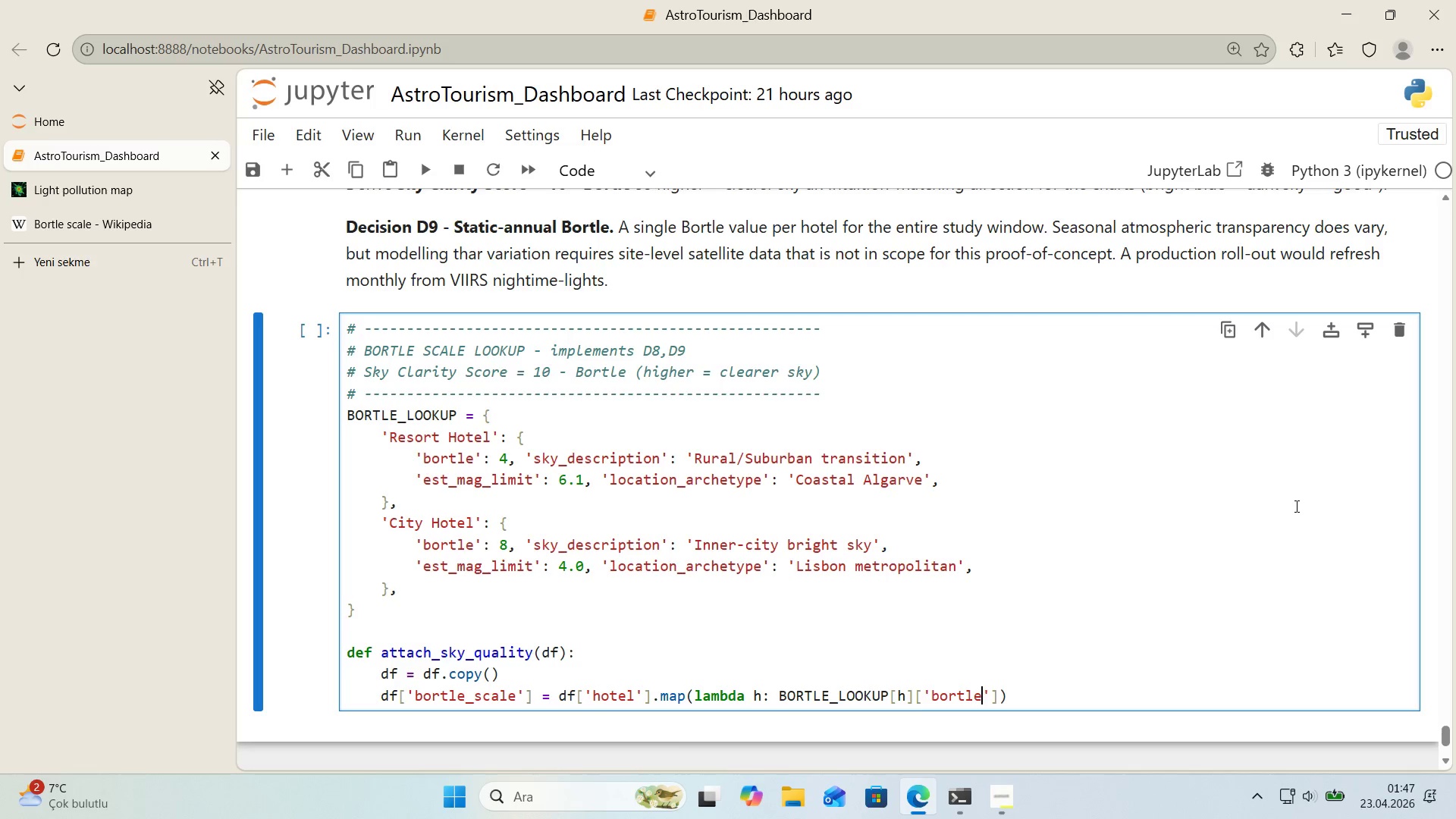 
key(ArrowRight)
 